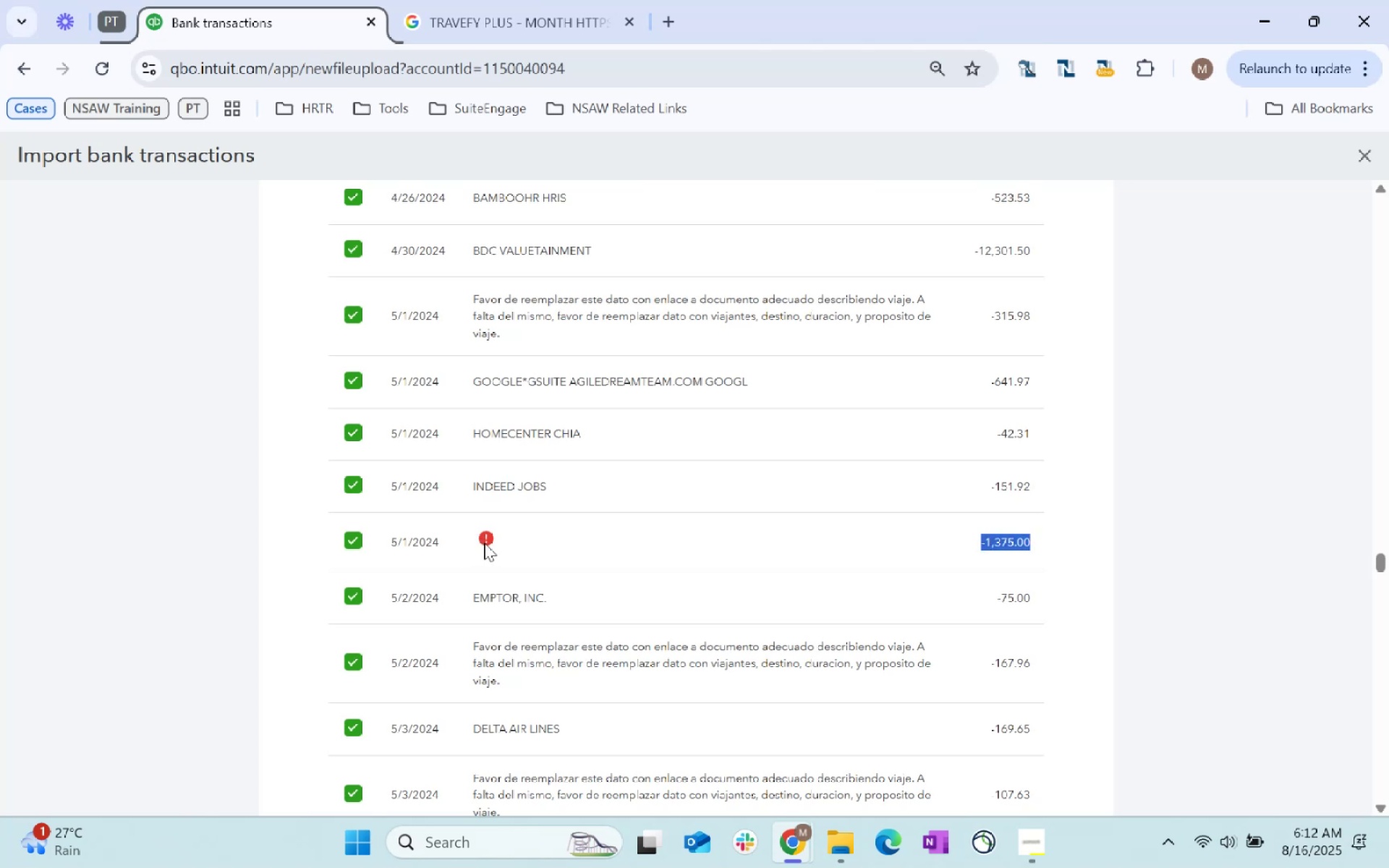 
scroll: coordinate [868, 513], scroll_direction: down, amount: 314.0
 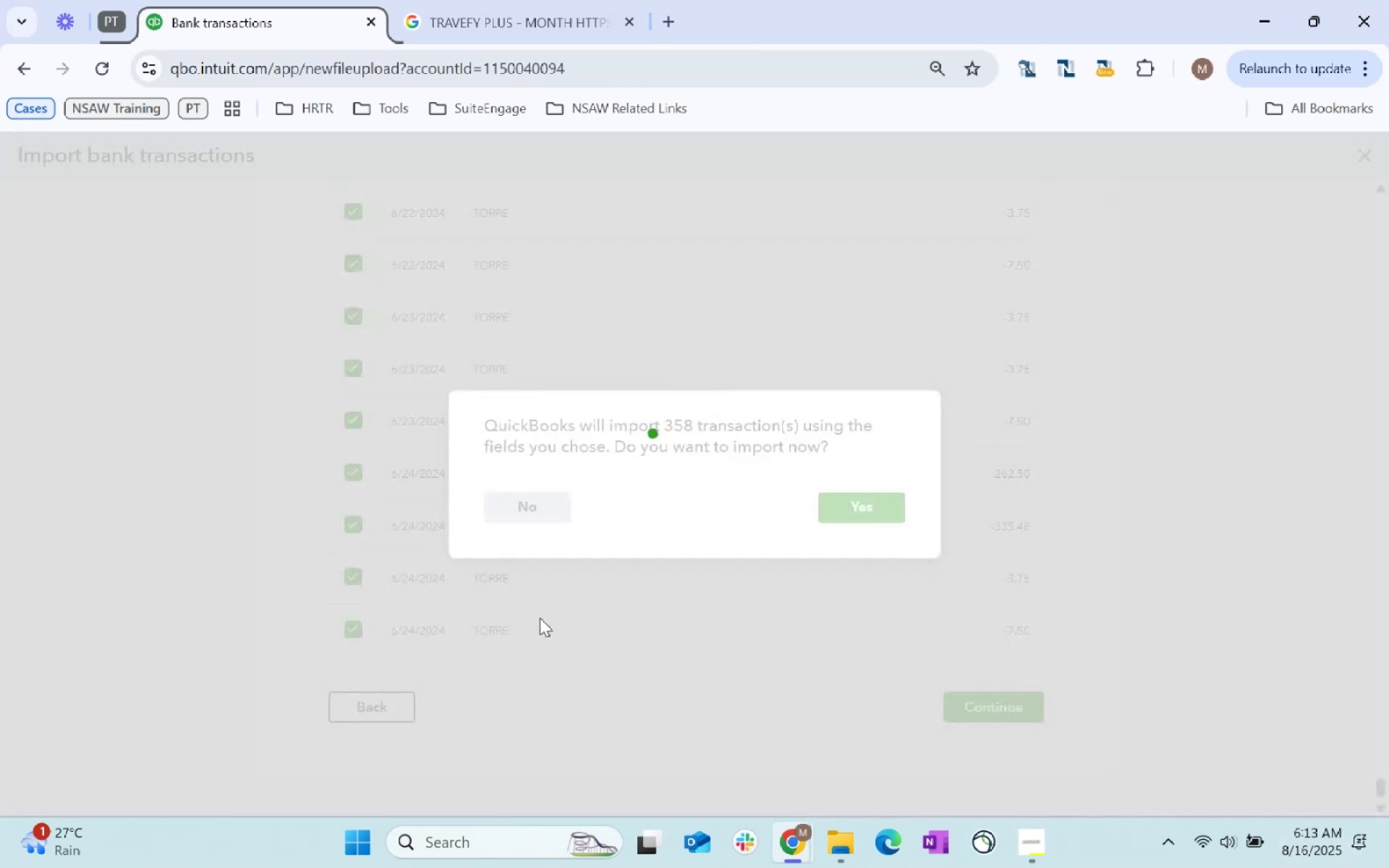 
left_click([977, 707])
 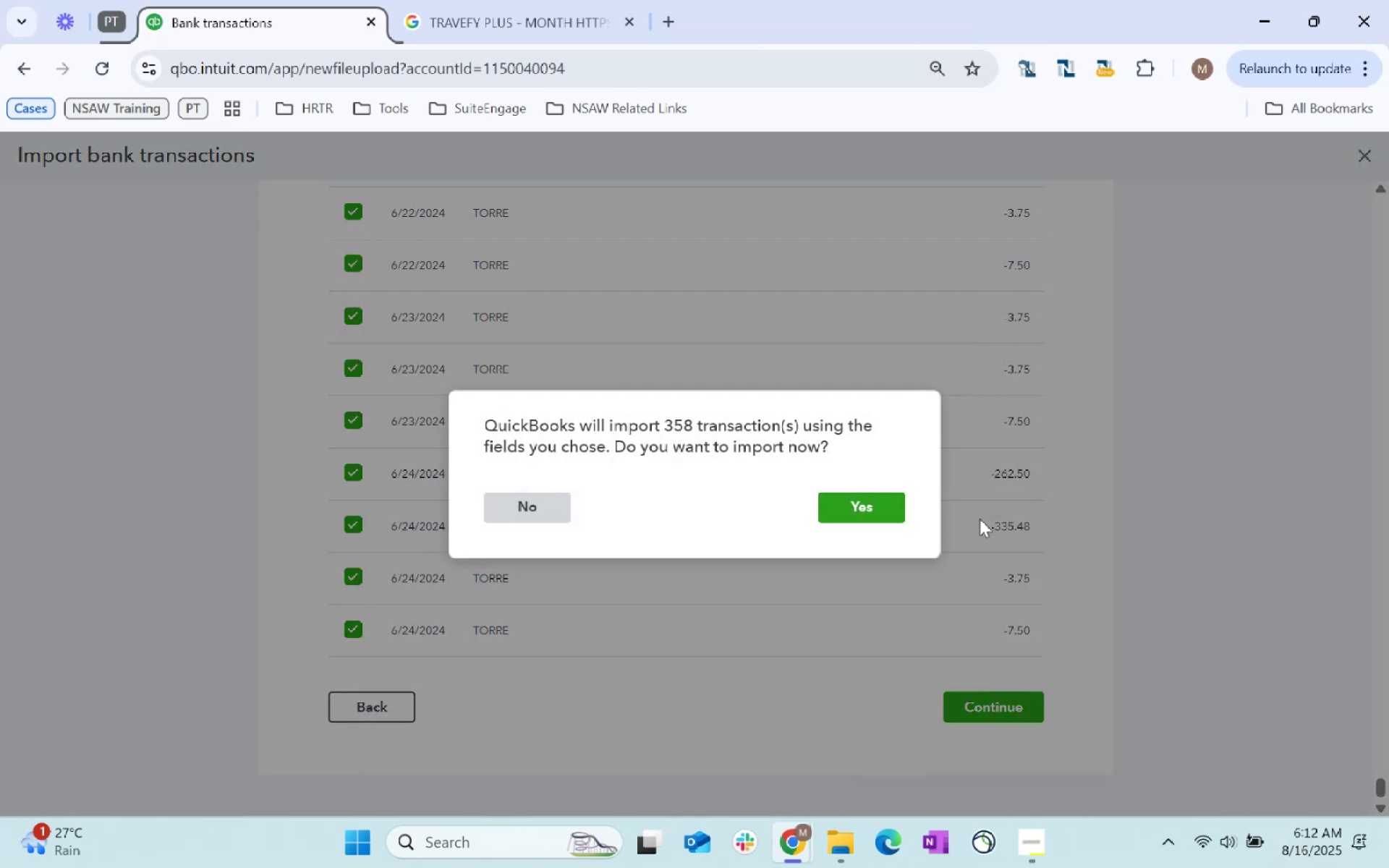 
left_click([868, 513])
 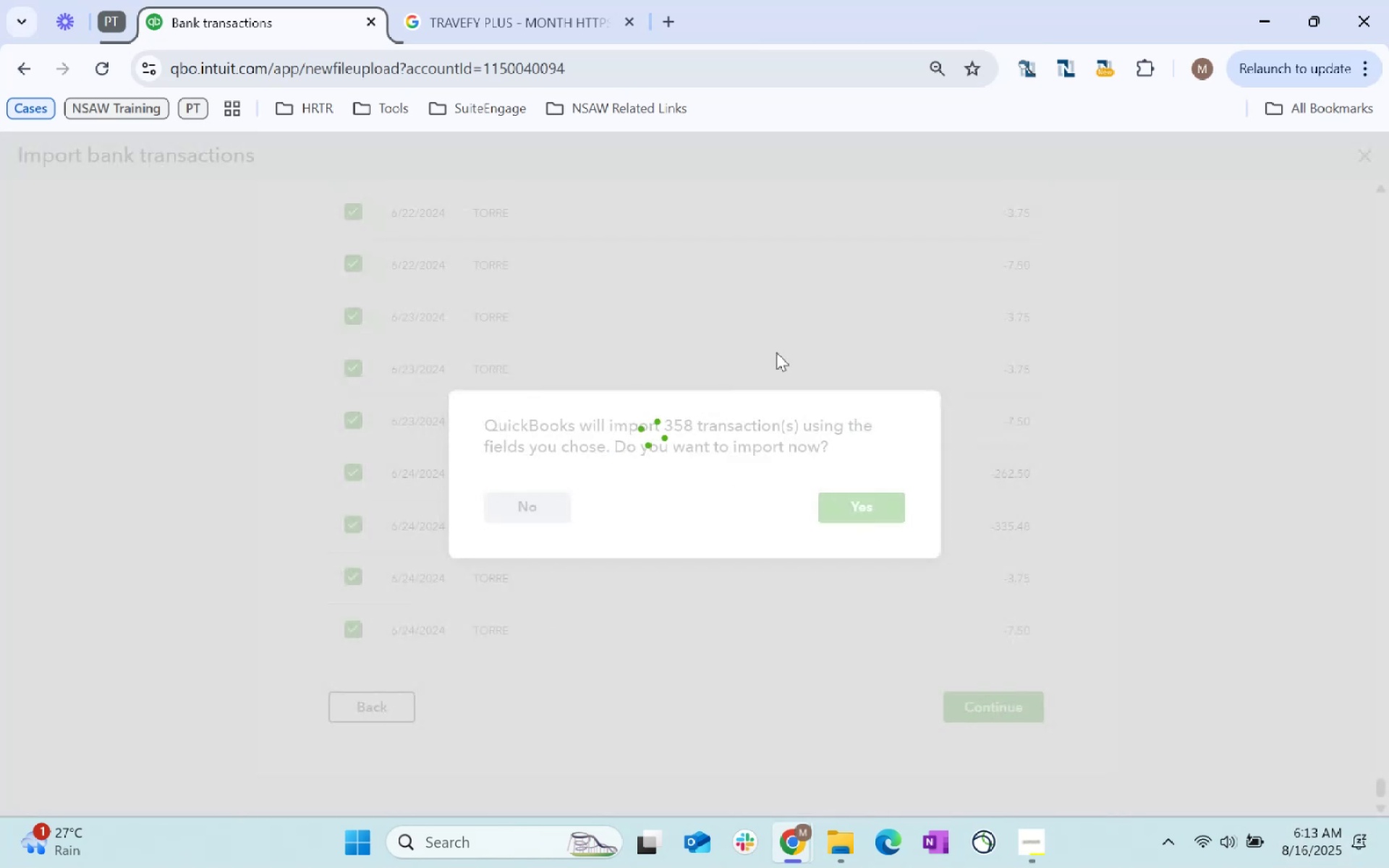 
mouse_move([508, 54])
 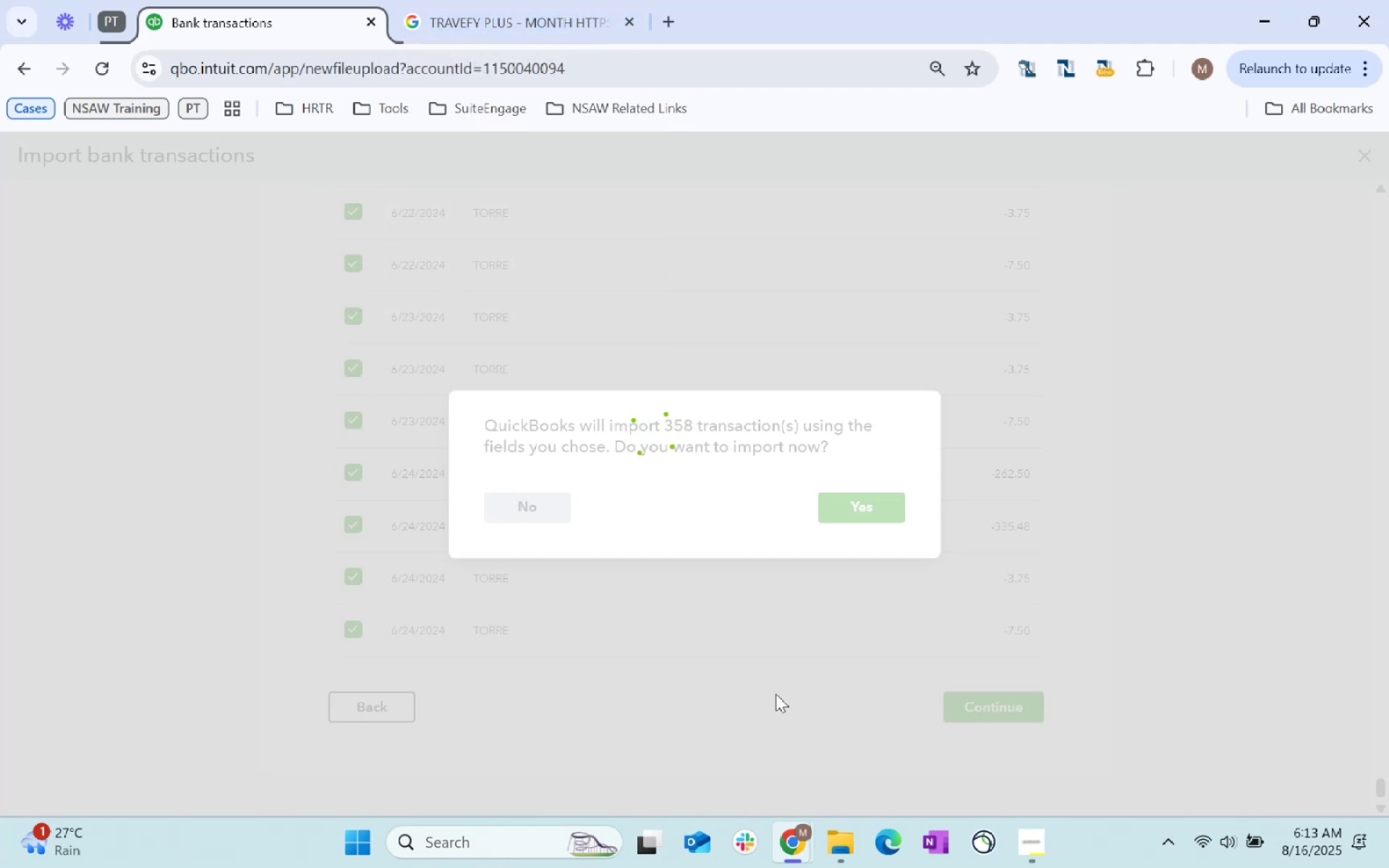 
wait(9.07)
 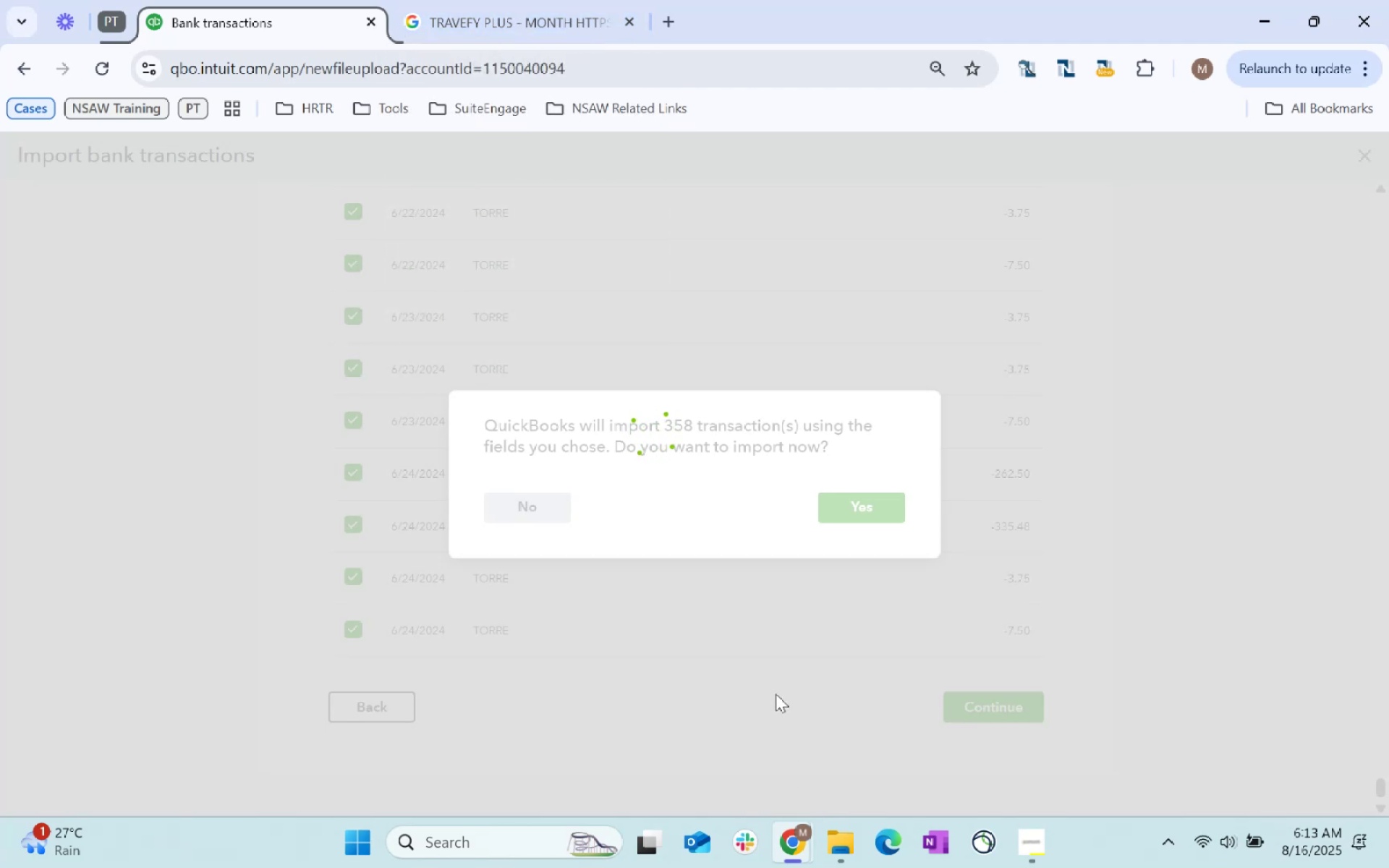 
left_click([1006, 448])
 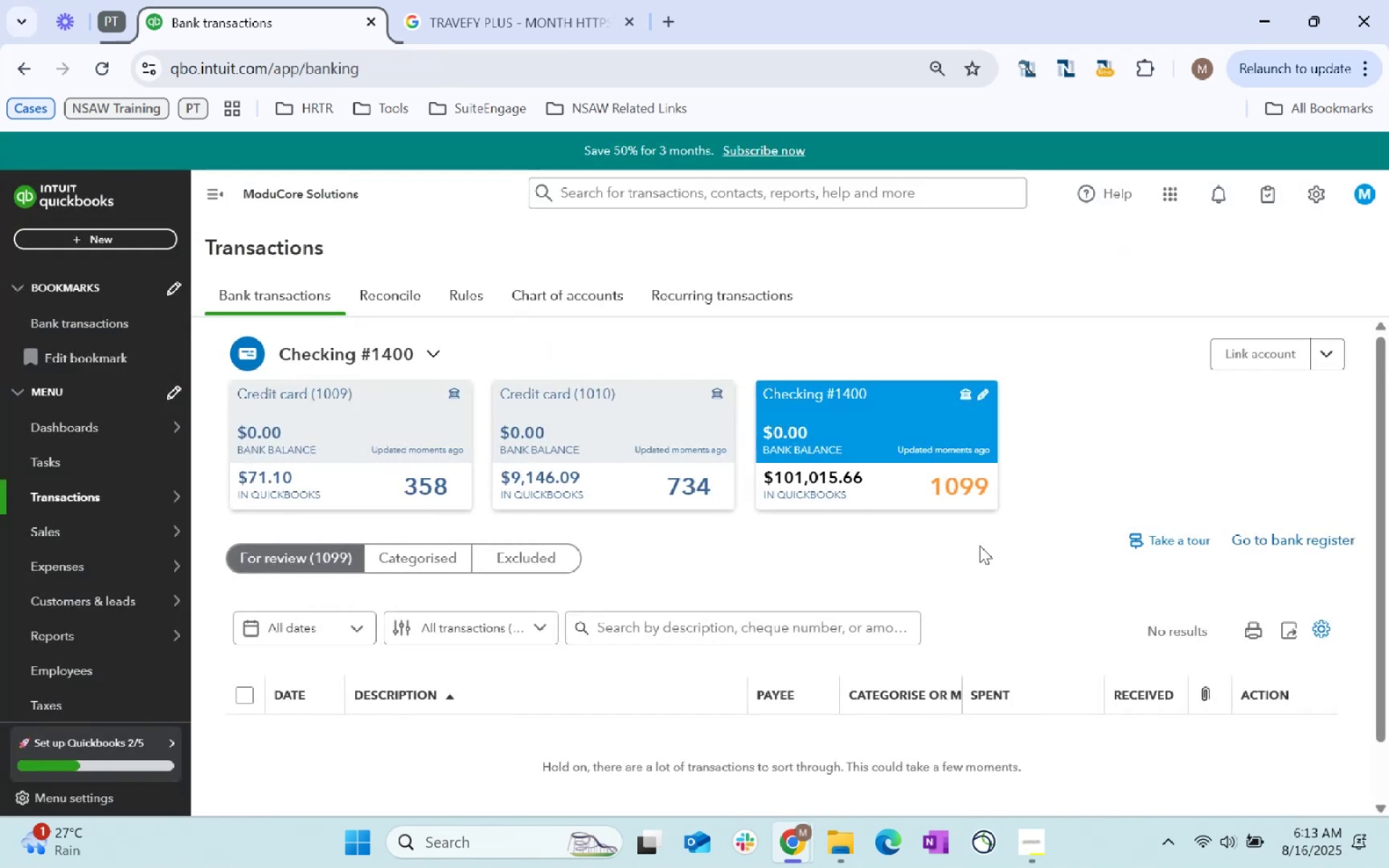 
key(Alt+AltLeft)
 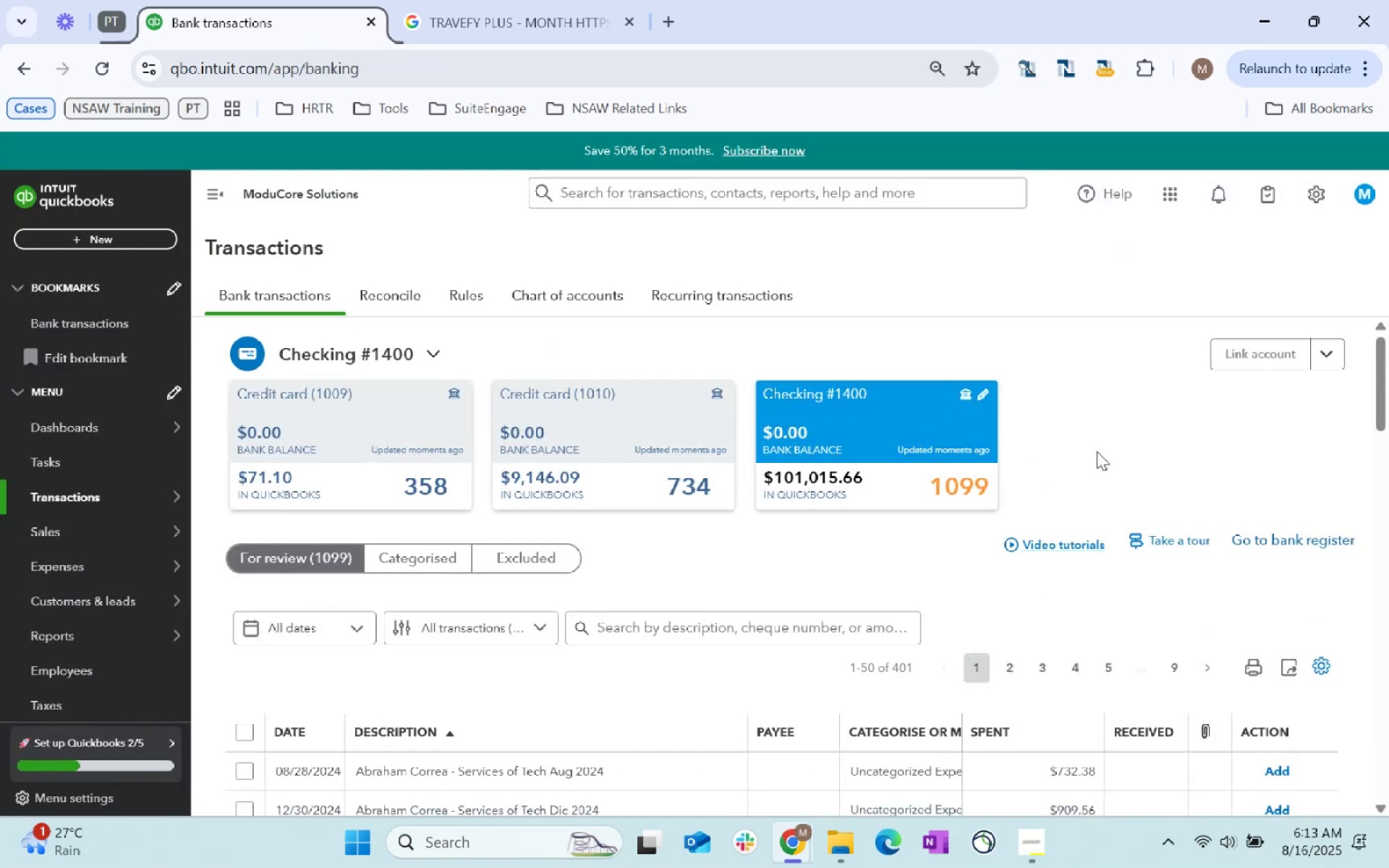 
key(Alt+Tab)
 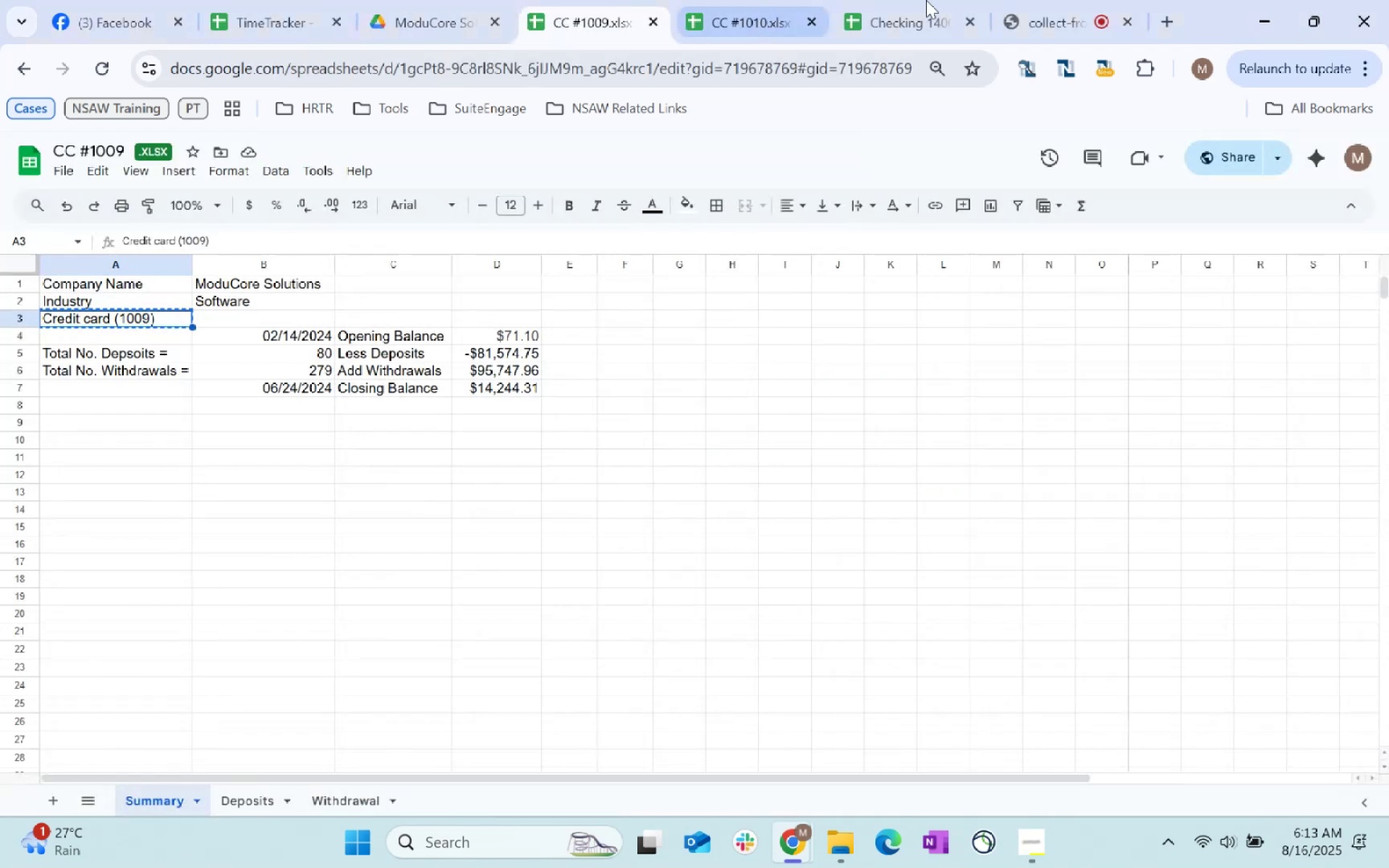 
left_click([1092, 0])
 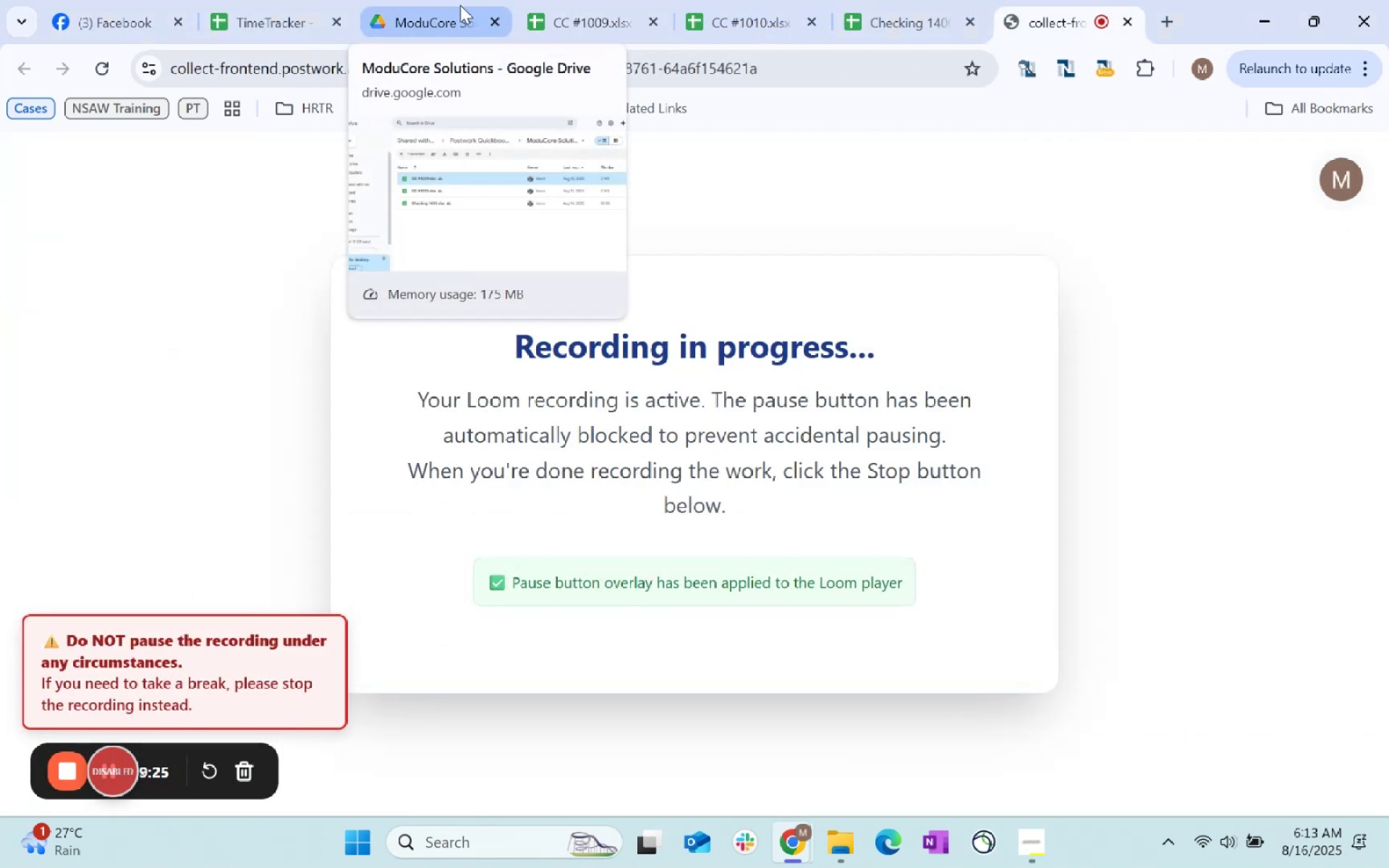 
left_click([456, 4])
 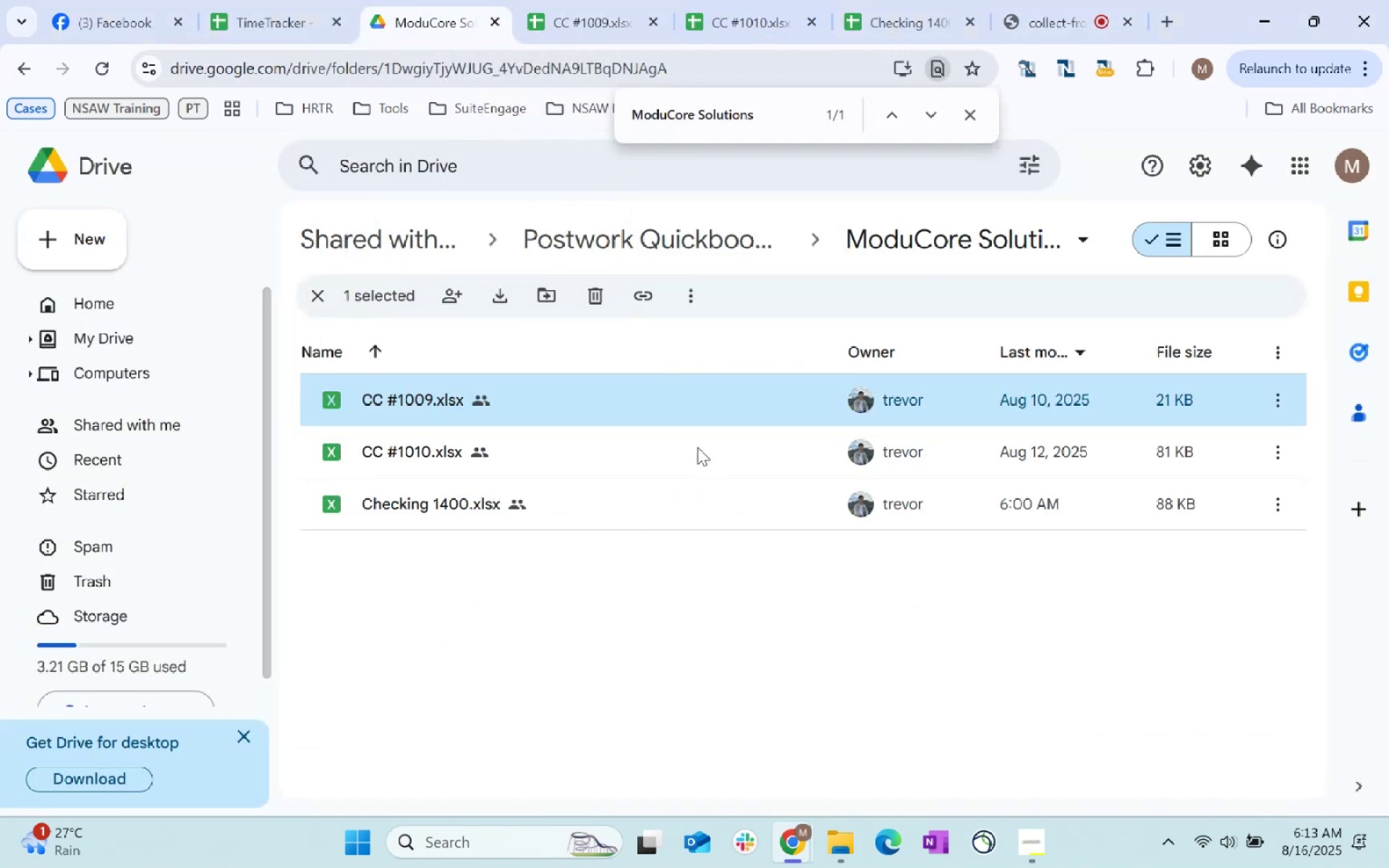 
key(Alt+AltLeft)
 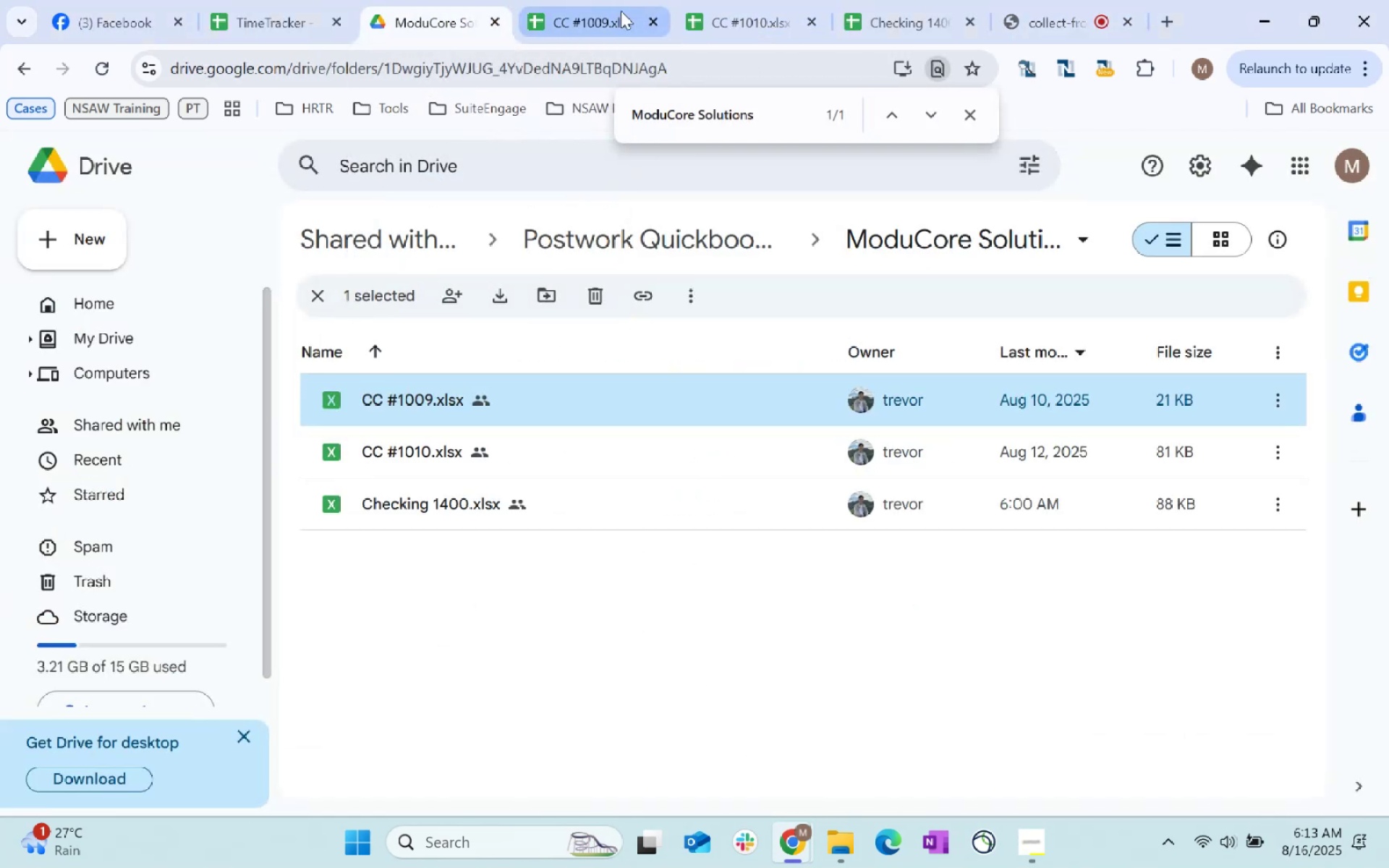 
key(Alt+Tab)
 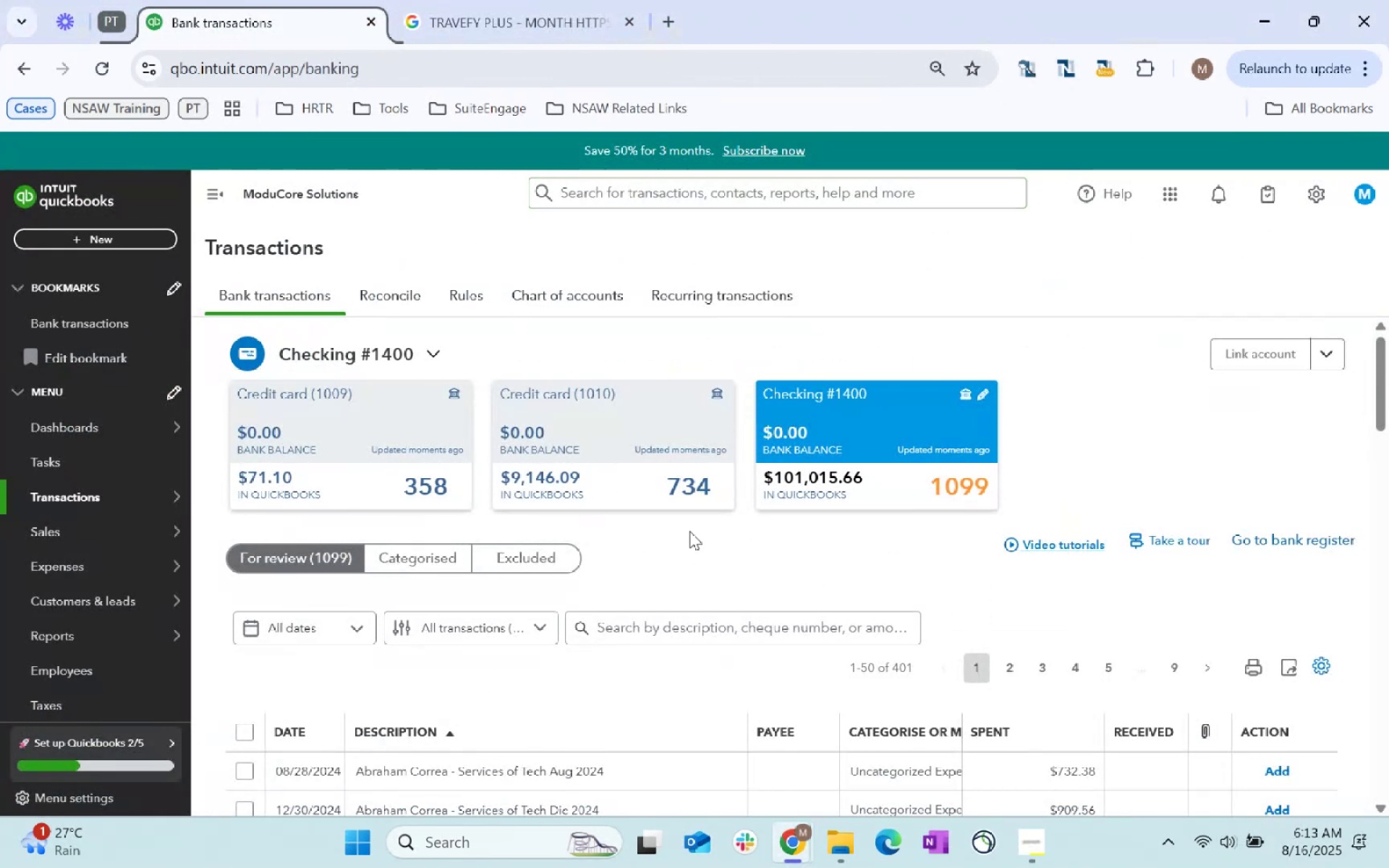 
left_click([869, 427])
 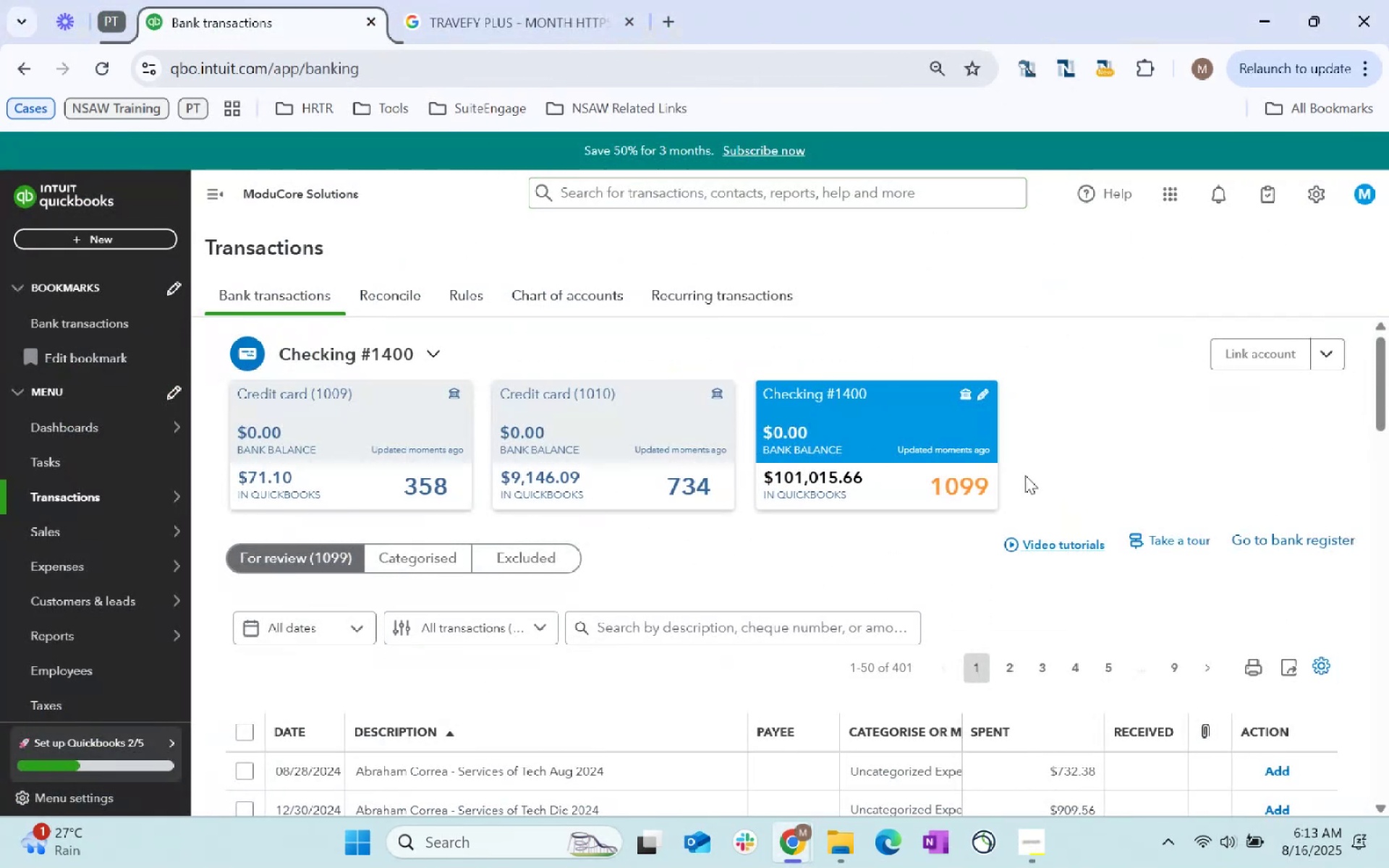 
scroll: coordinate [1024, 479], scroll_direction: down, amount: 2.0
 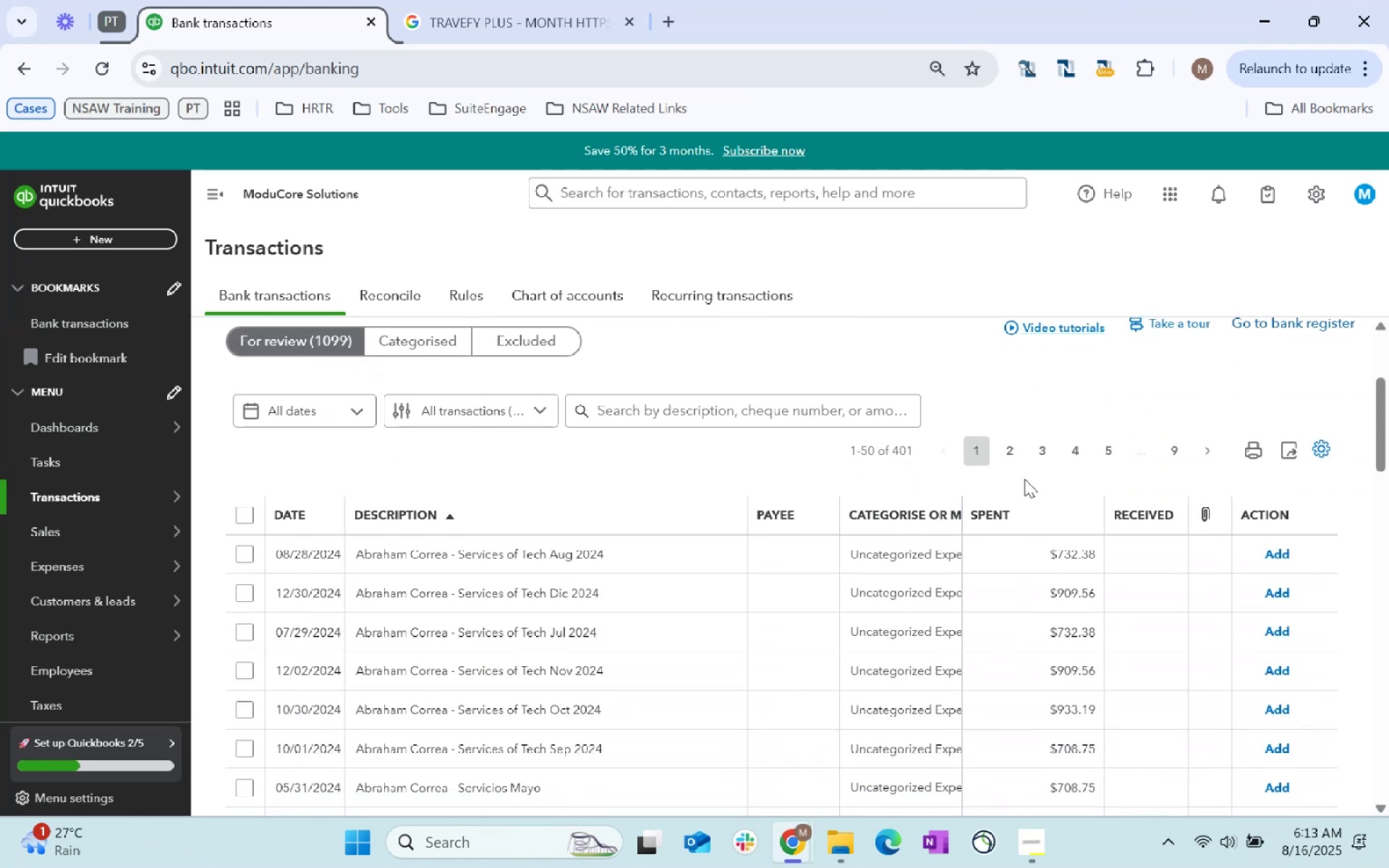 
left_click_drag(start_coordinate=[633, 559], to_coordinate=[347, 563])
 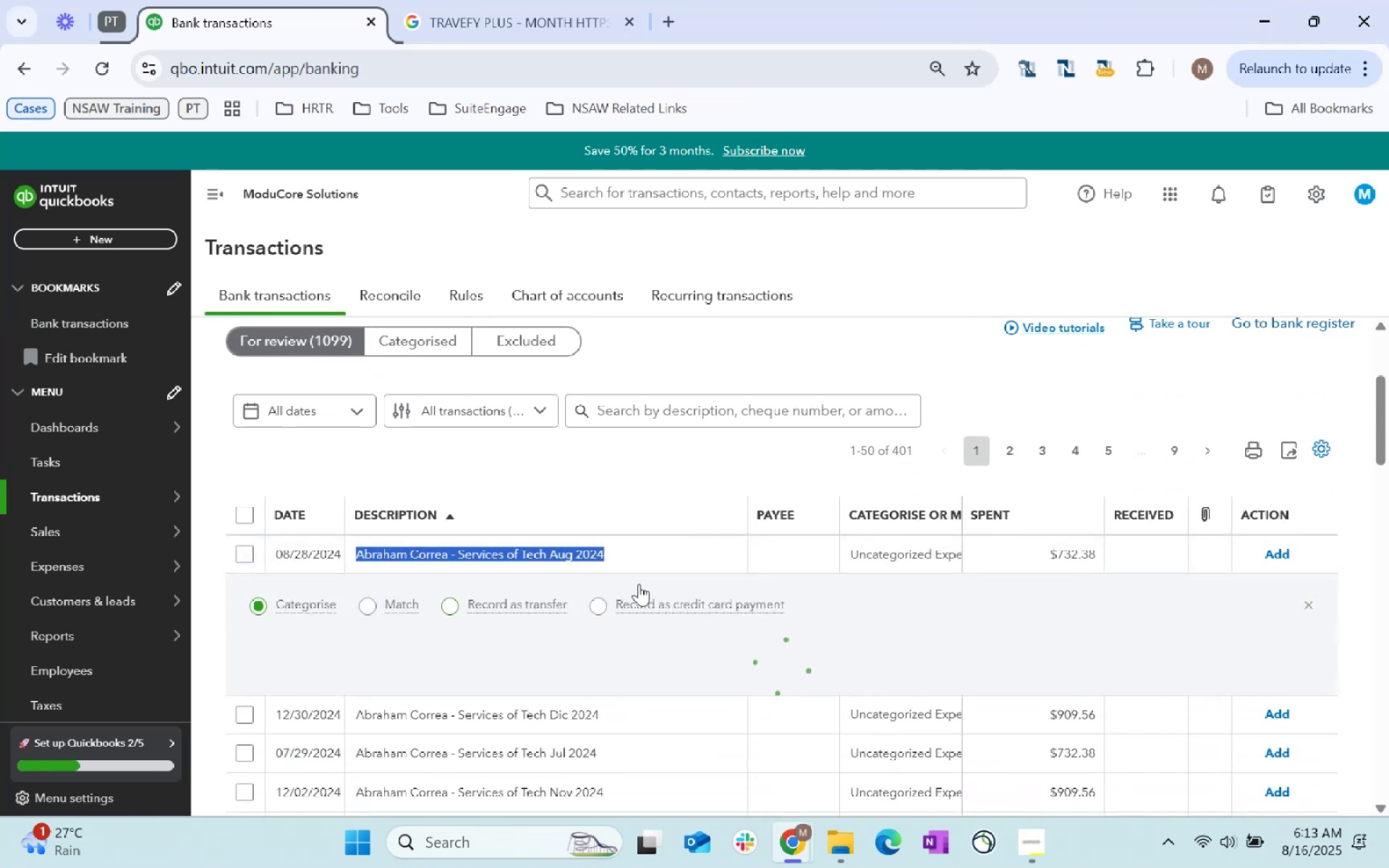 
key(Control+C)
 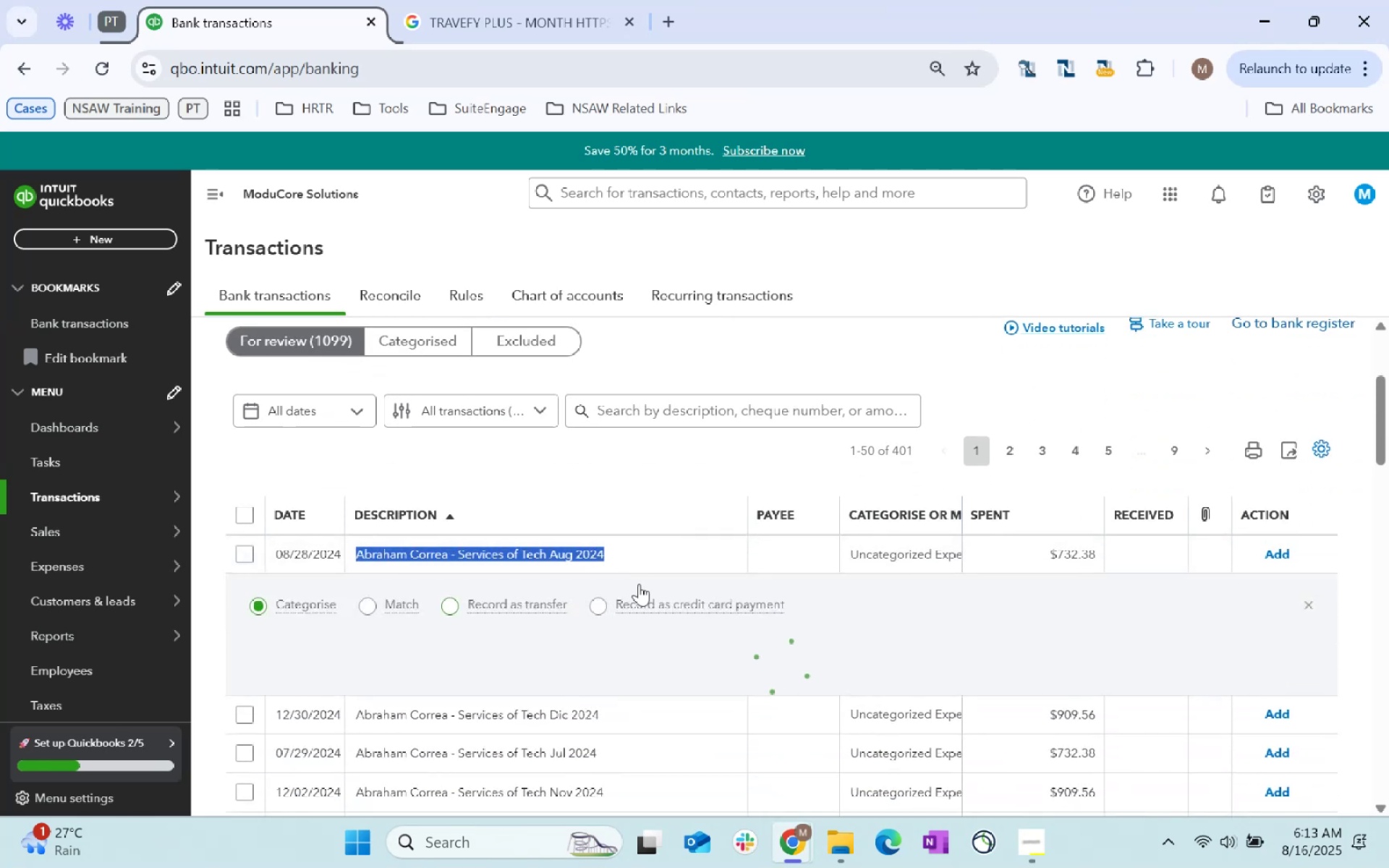 
key(Control+C)
 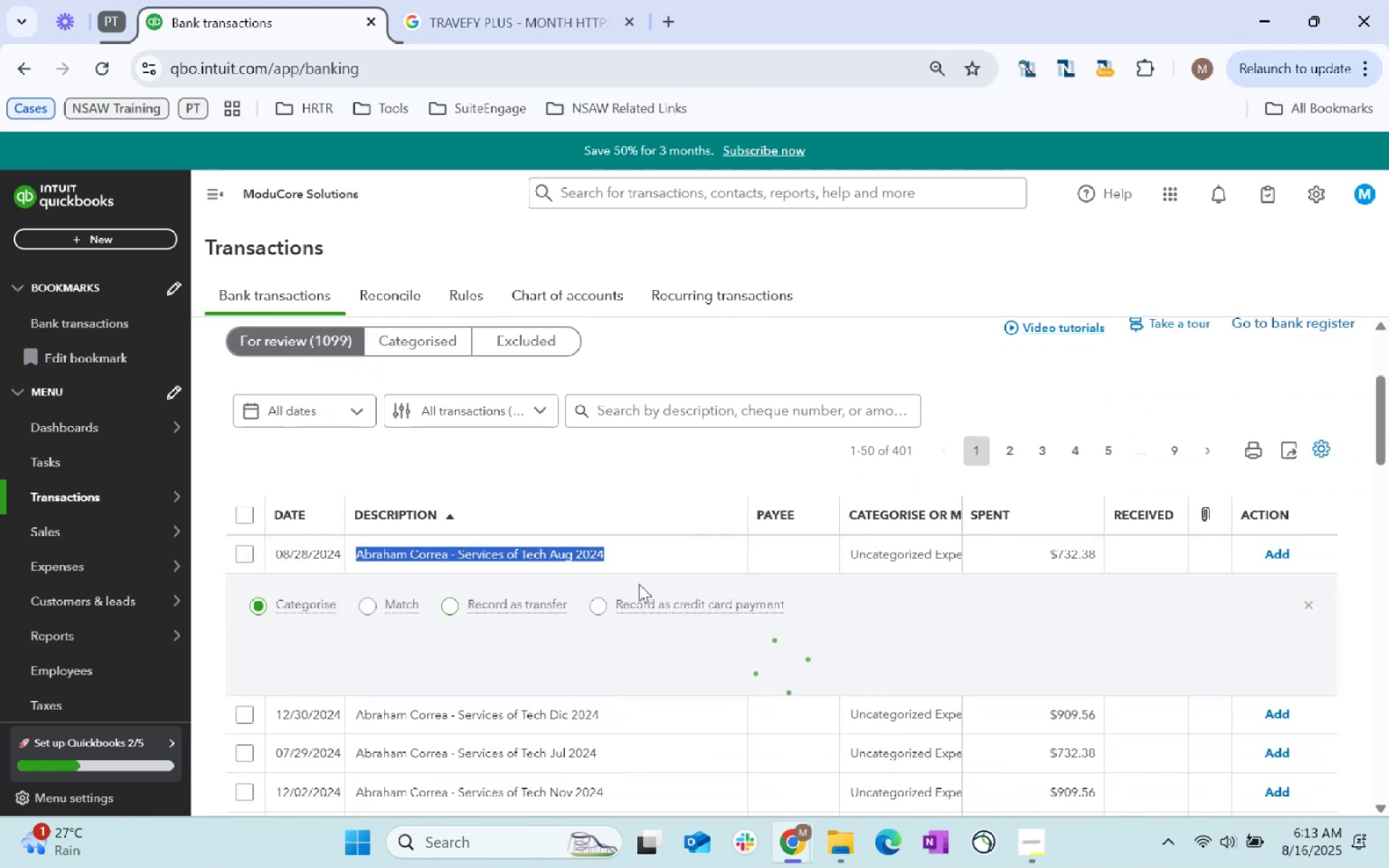 
key(Control+C)
 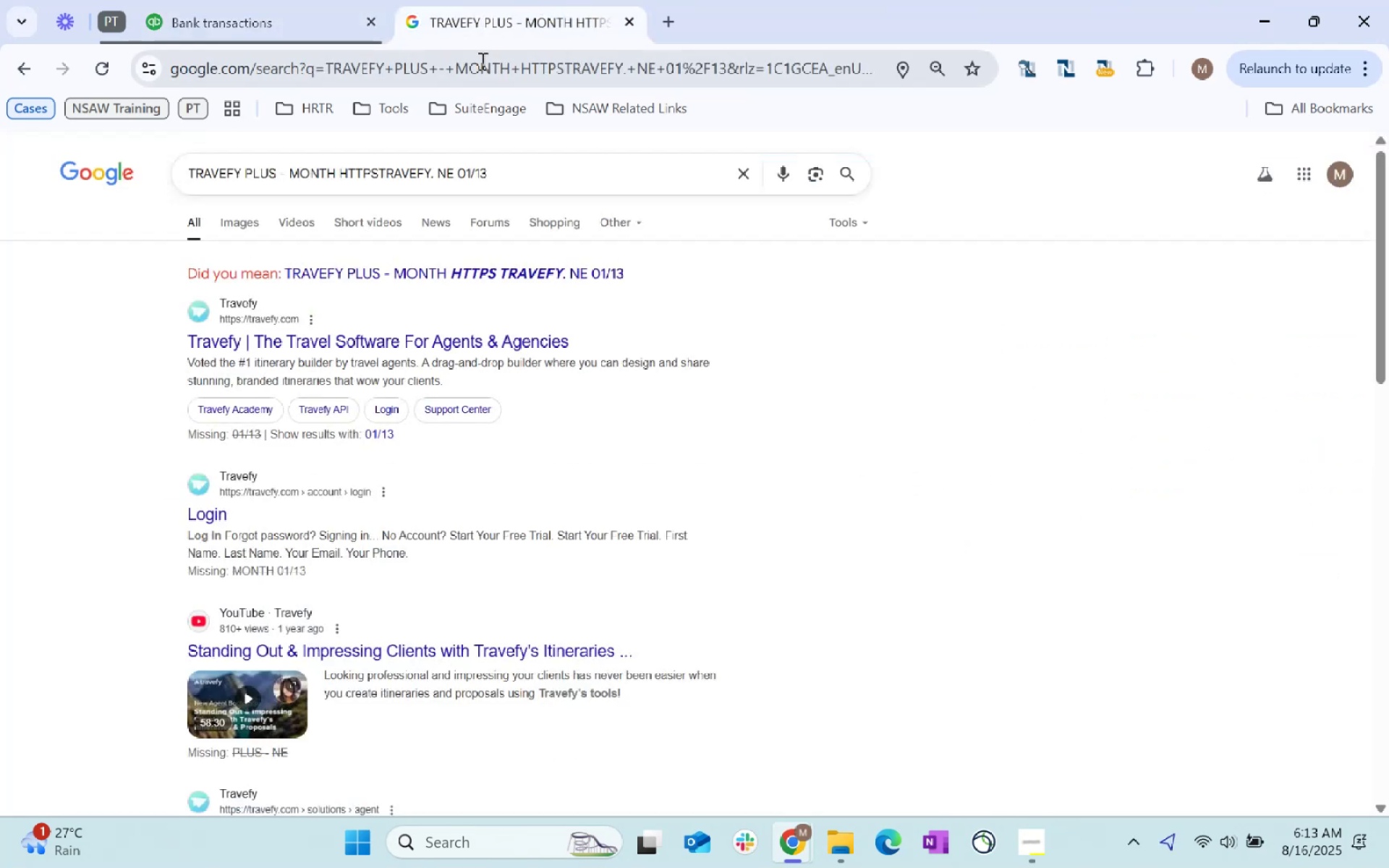 
key(Control+ControlLeft)
 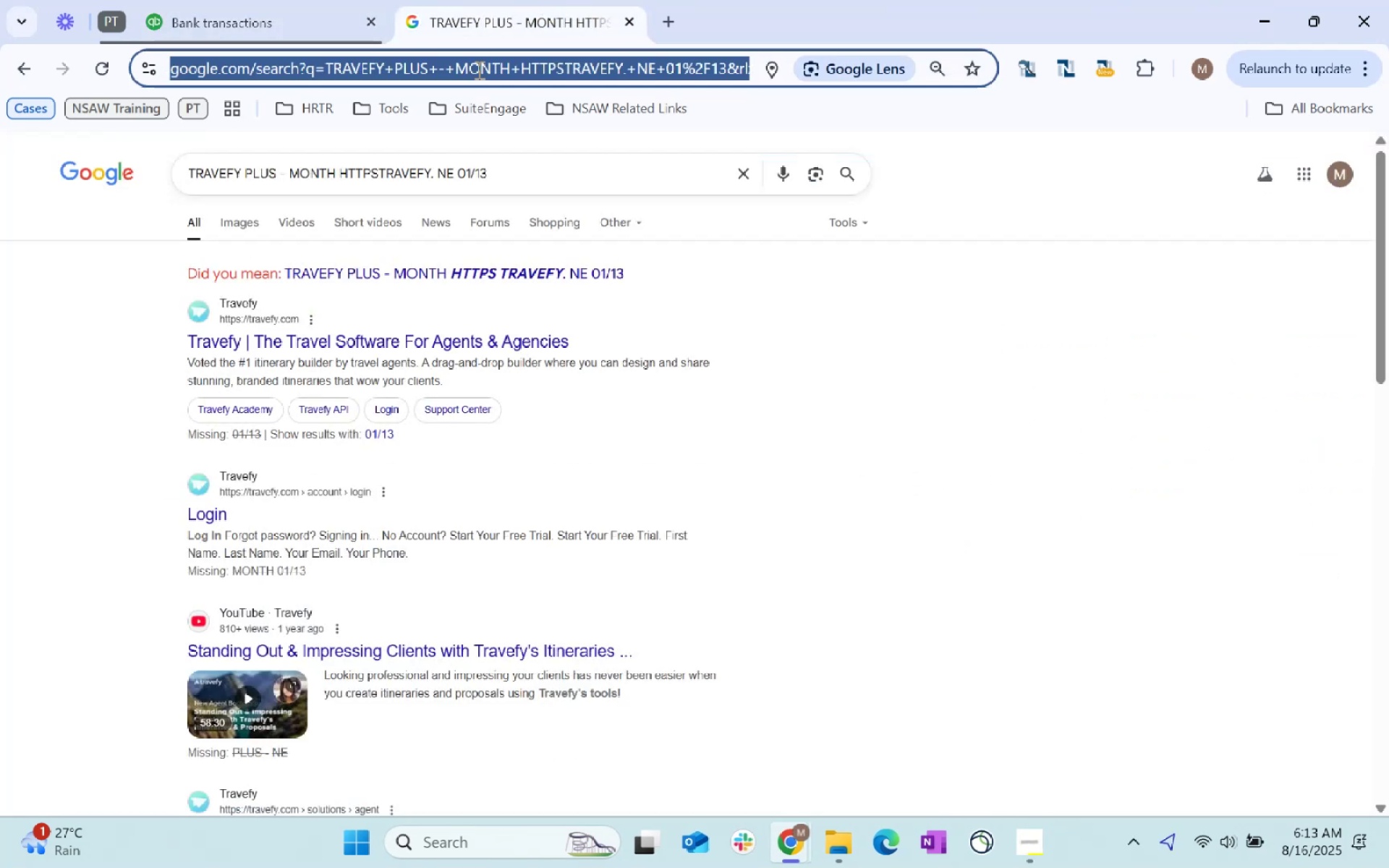 
key(Control+V)
 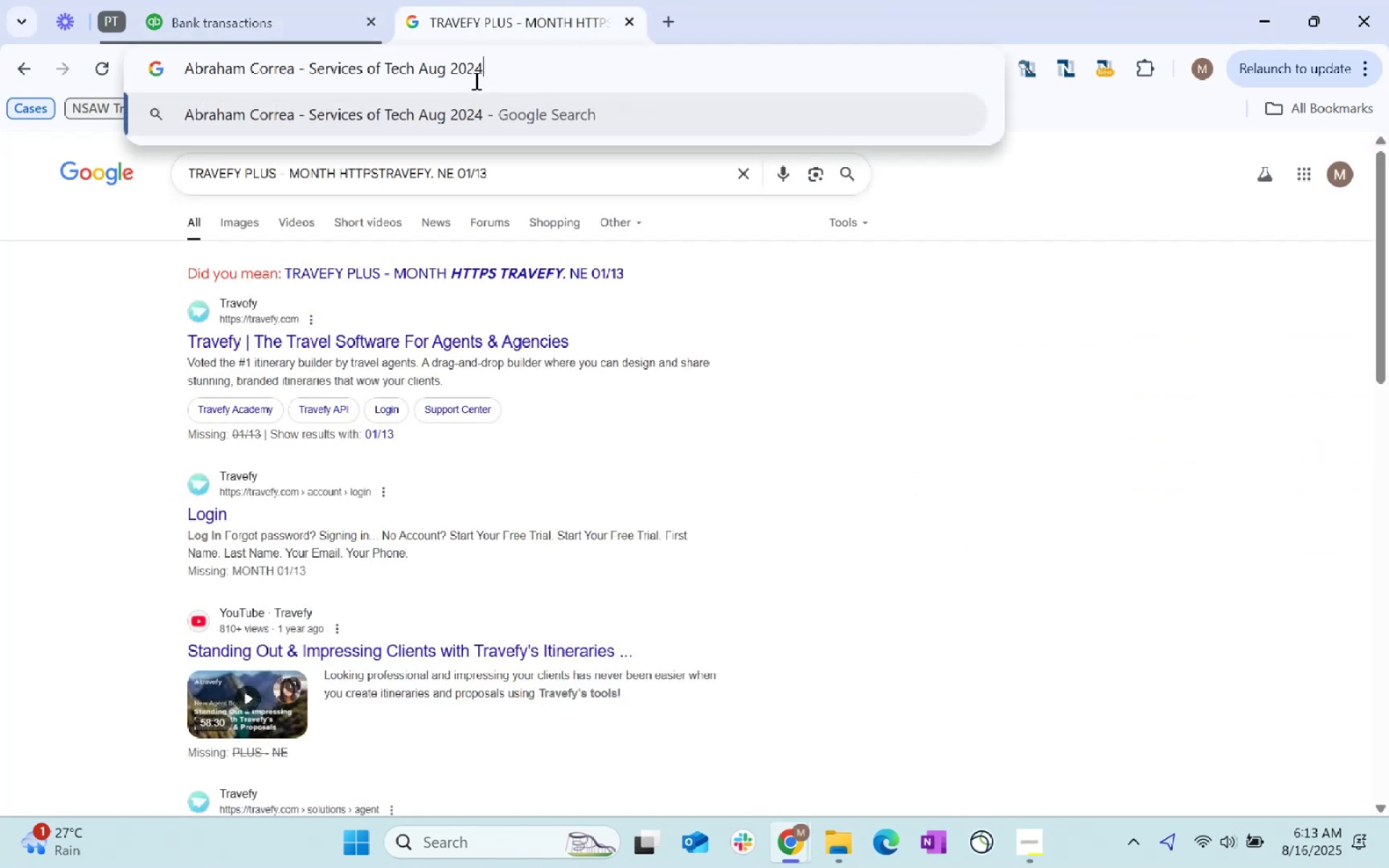 
key(Enter)
 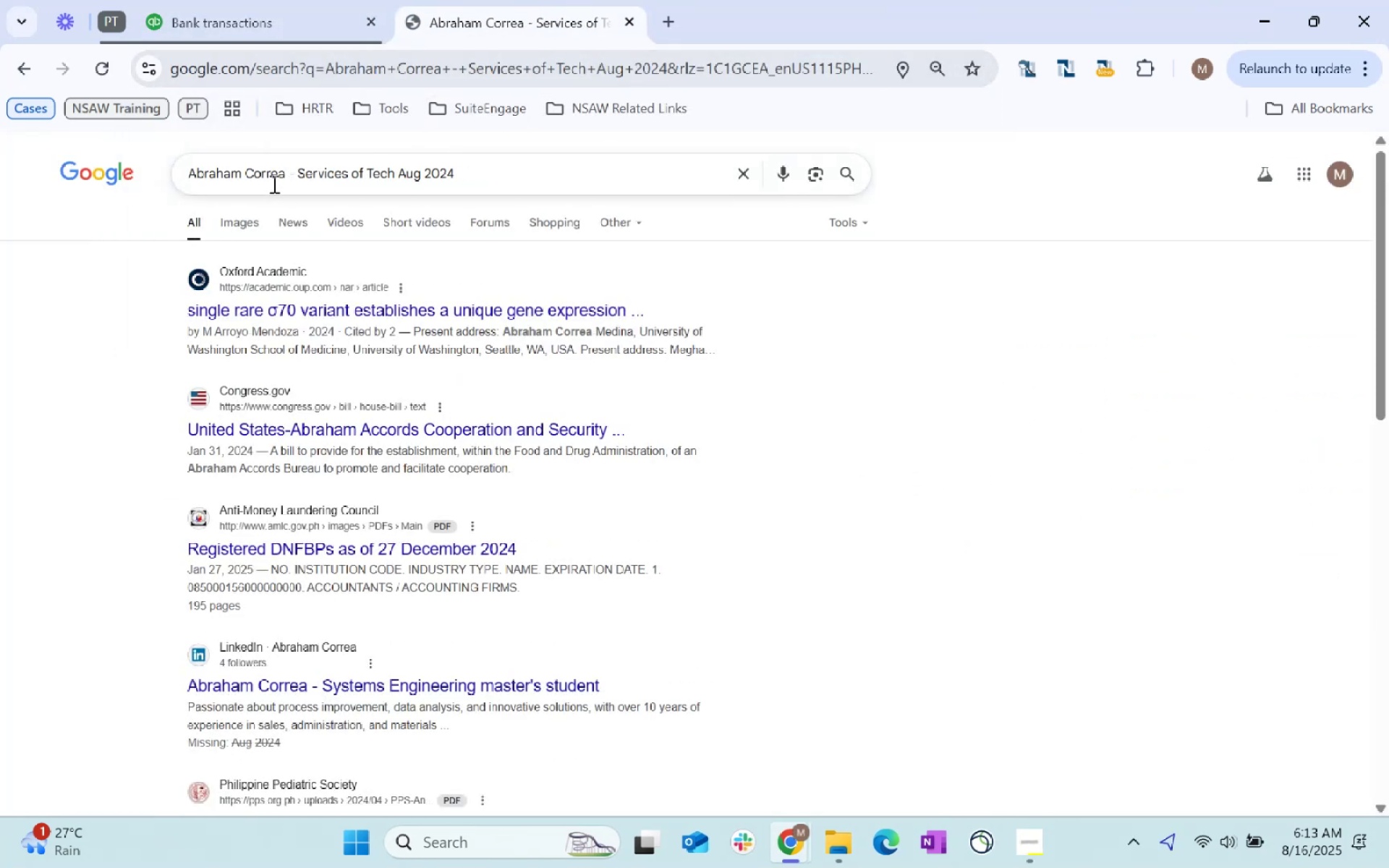 
left_click_drag(start_coordinate=[281, 176], to_coordinate=[158, 173])
 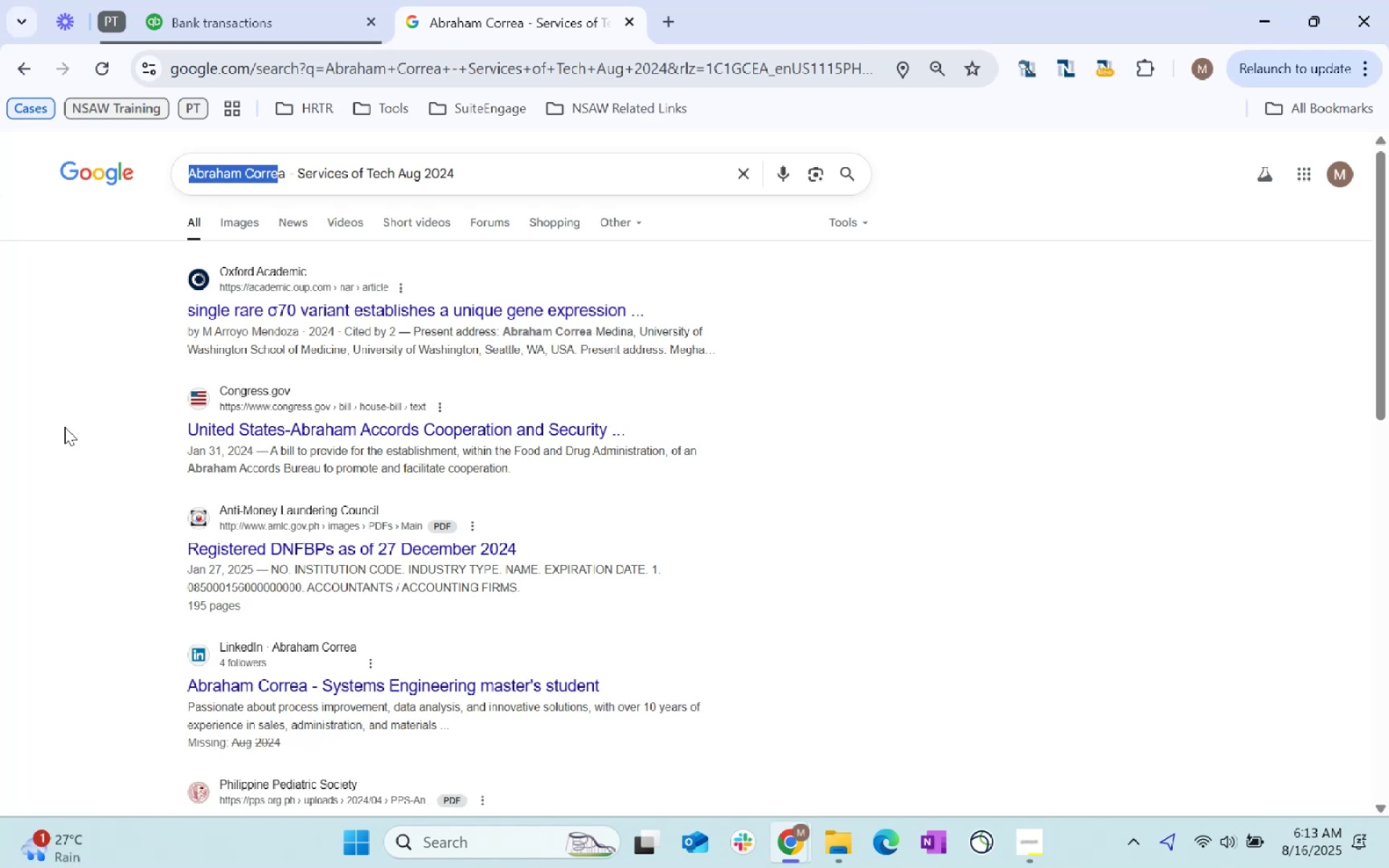 
left_click([64, 427])
 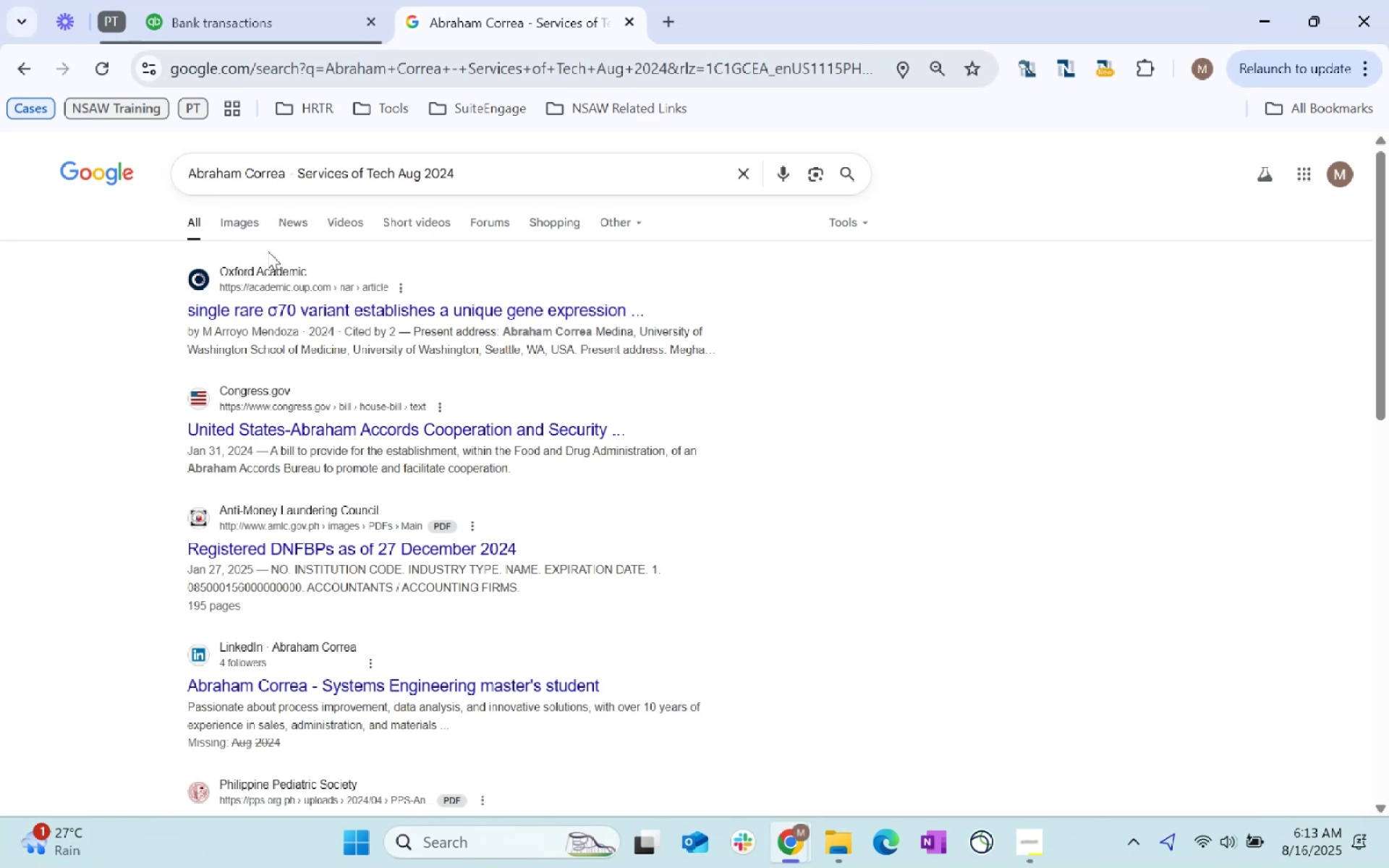 
wait(5.41)
 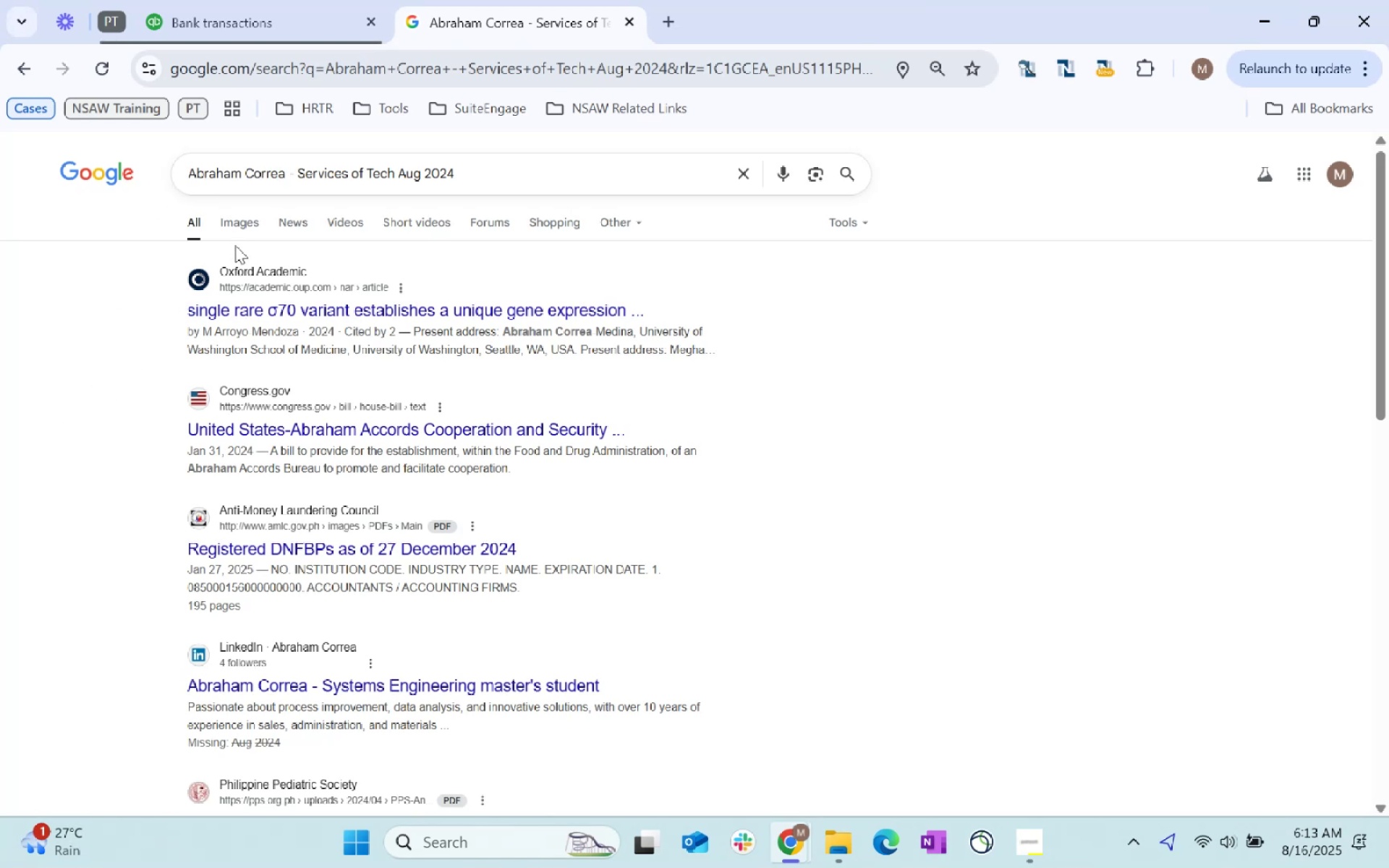 
left_click_drag(start_coordinate=[283, 169], to_coordinate=[125, 150])
 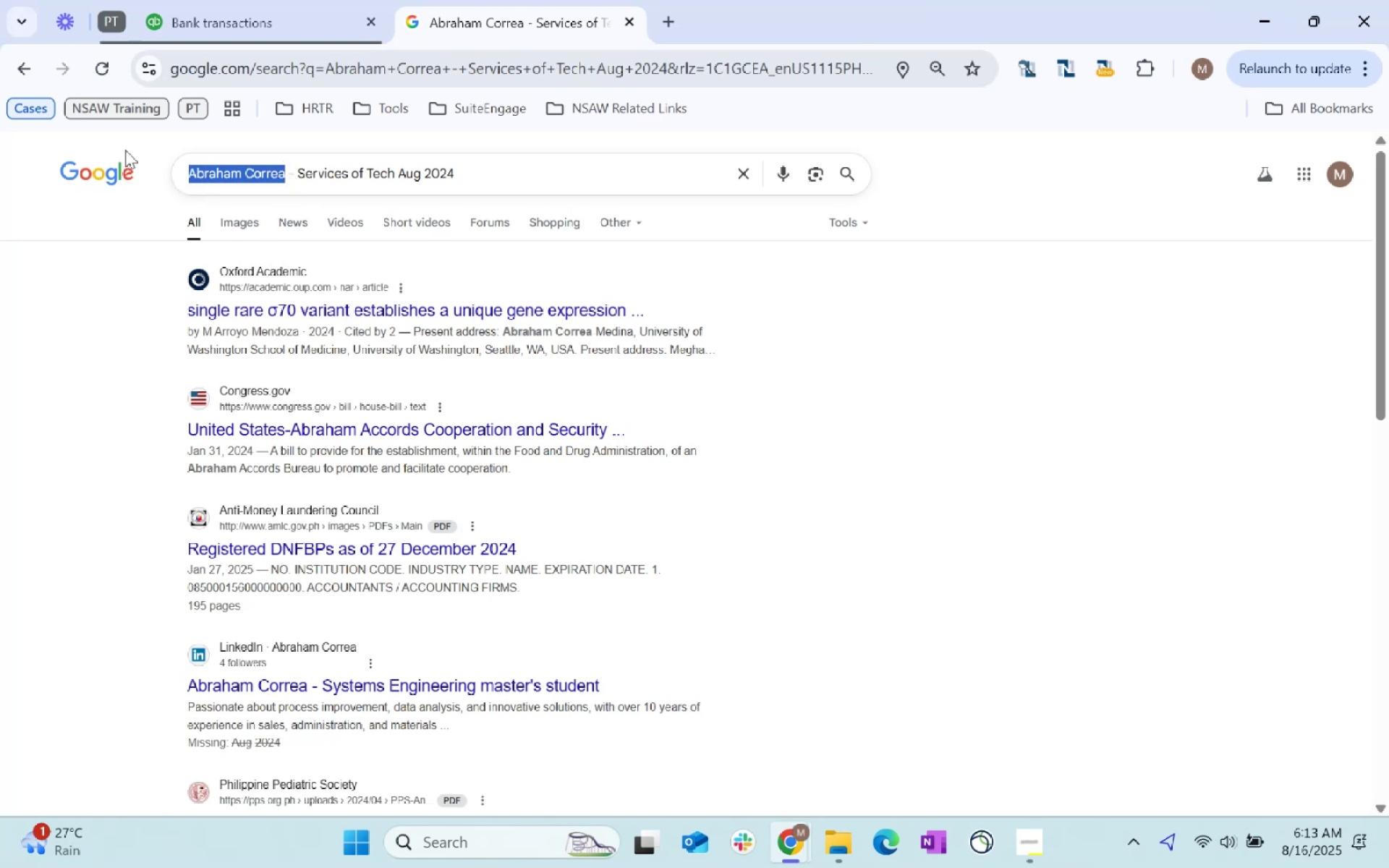 
key(Control+C)
 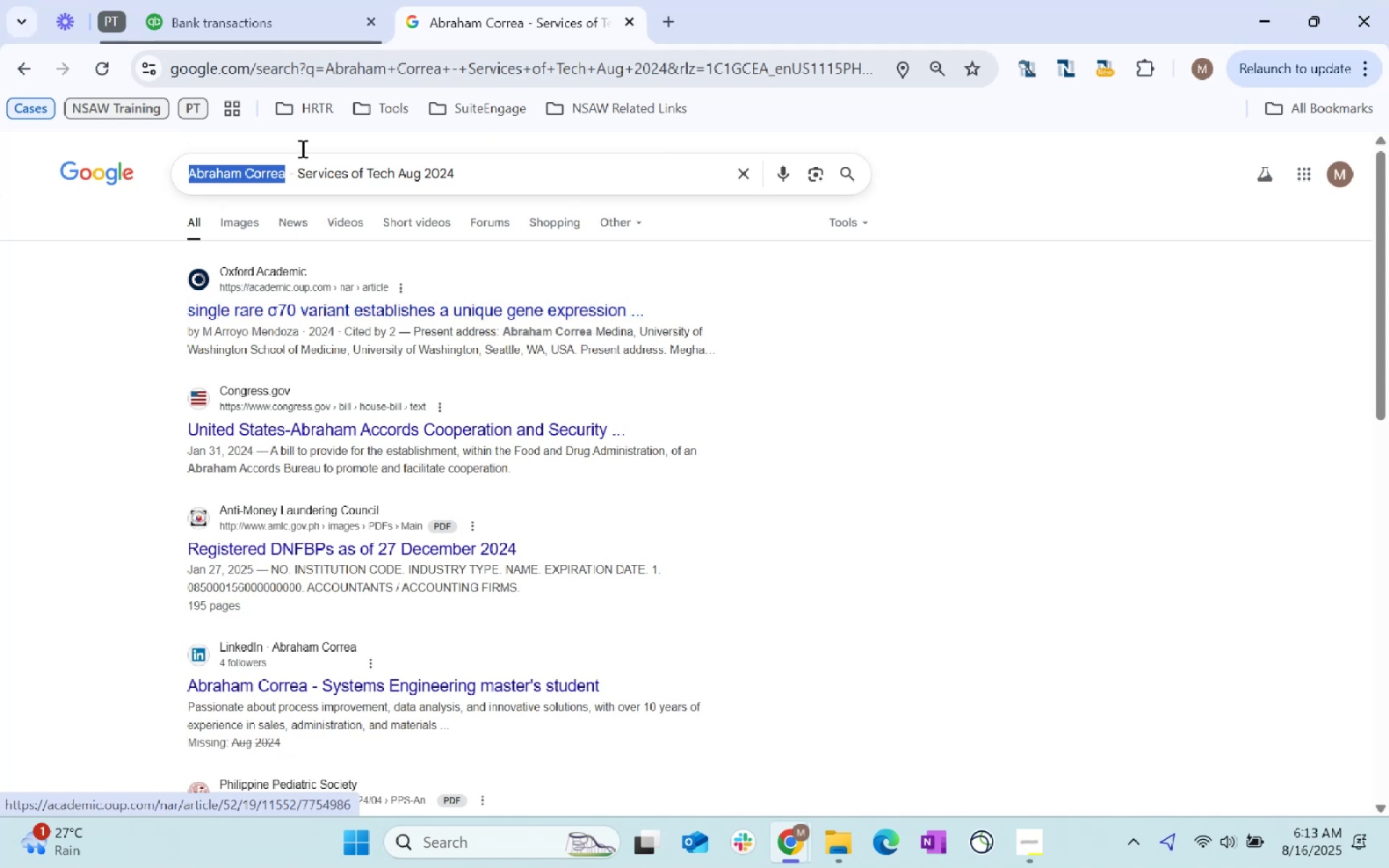 
key(Control+C)
 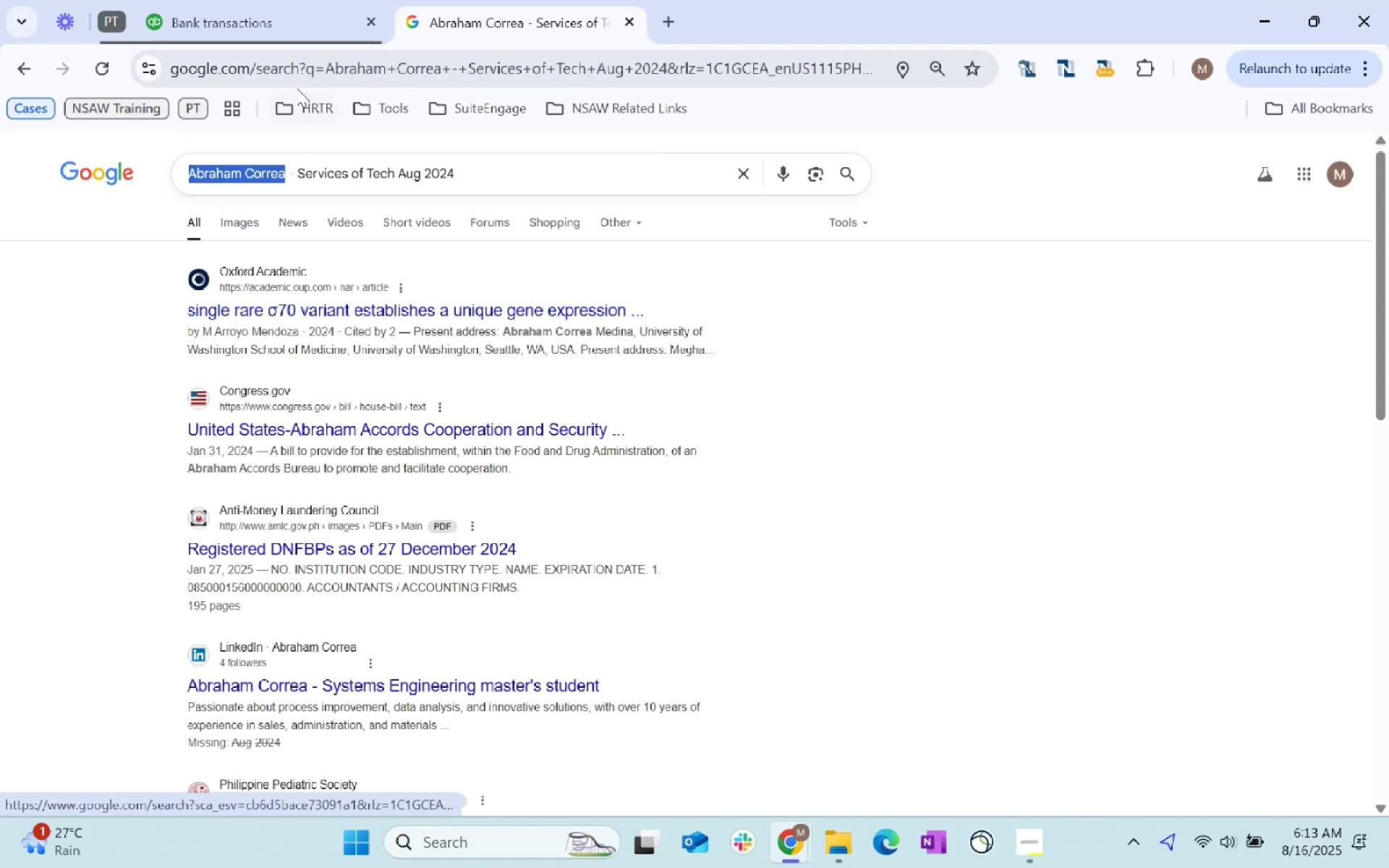 
key(Control+C)
 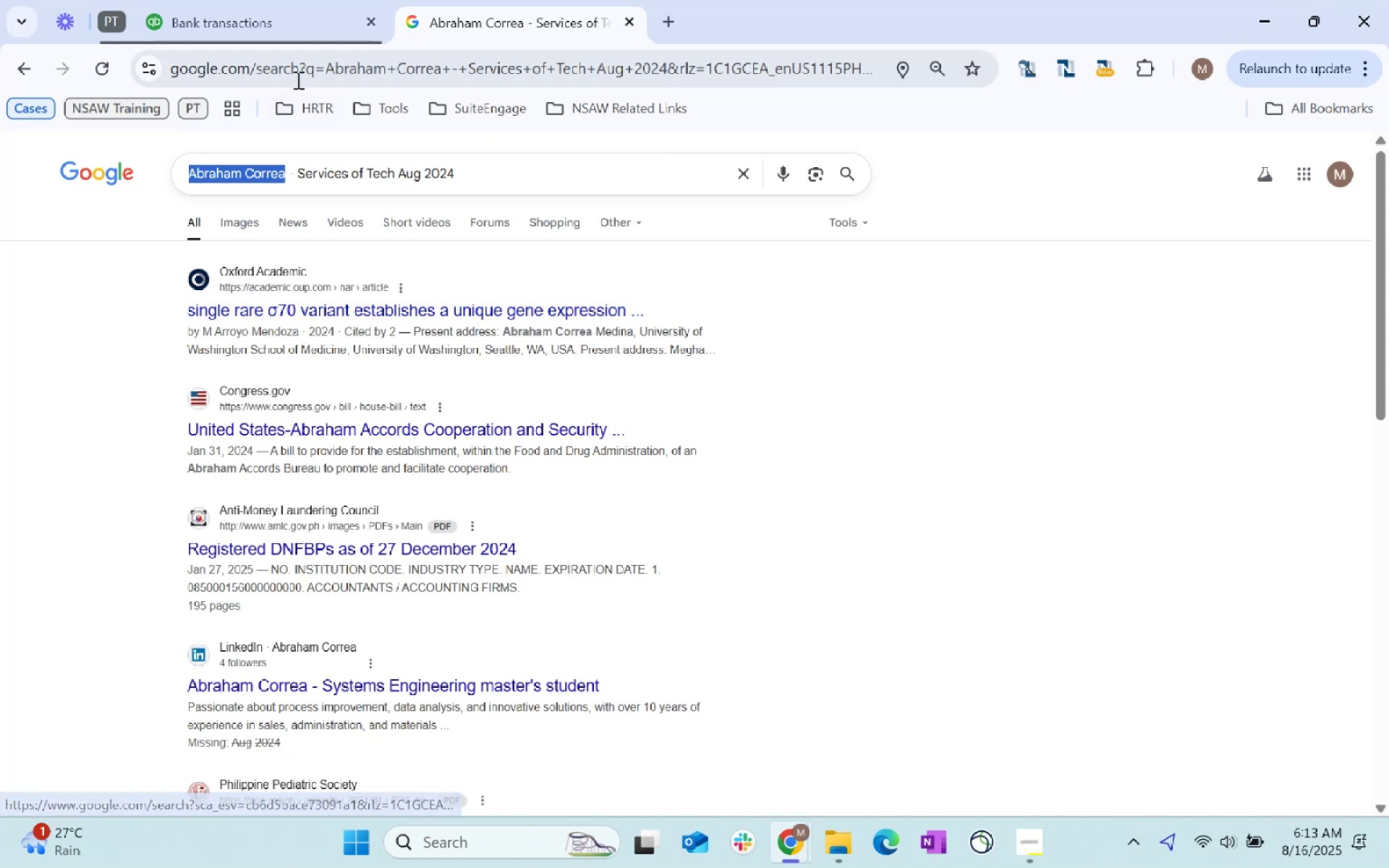 
key(Control+C)
 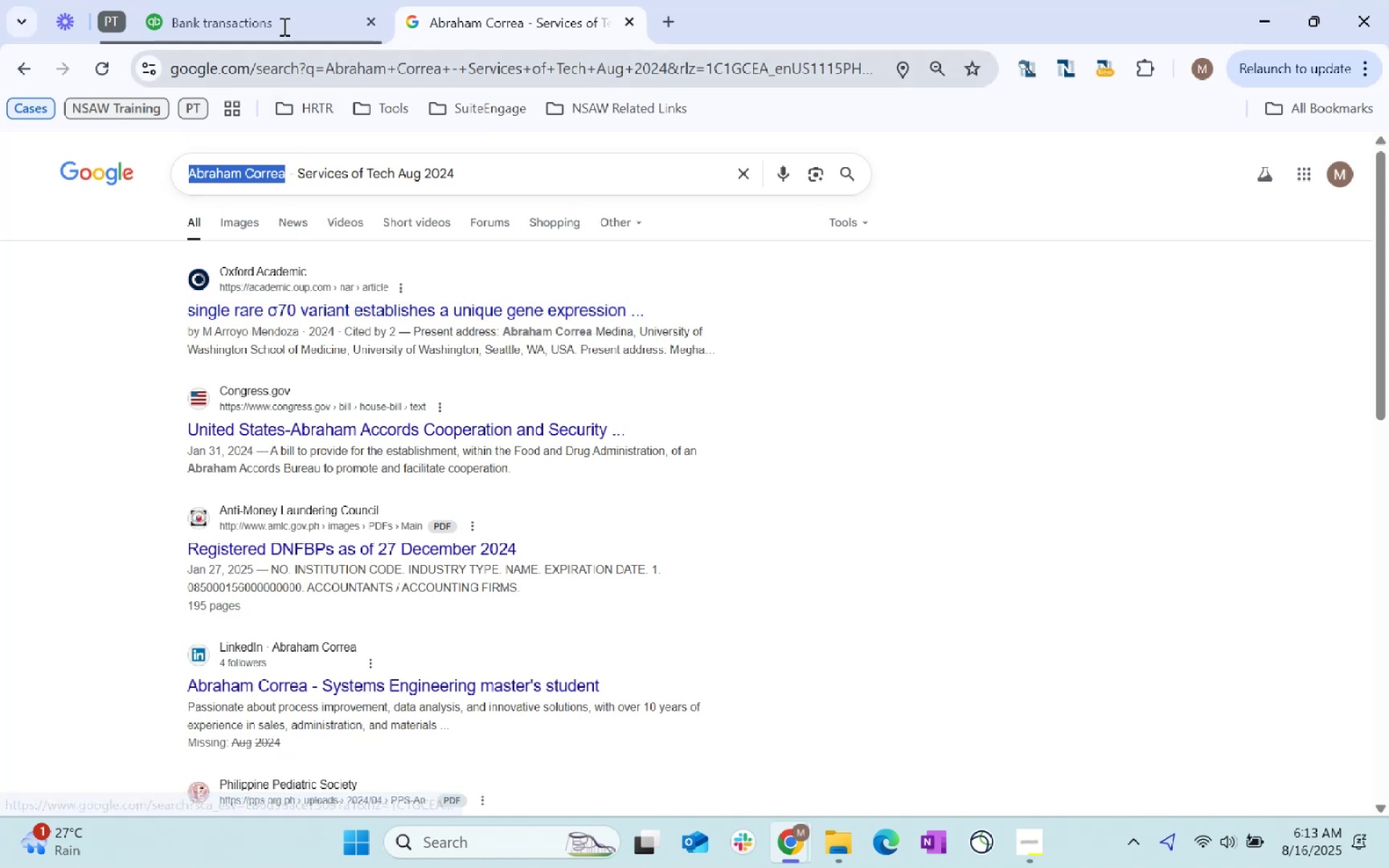 
key(Control+C)
 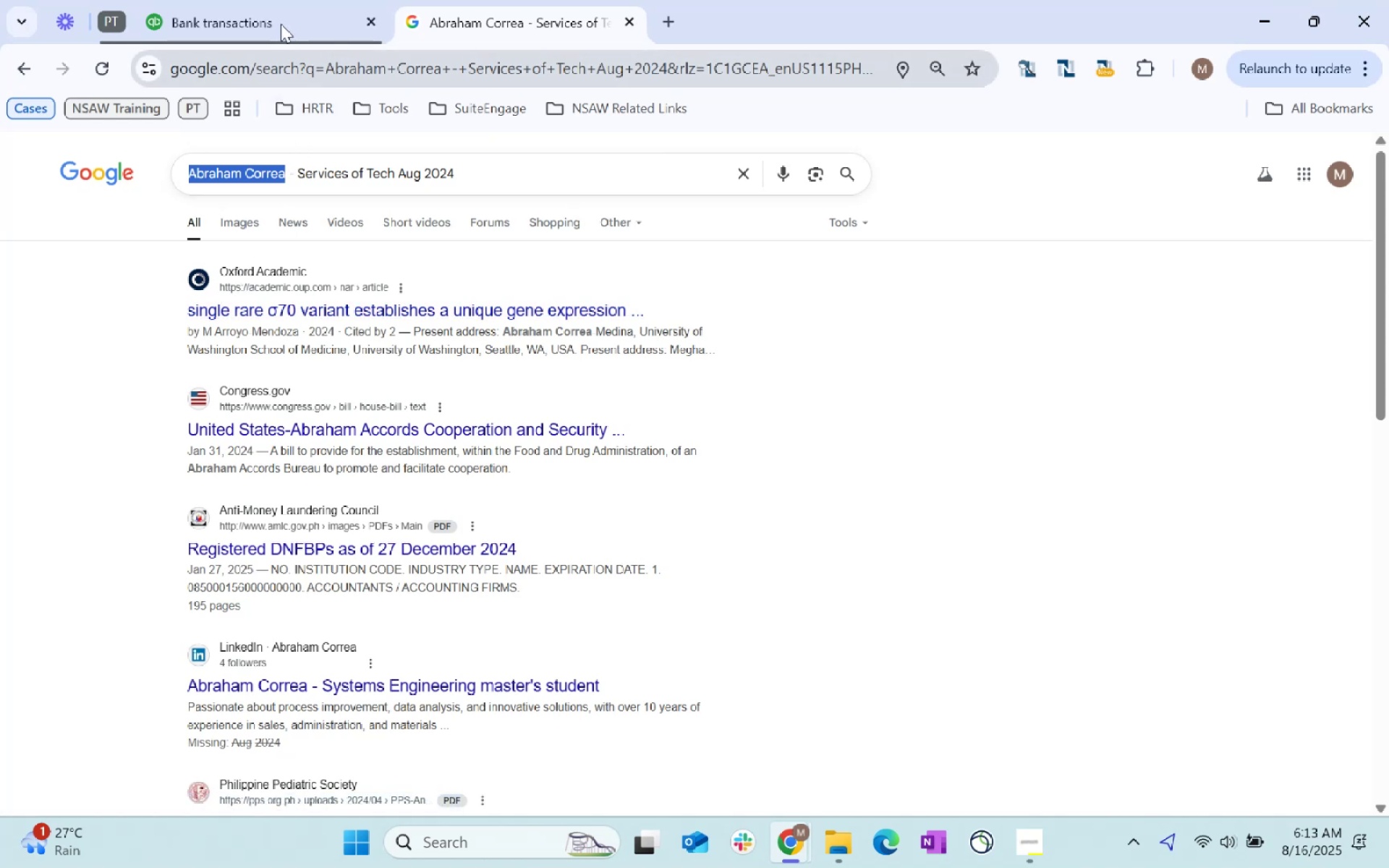 
key(Control+C)
 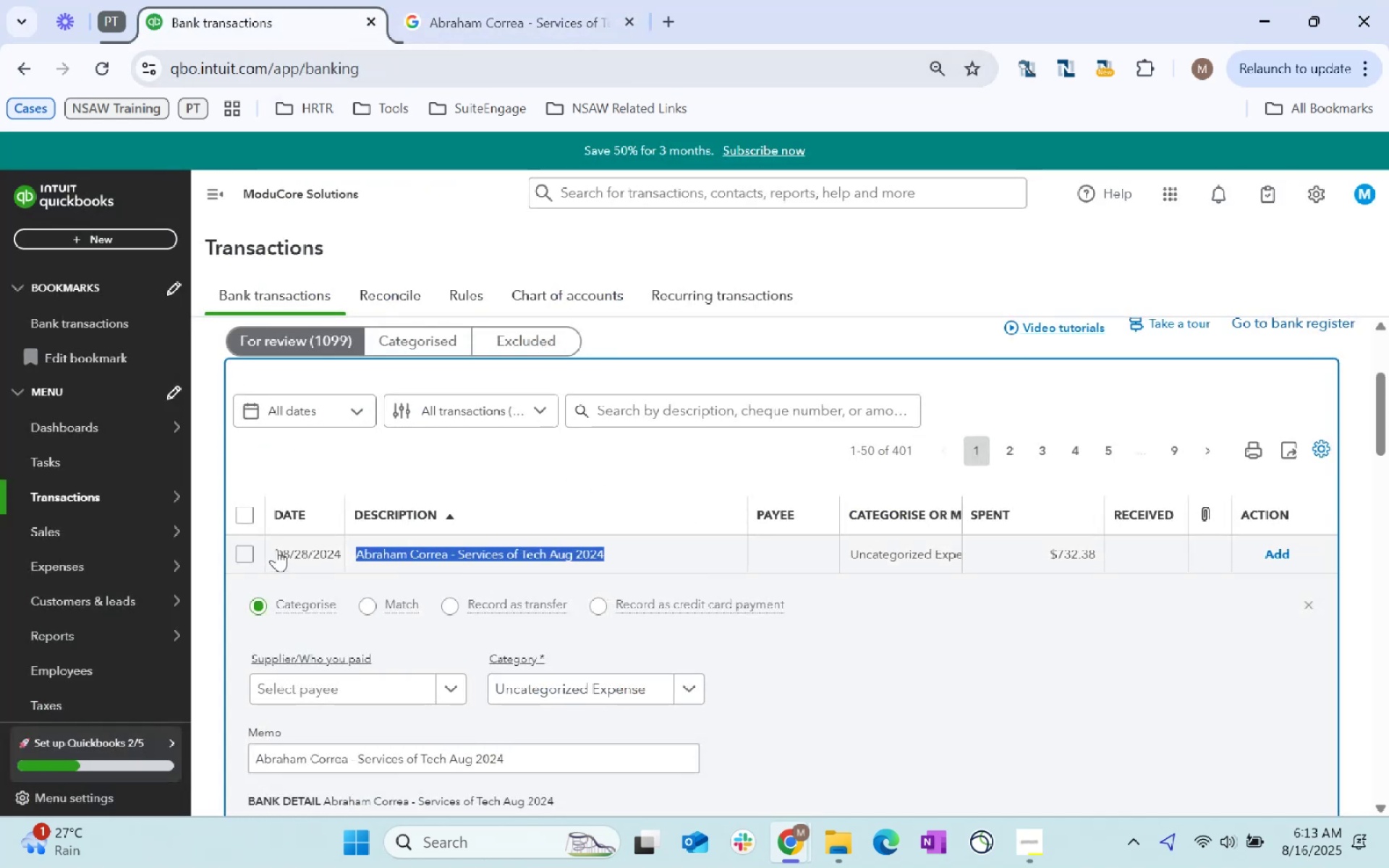 
left_click([436, 505])
 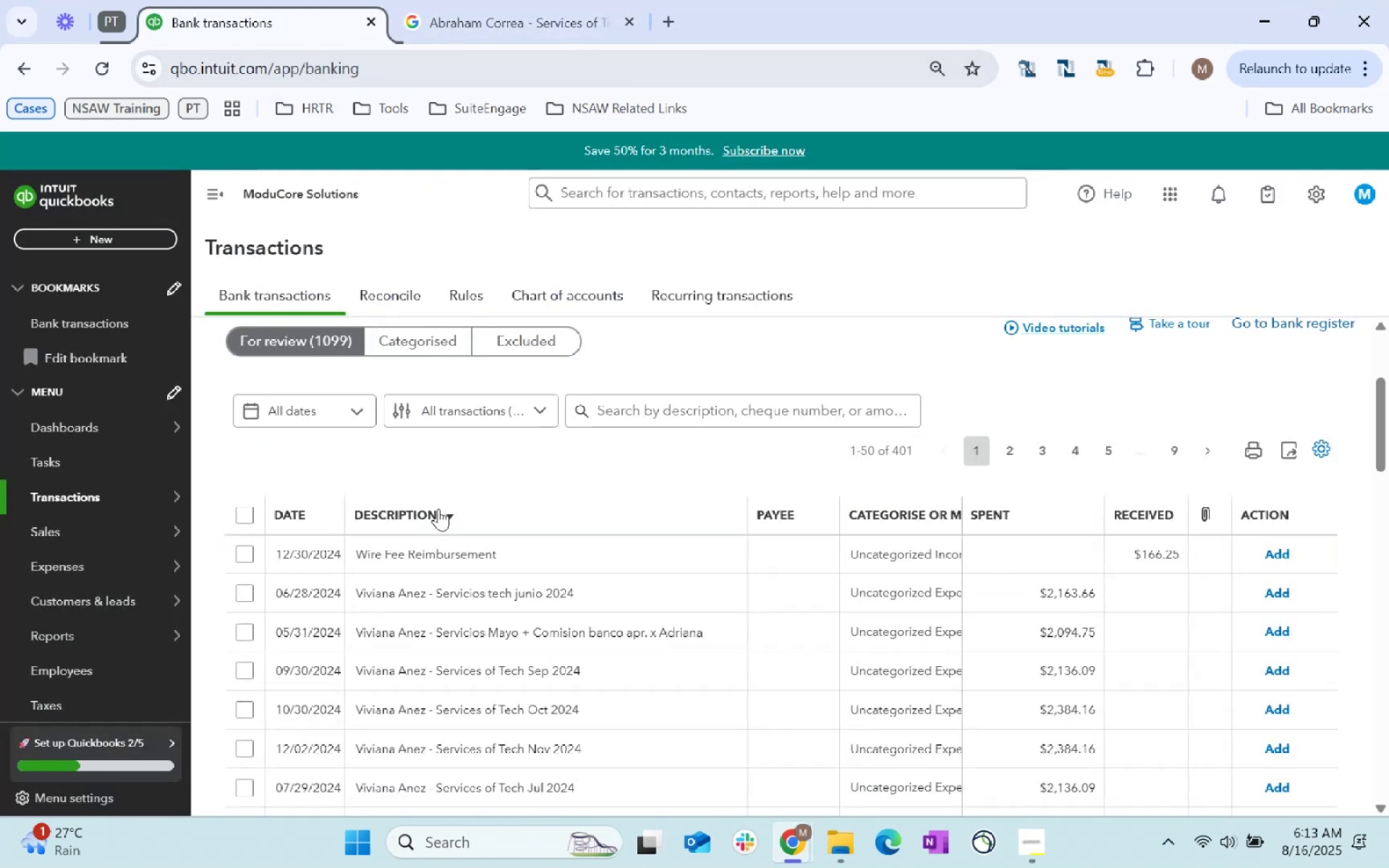 
left_click([441, 514])
 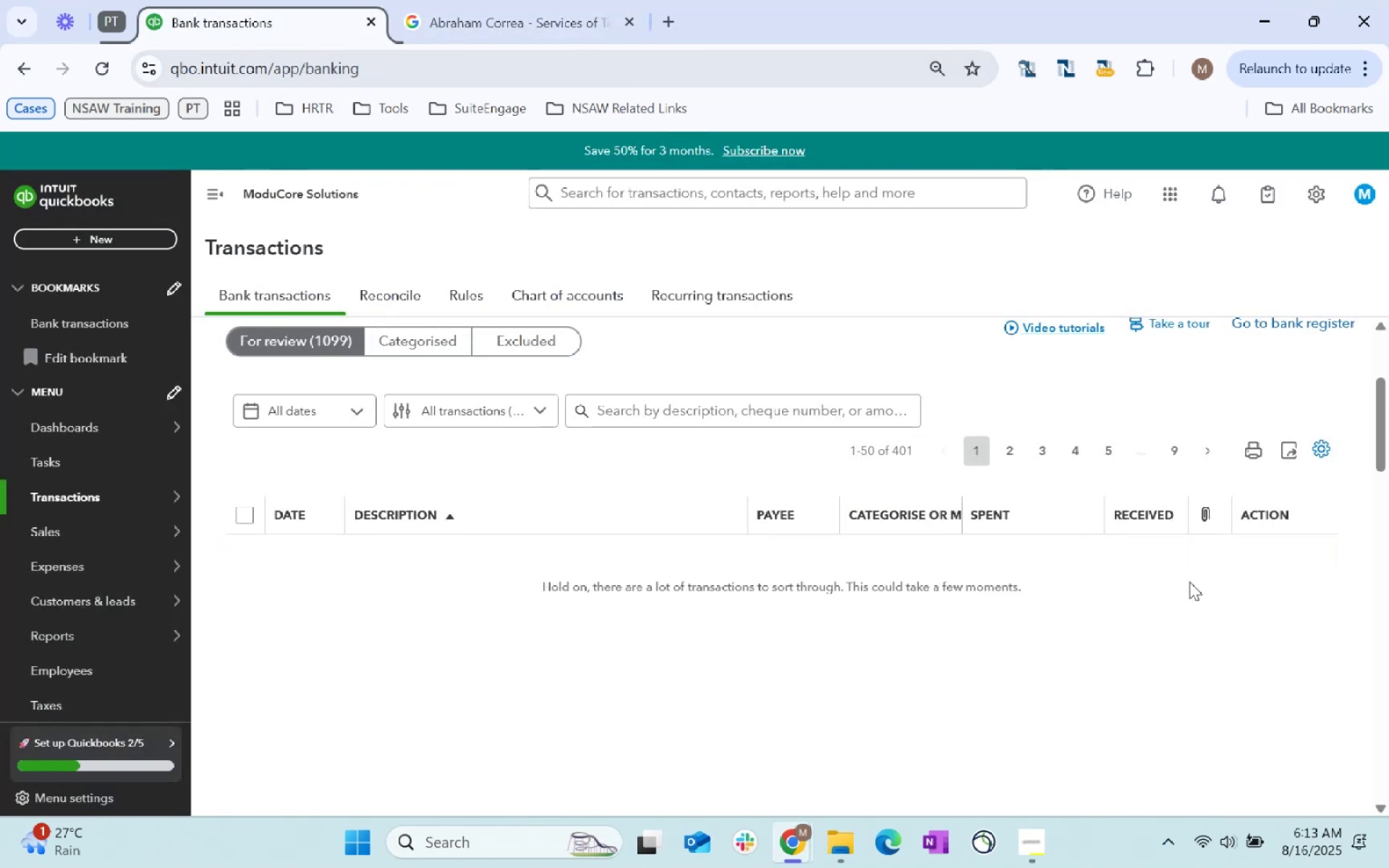 
scroll: coordinate [919, 608], scroll_direction: down, amount: 4.0
 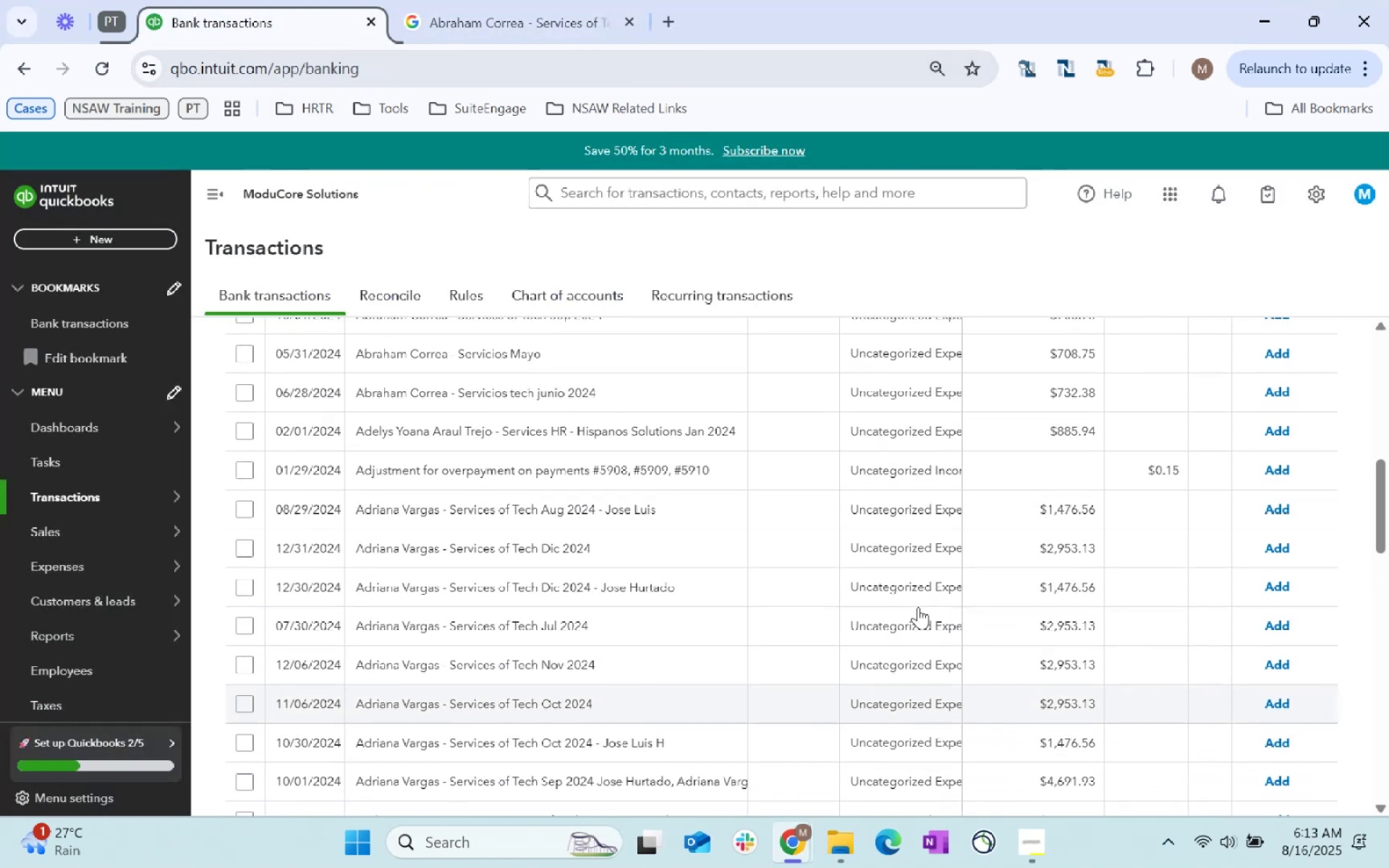 
scroll: coordinate [769, 533], scroll_direction: up, amount: 2.0
 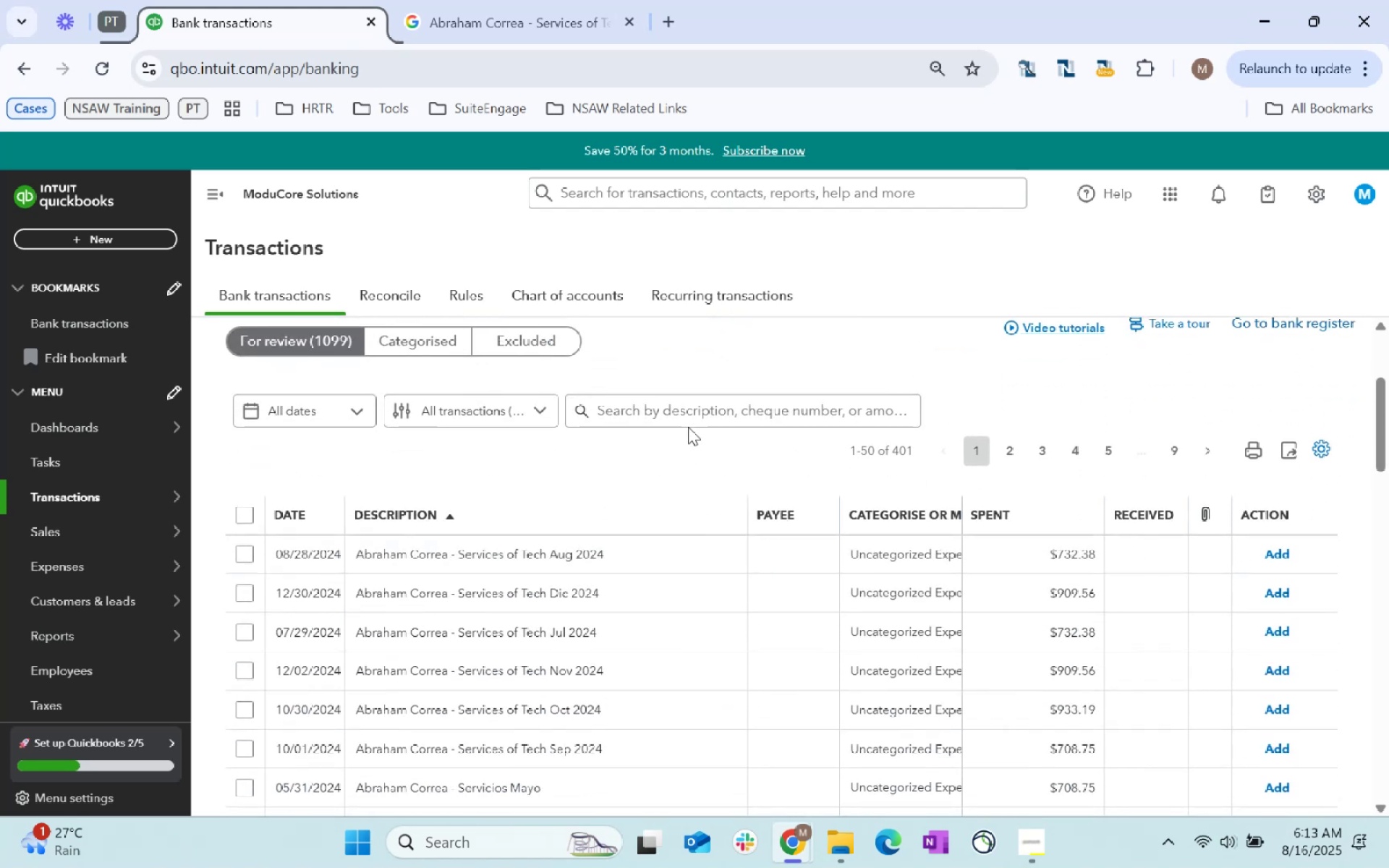 
key(Control+ControlLeft)
 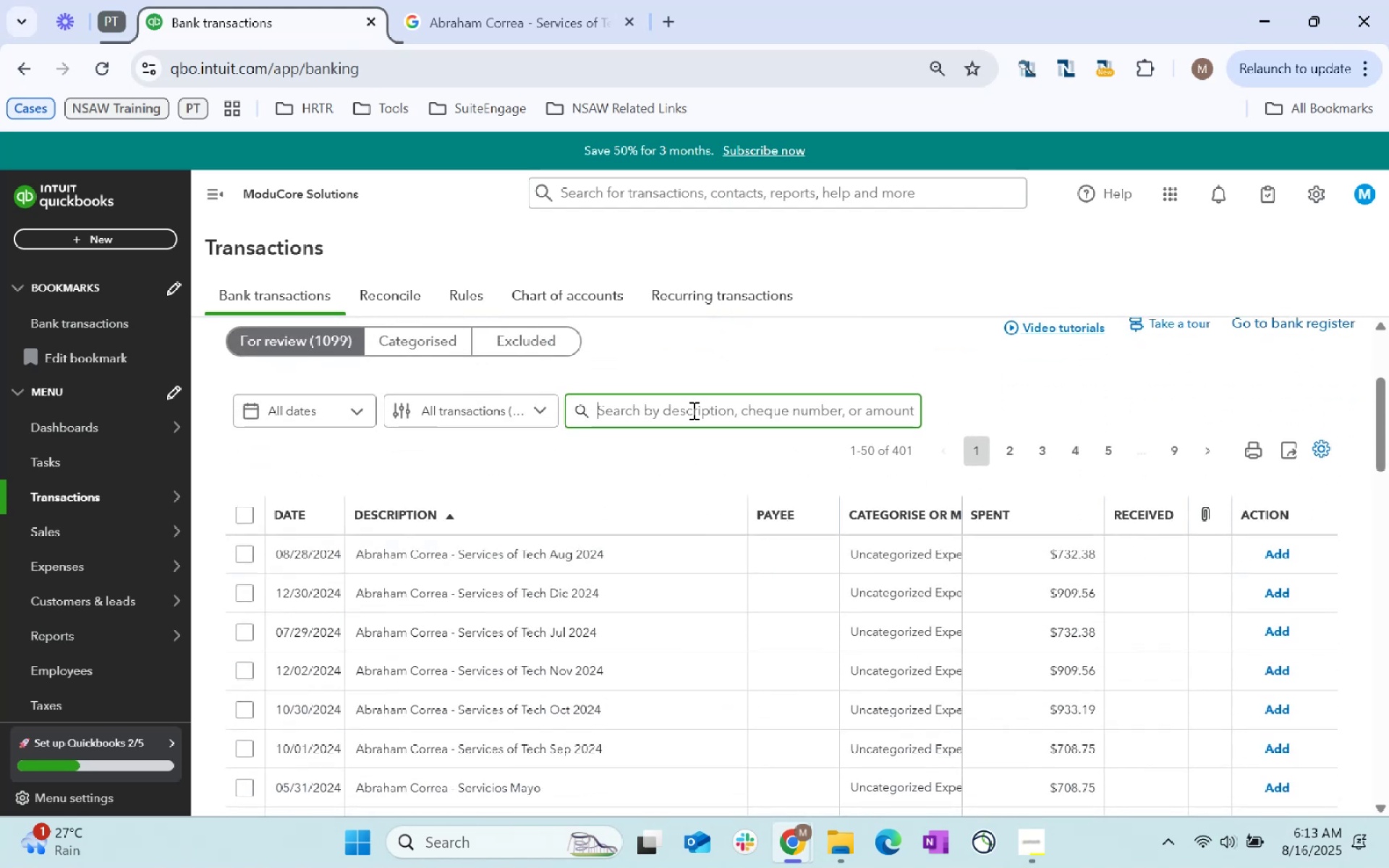 
key(Control+V)
 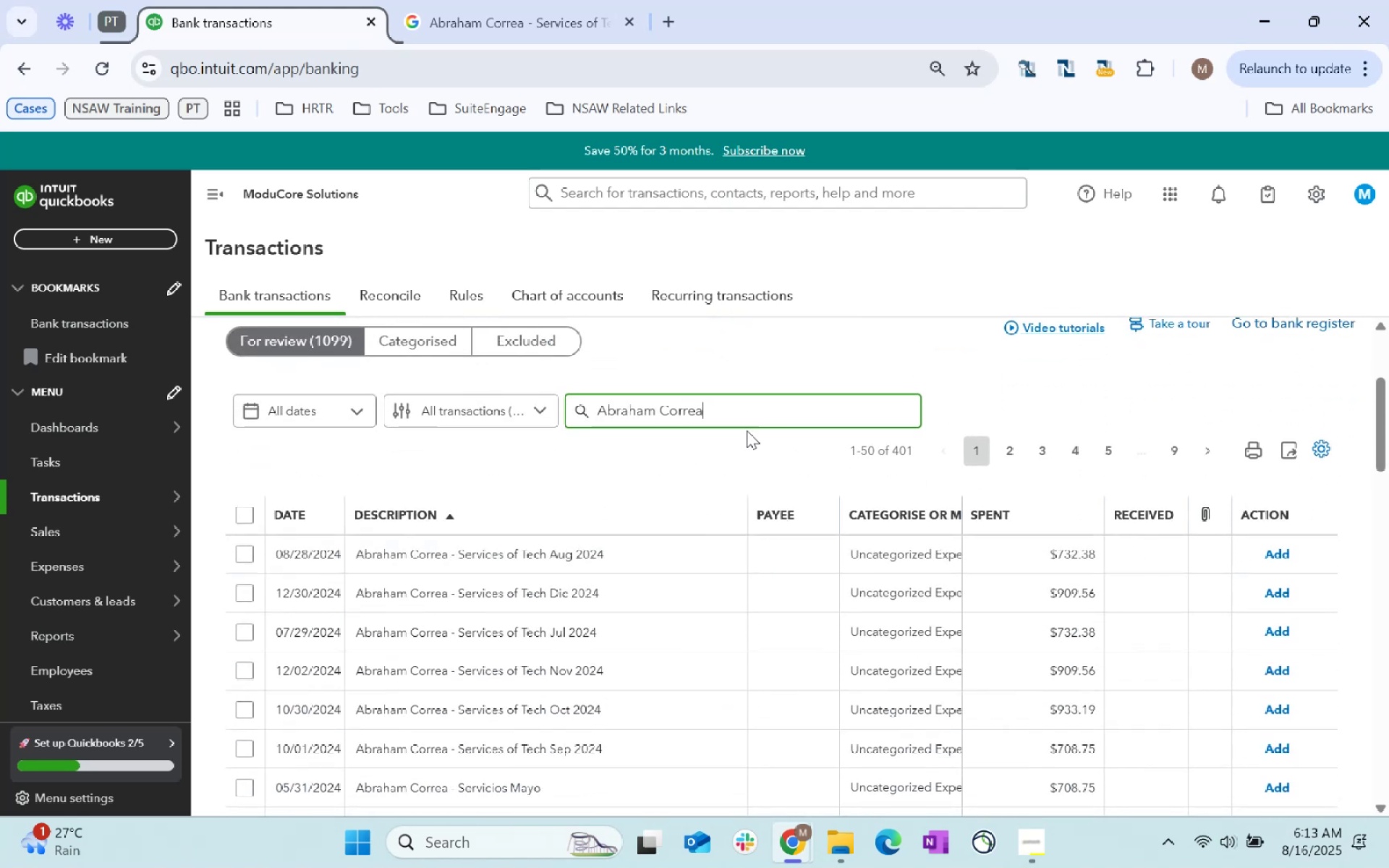 
key(Enter)
 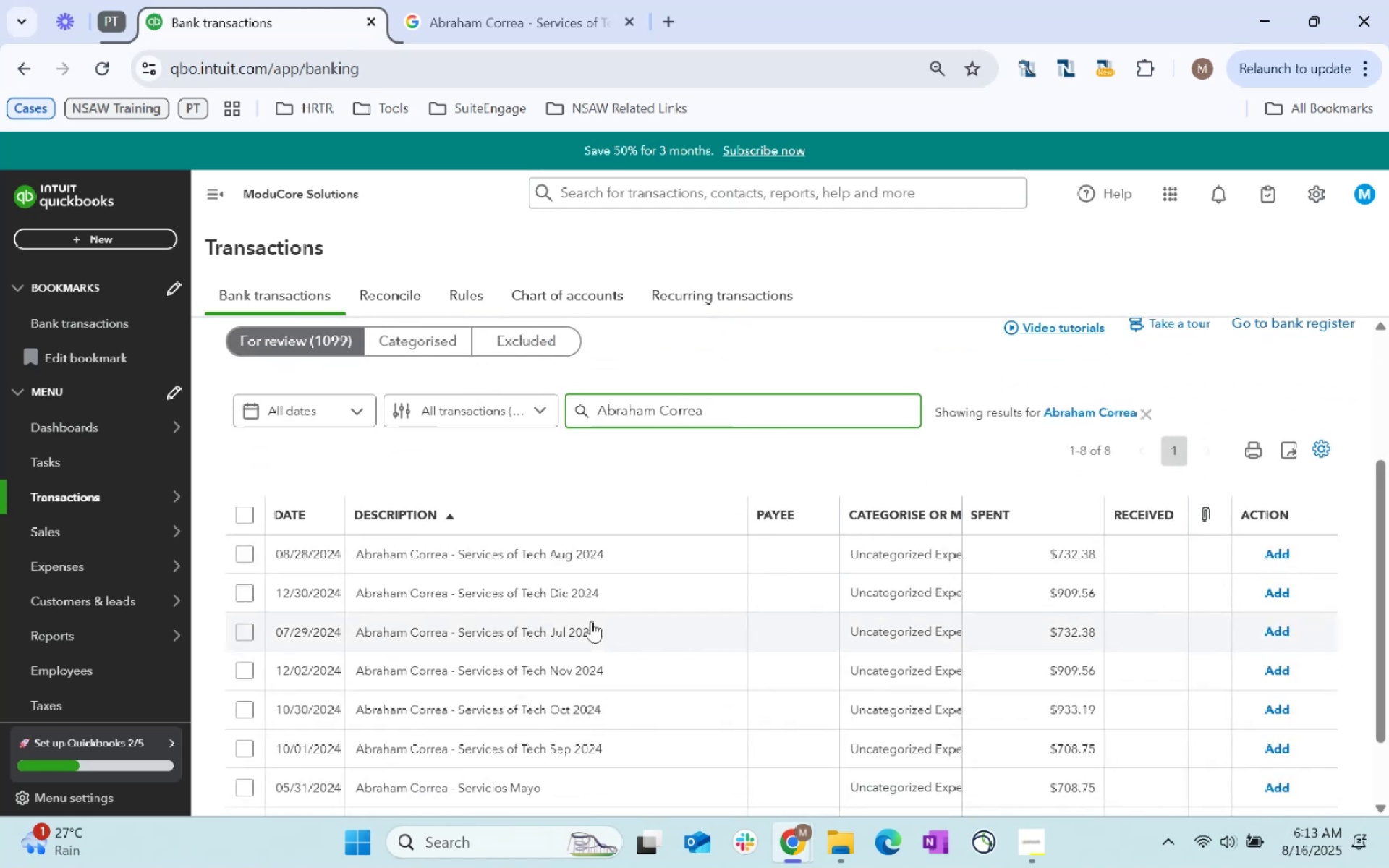 
left_click([590, 535])
 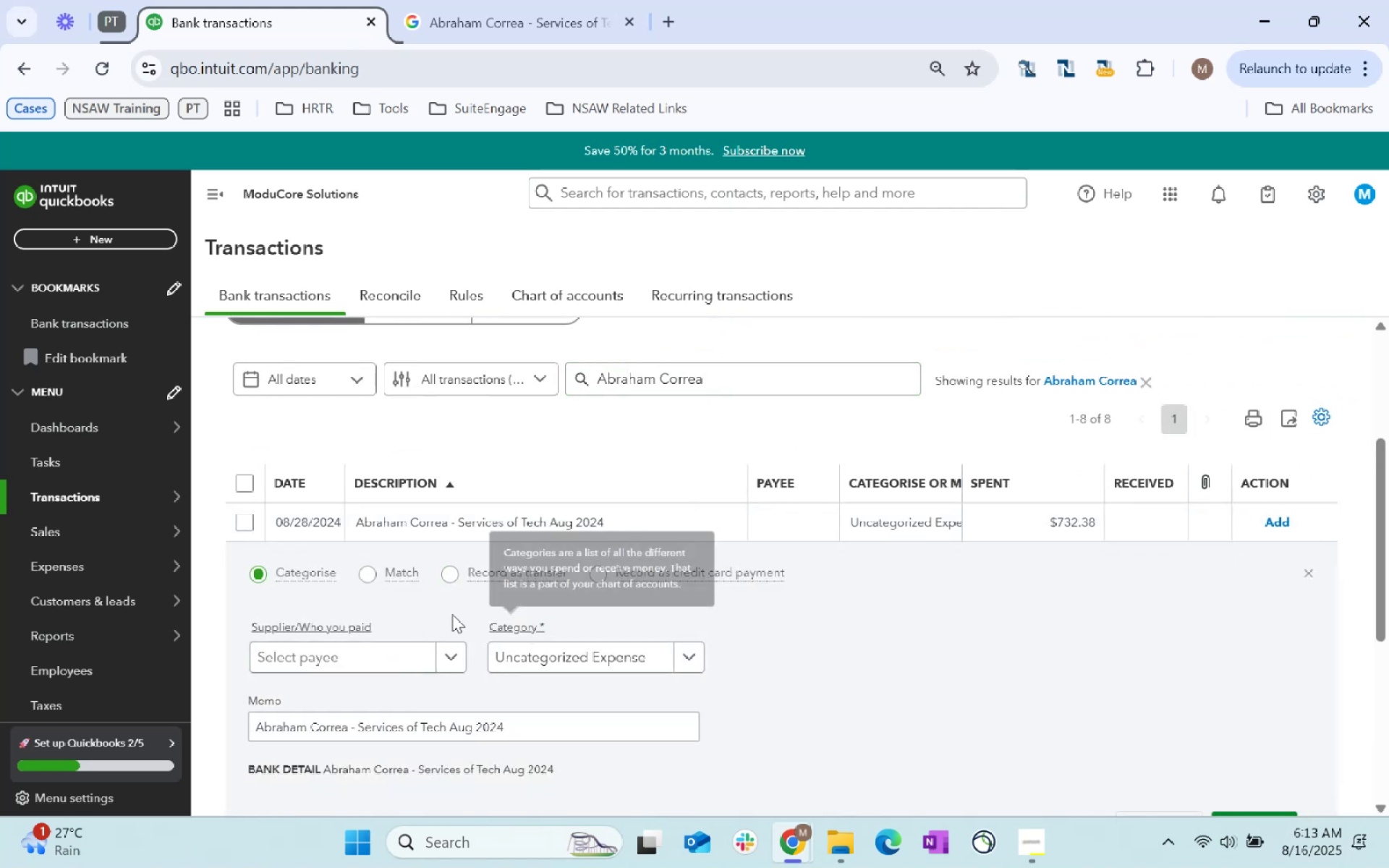 
left_click([375, 658])
 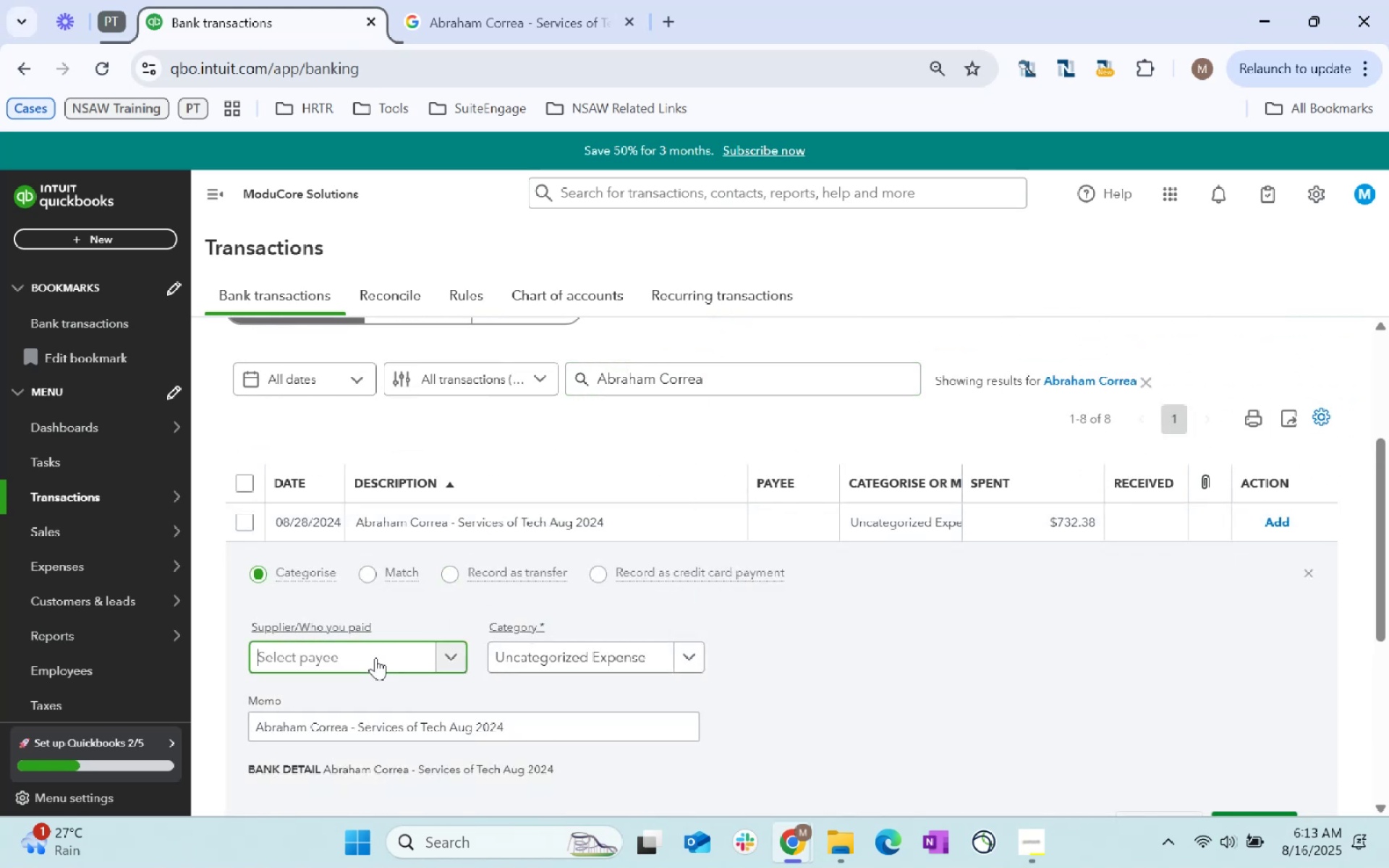 
key(Control+ControlLeft)
 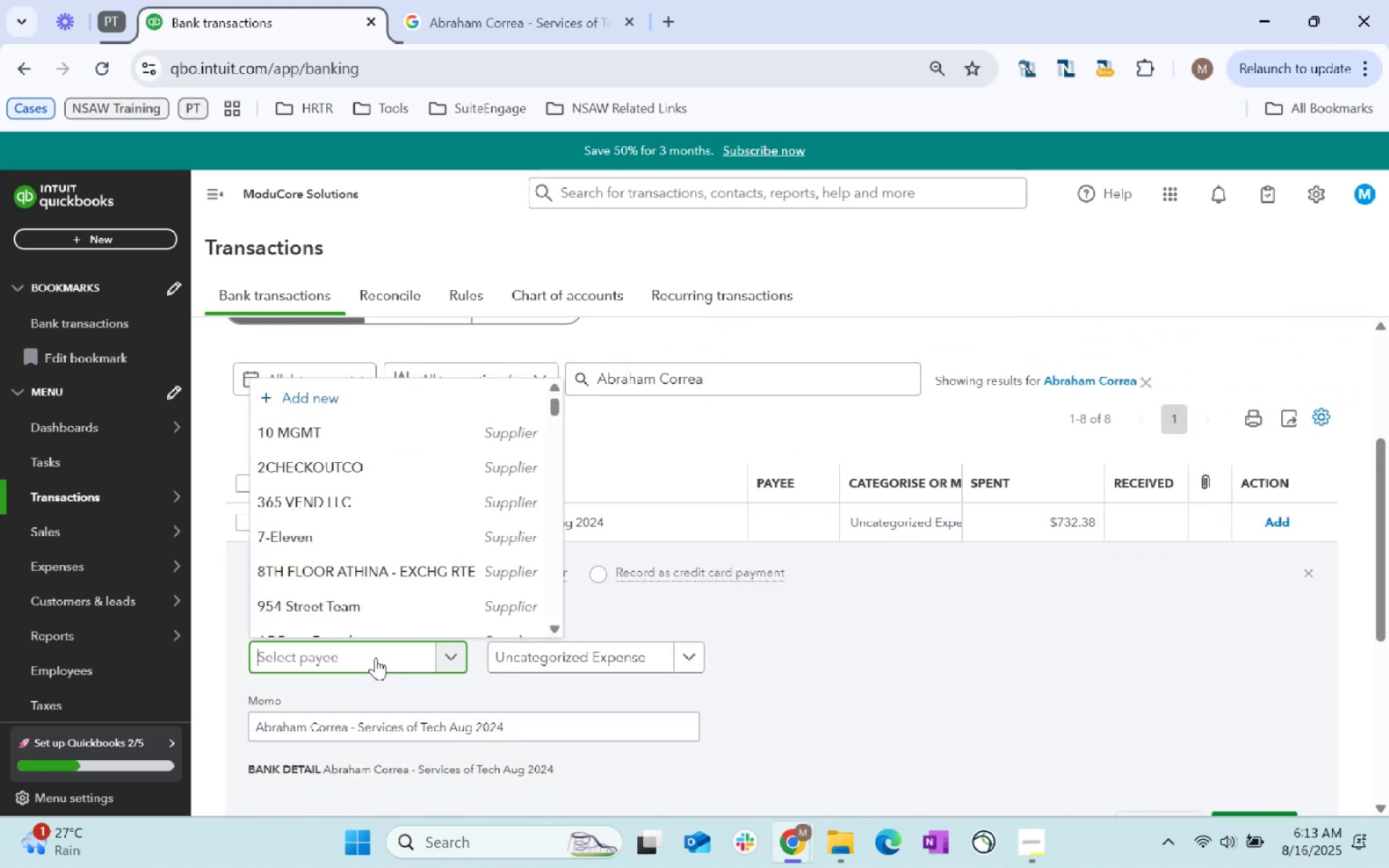 
key(Control+V)
 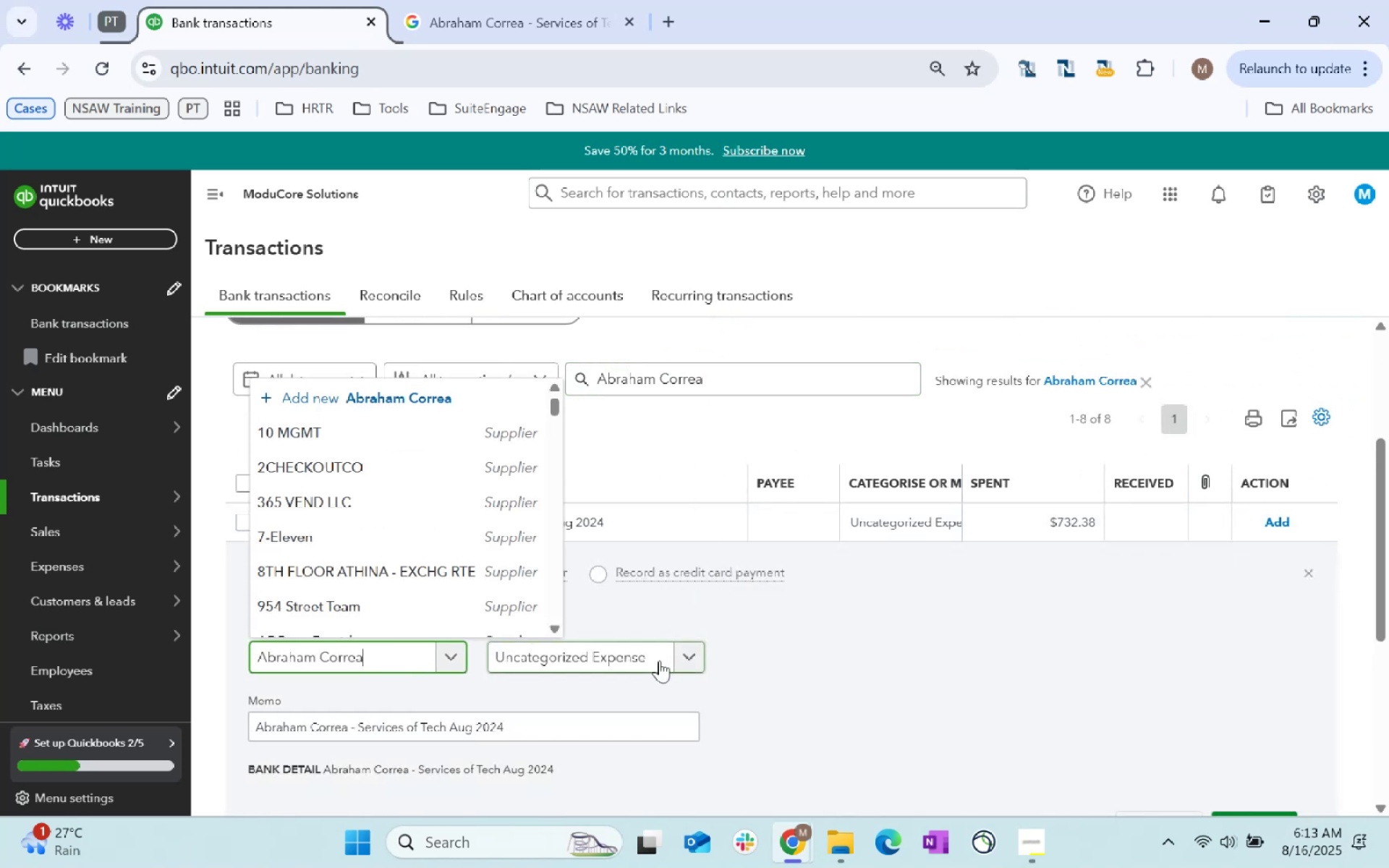 
left_click([610, 651])
 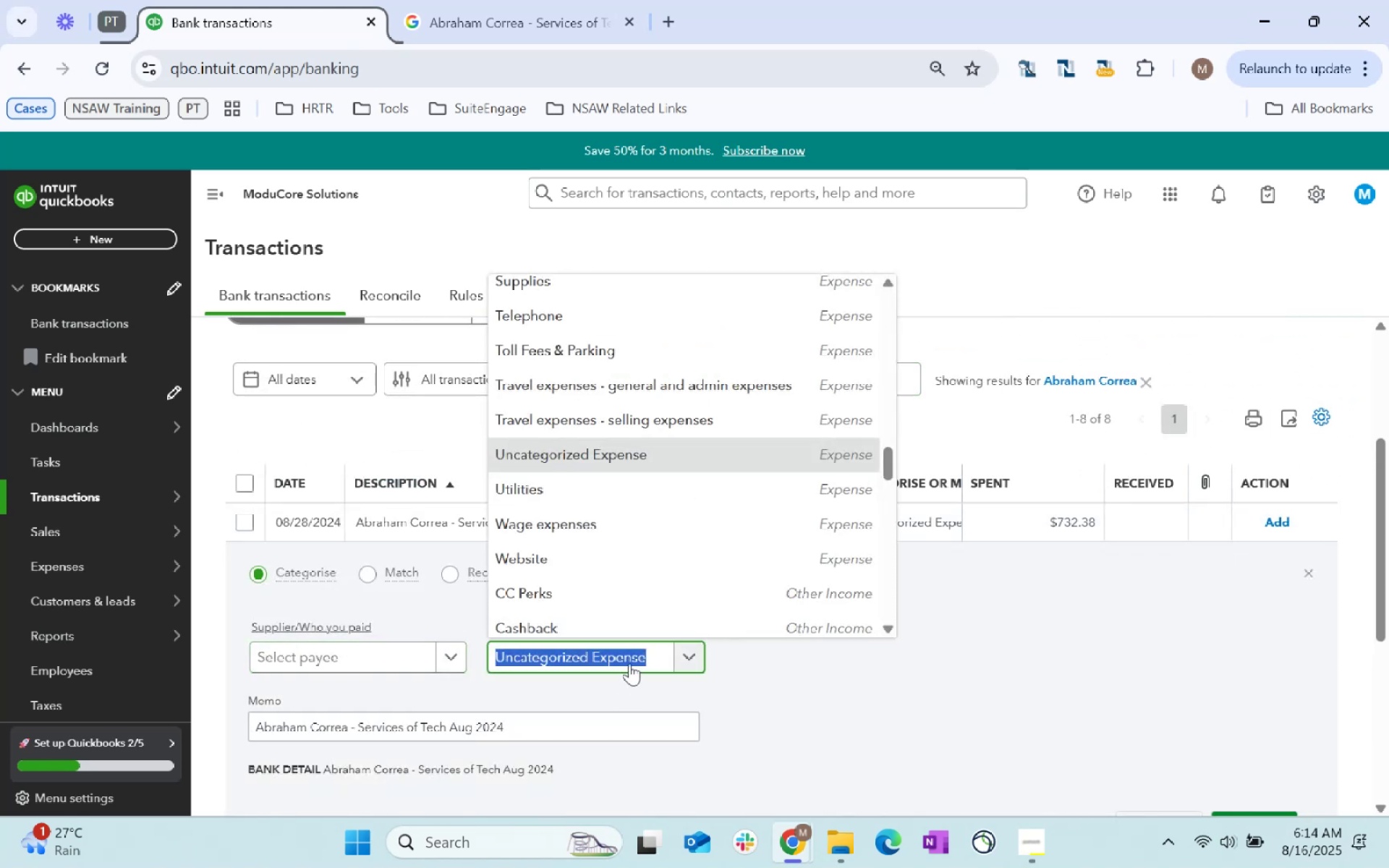 
left_click([383, 656])
 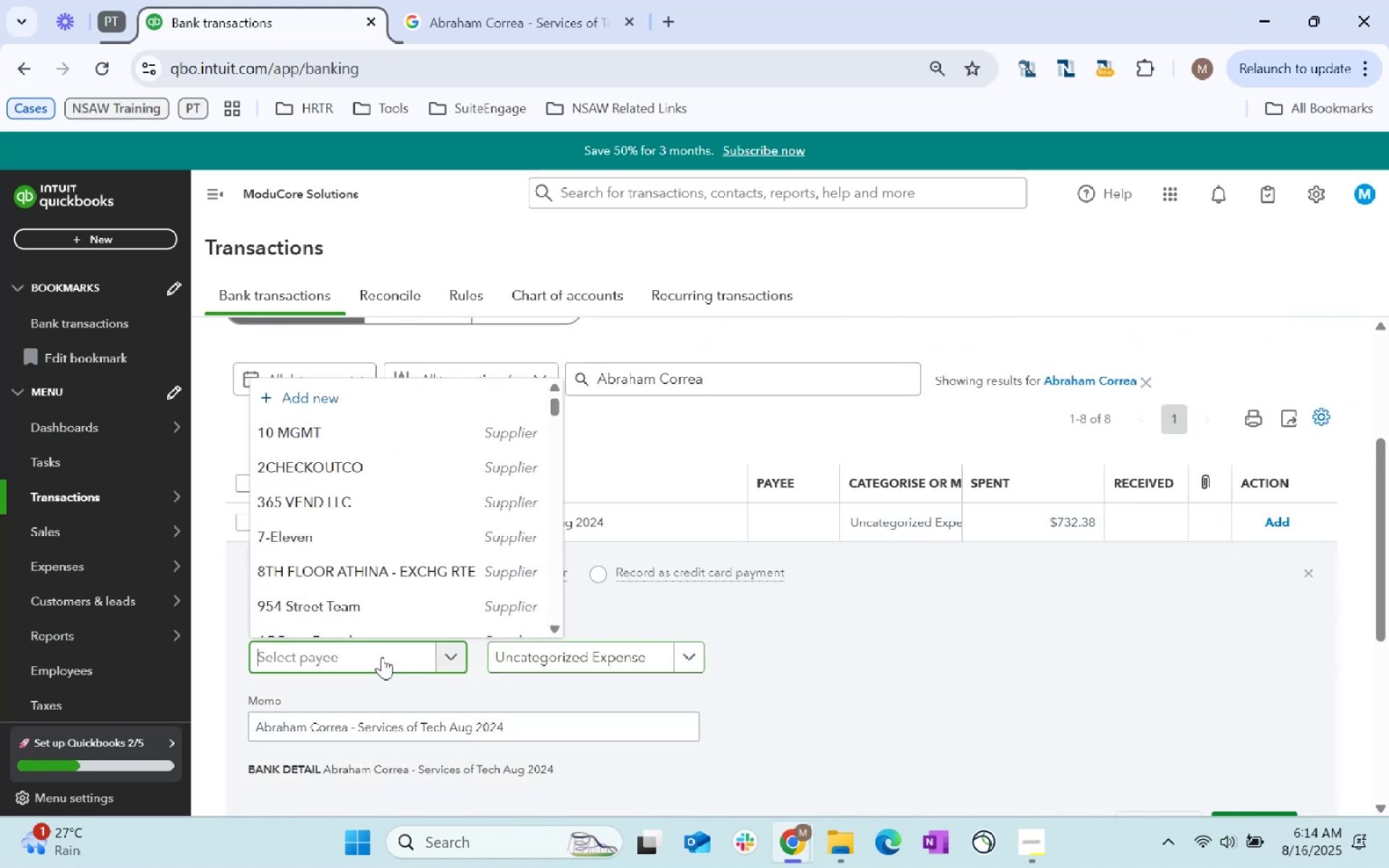 
key(Control+ControlLeft)
 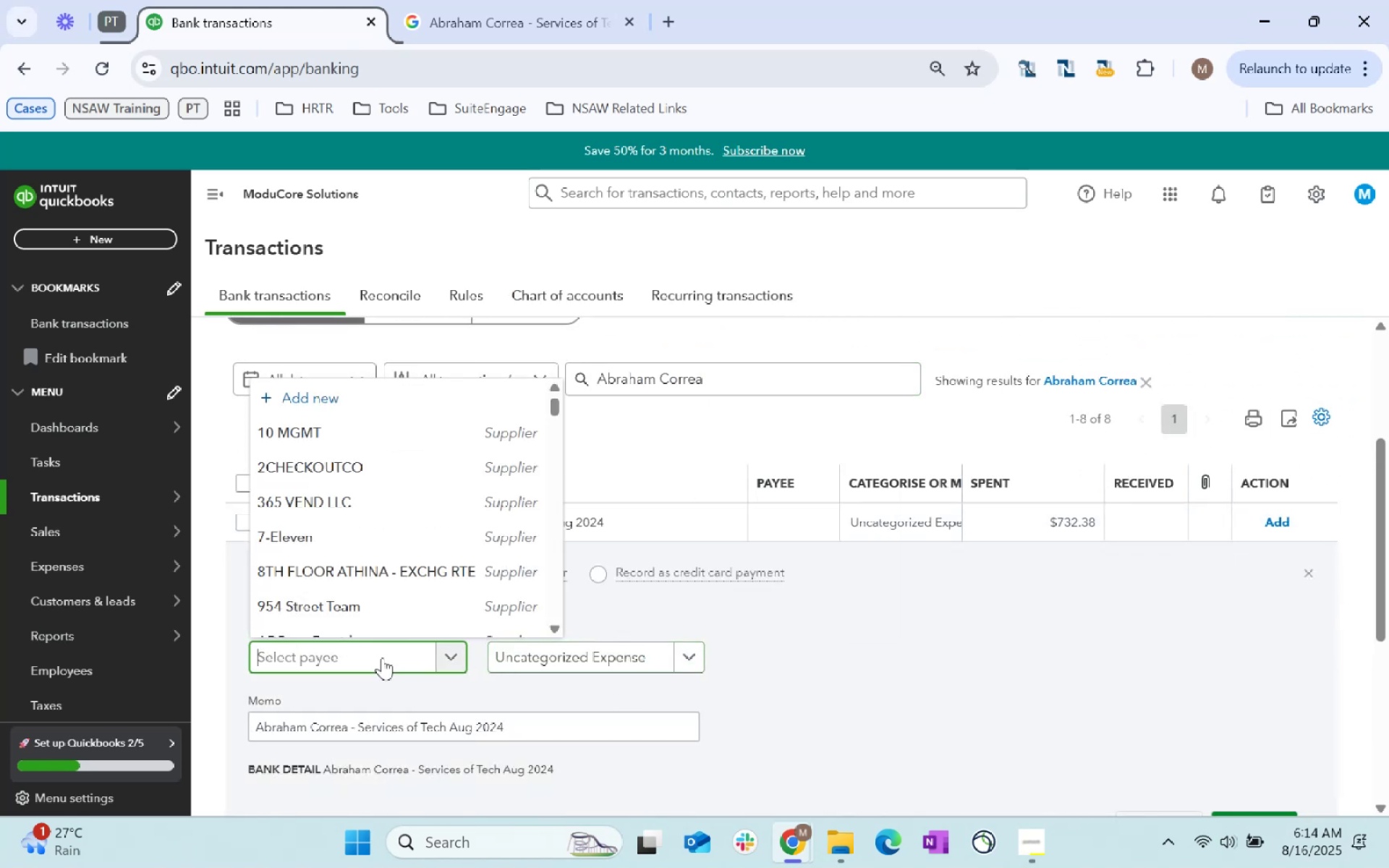 
key(Control+V)
 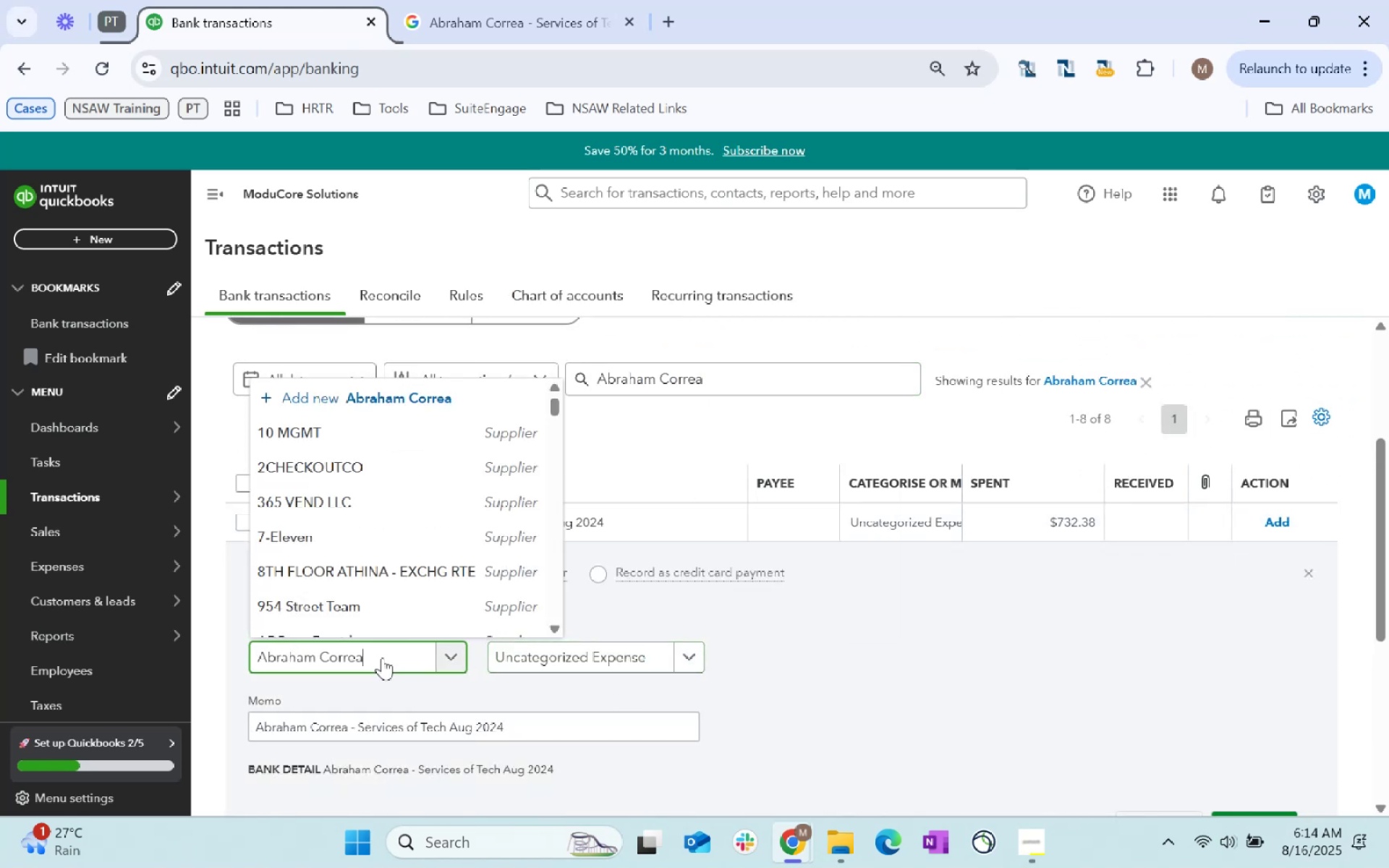 
key(Tab)
 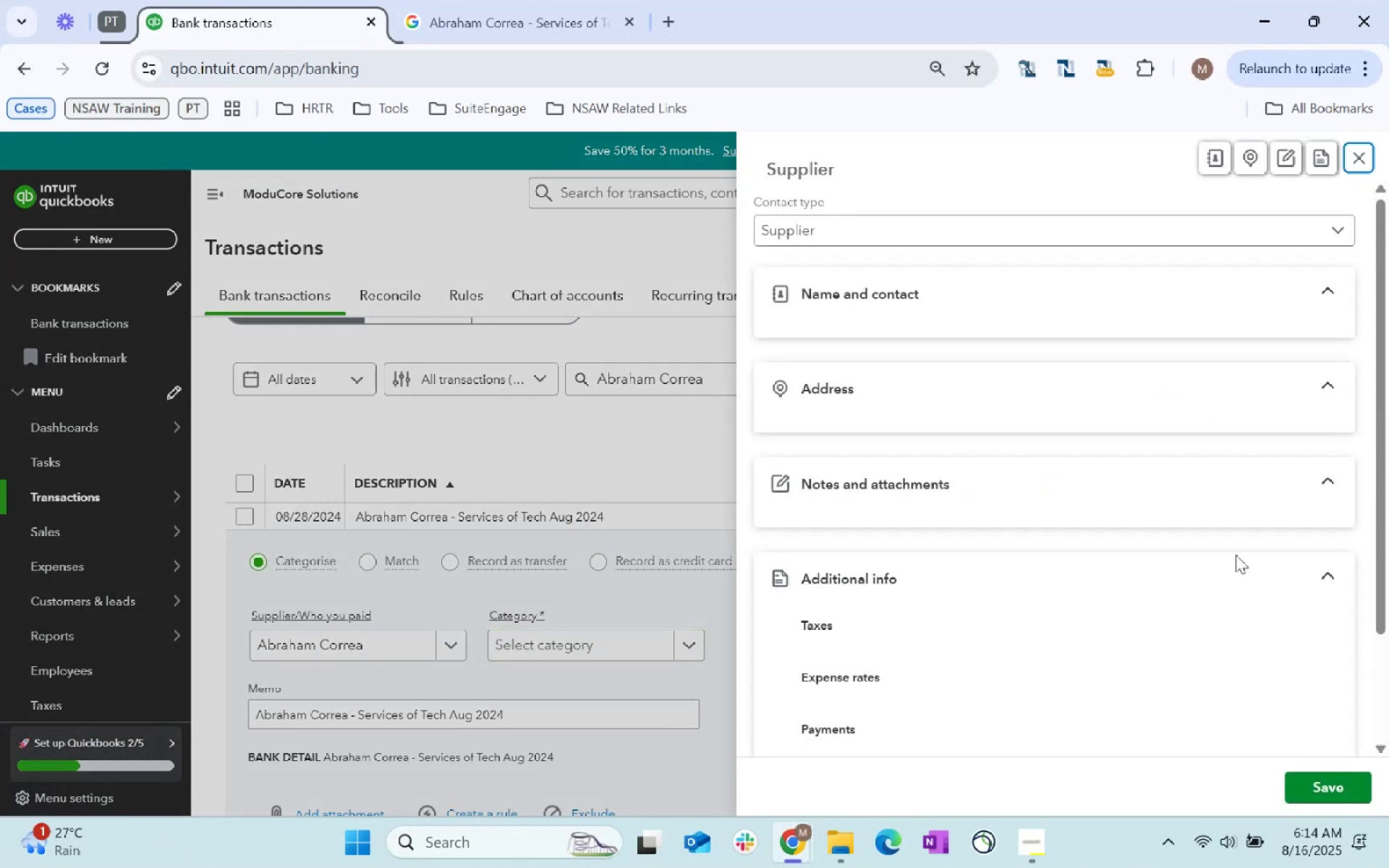 
left_click([1323, 786])
 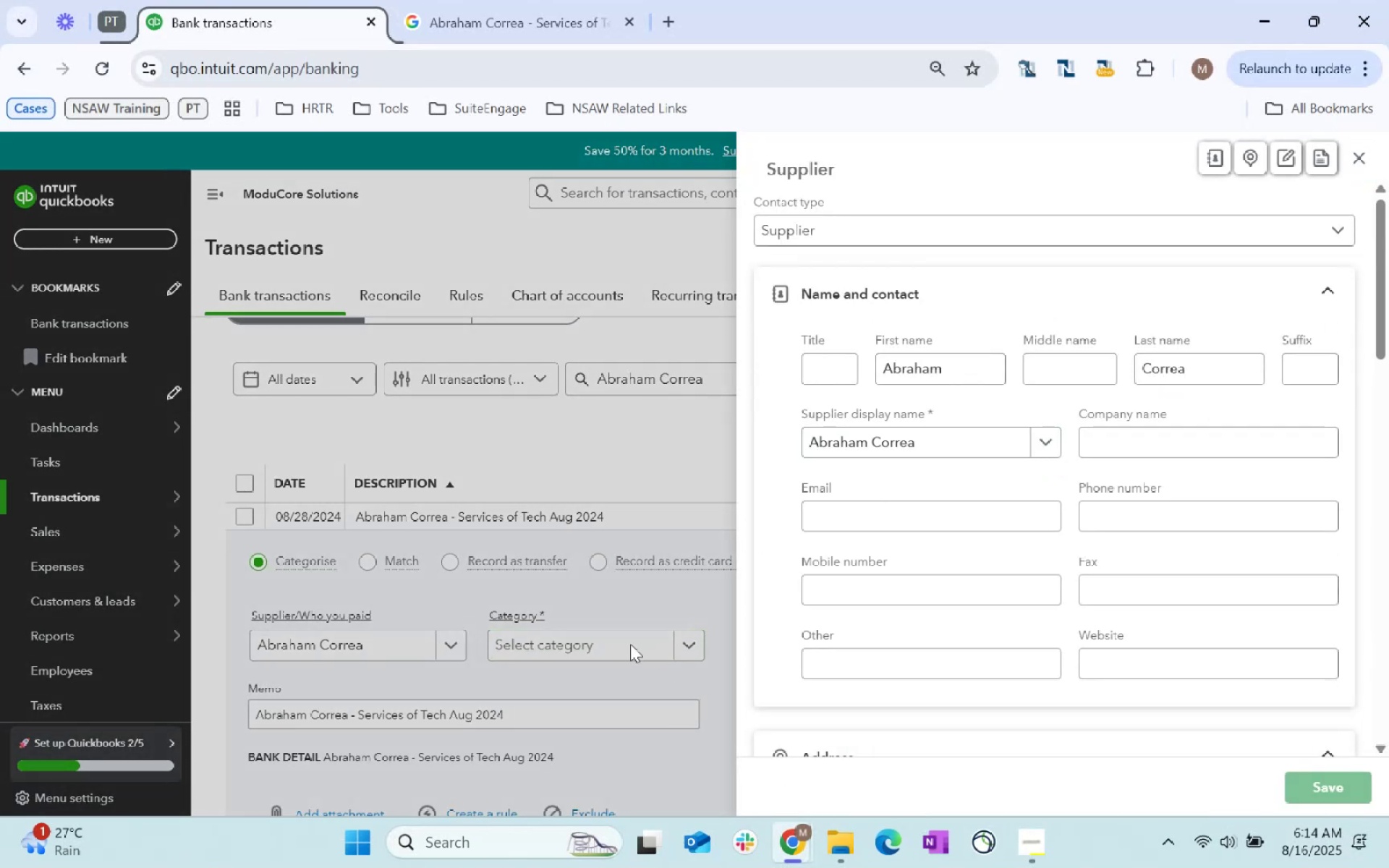 
left_click([634, 647])
 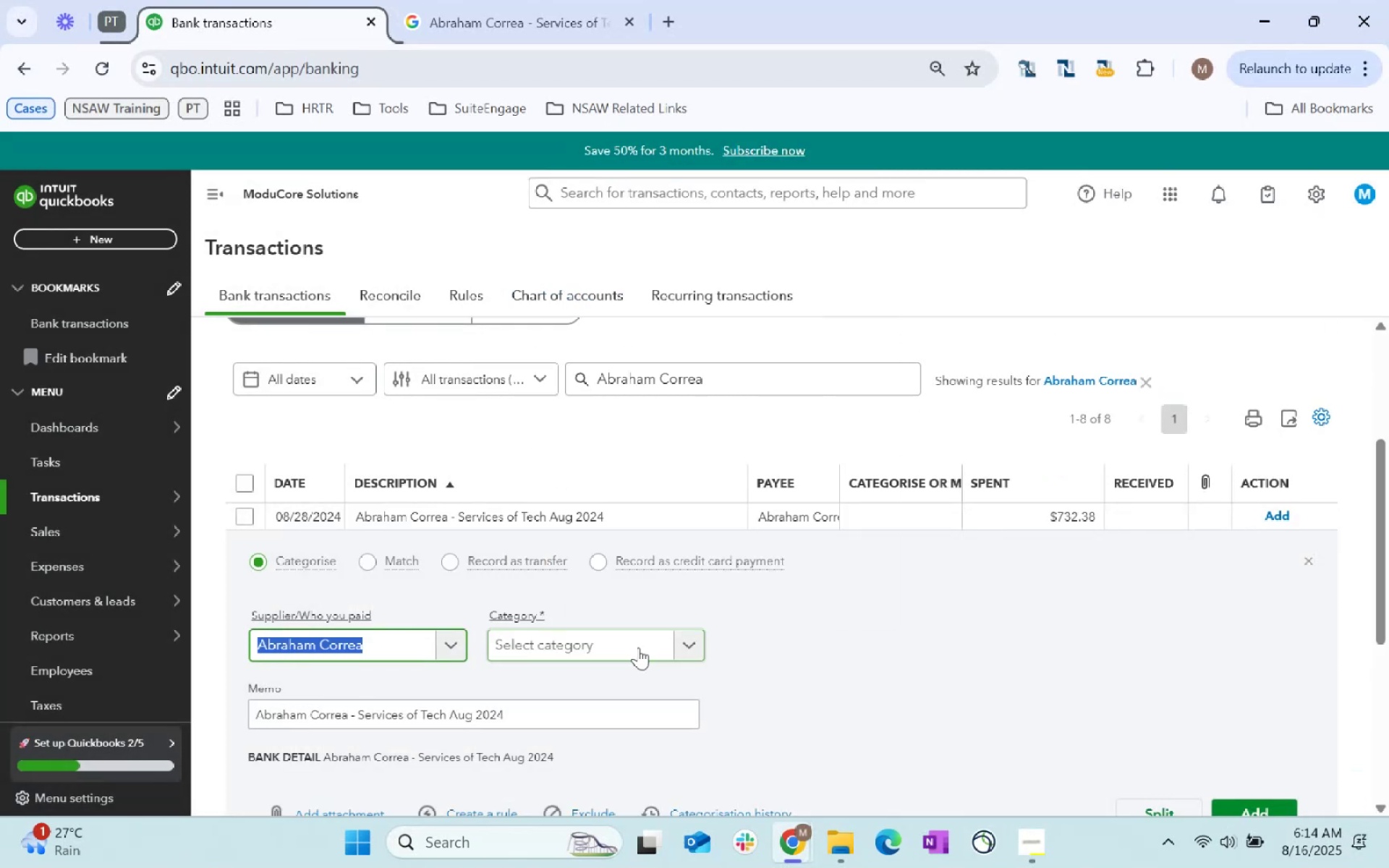 
key(Tab)
type(professional)
 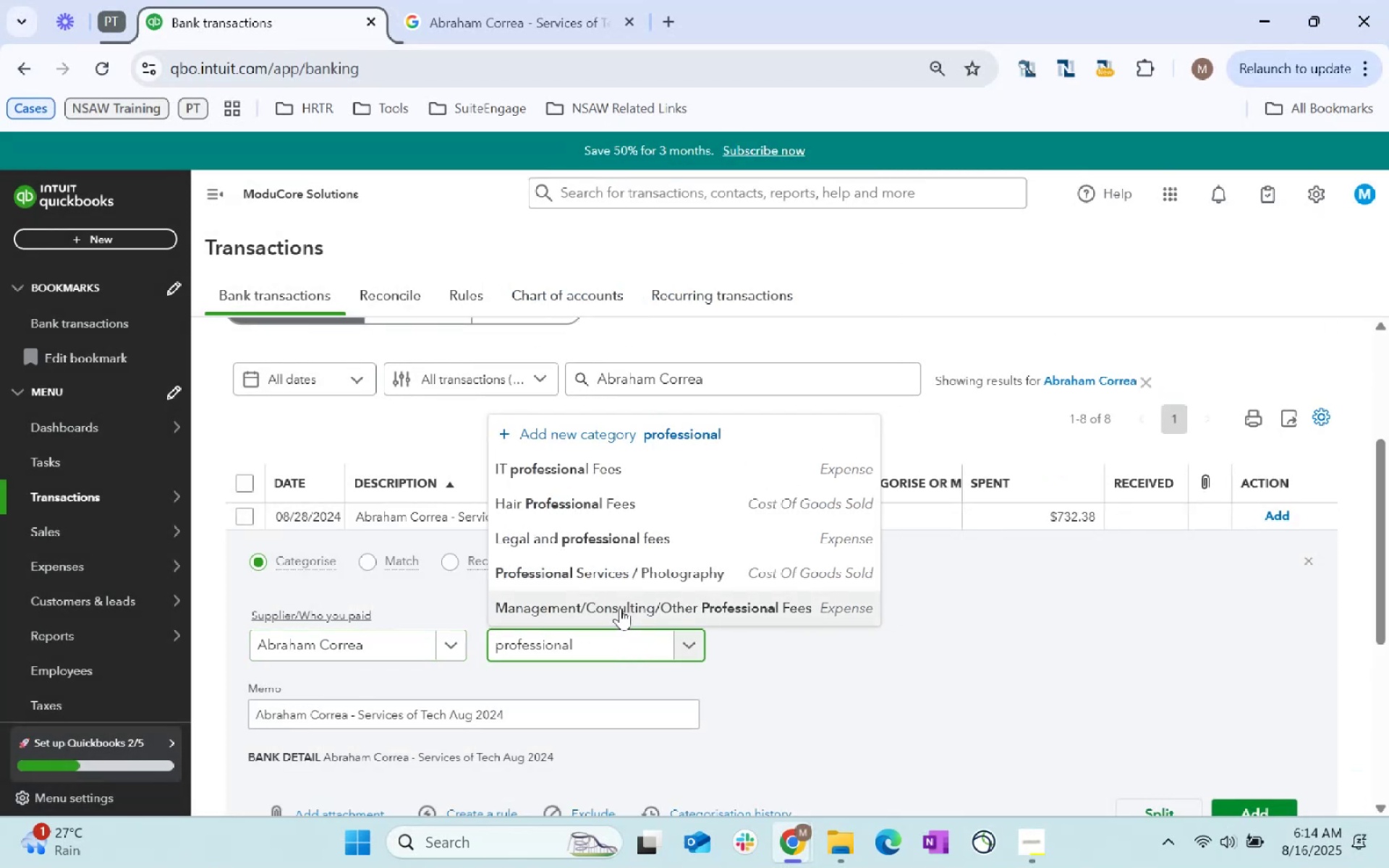 
left_click([605, 473])
 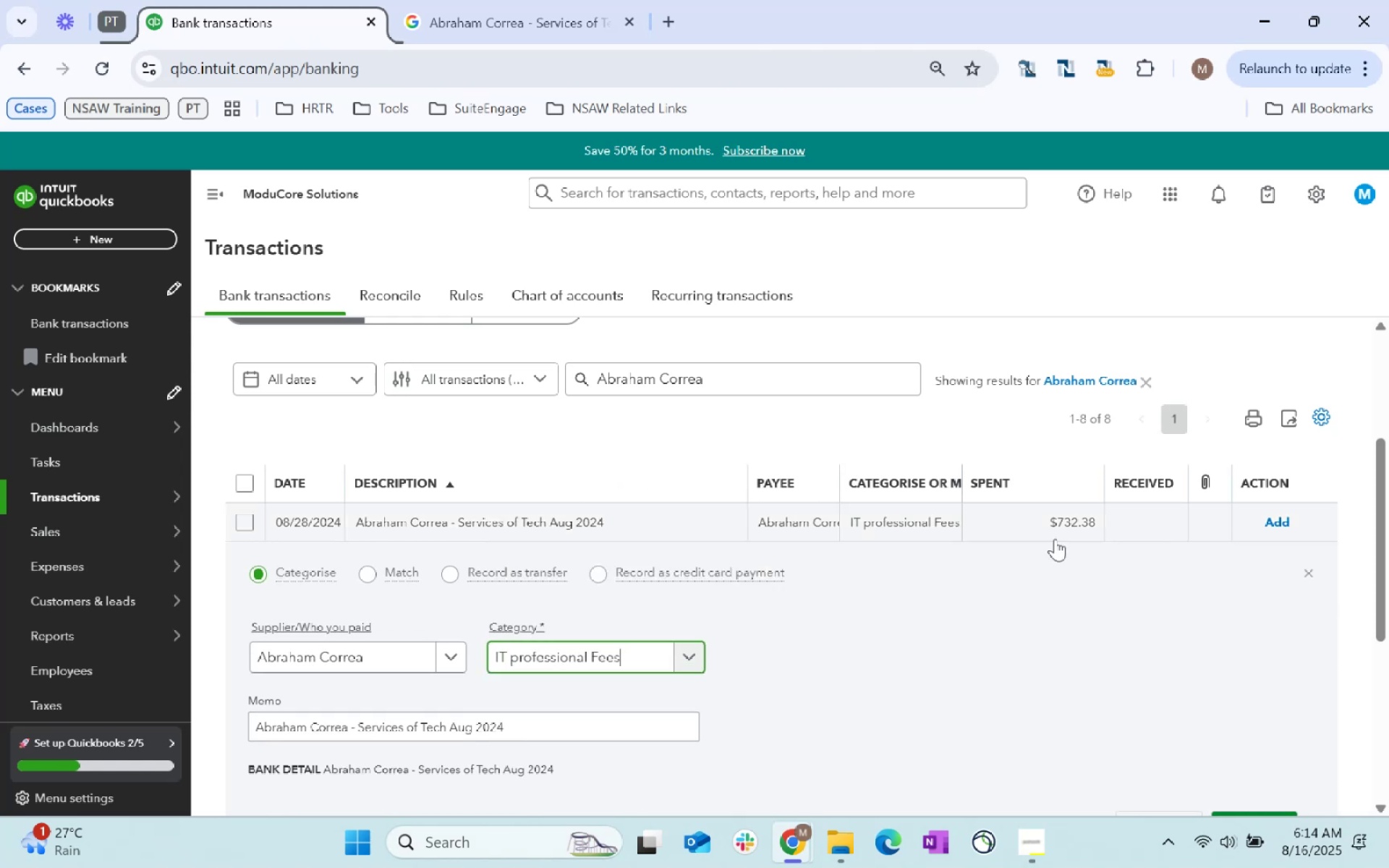 
scroll: coordinate [1151, 564], scroll_direction: down, amount: 6.0
 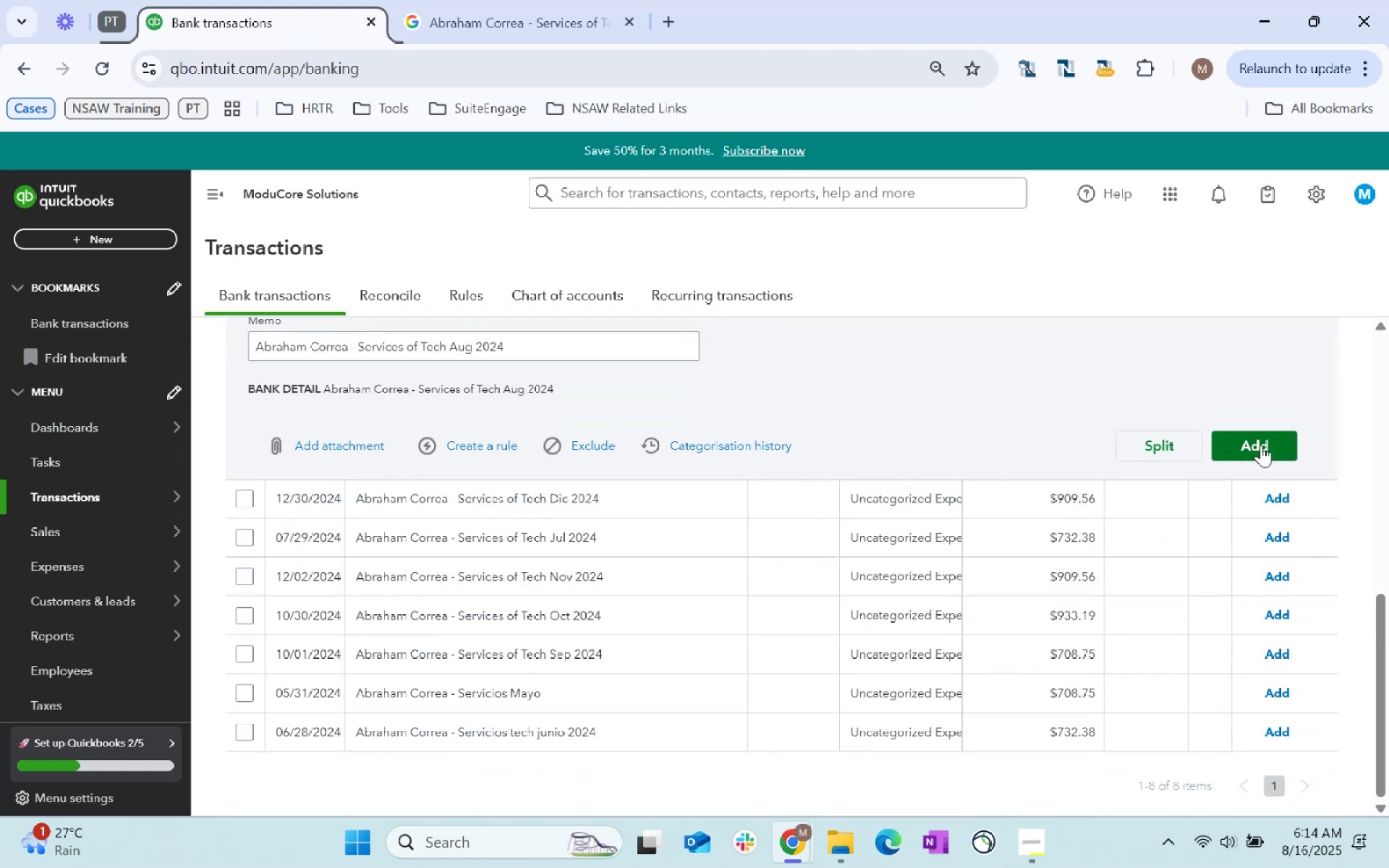 
left_click([1261, 445])
 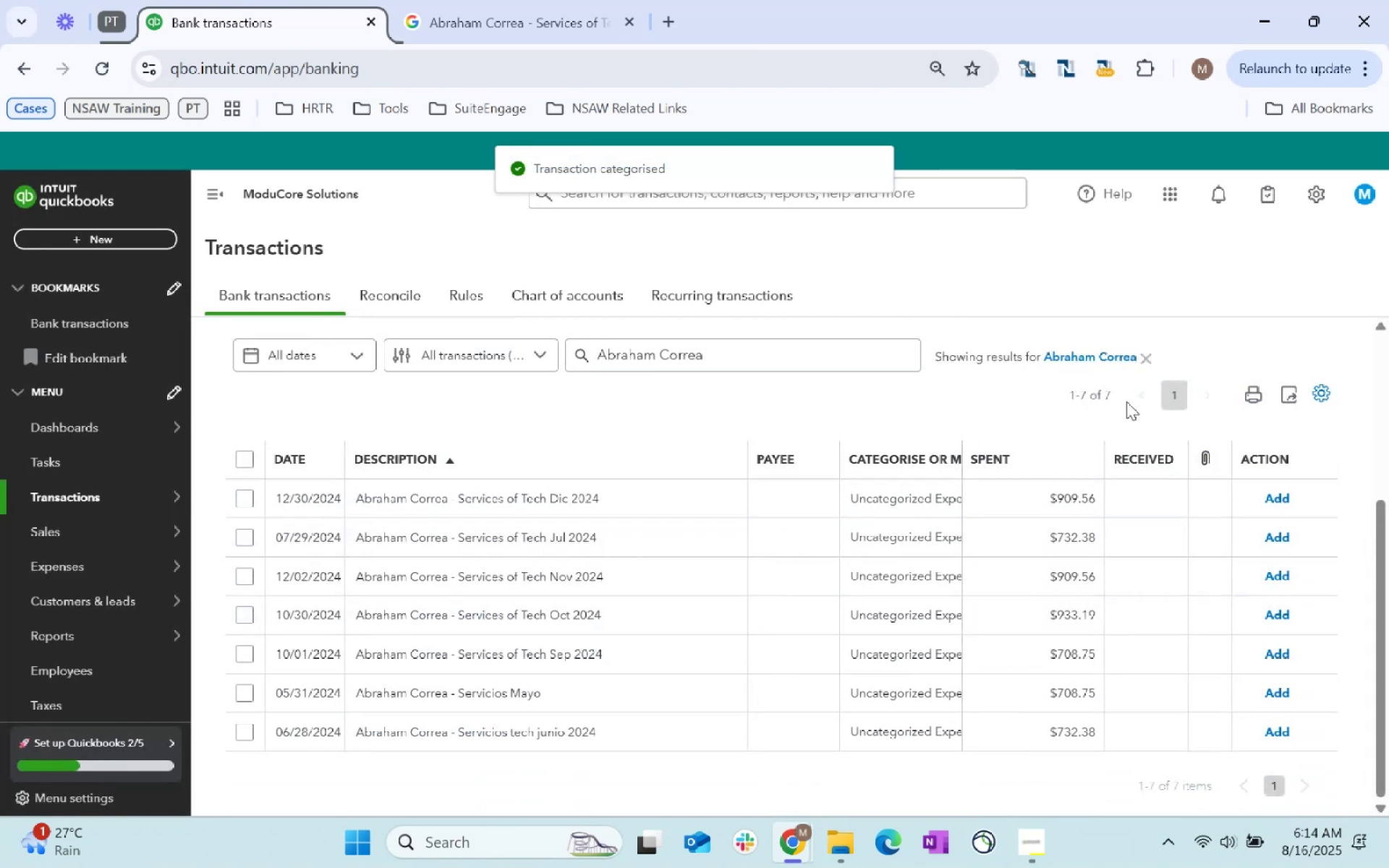 
left_click([247, 460])
 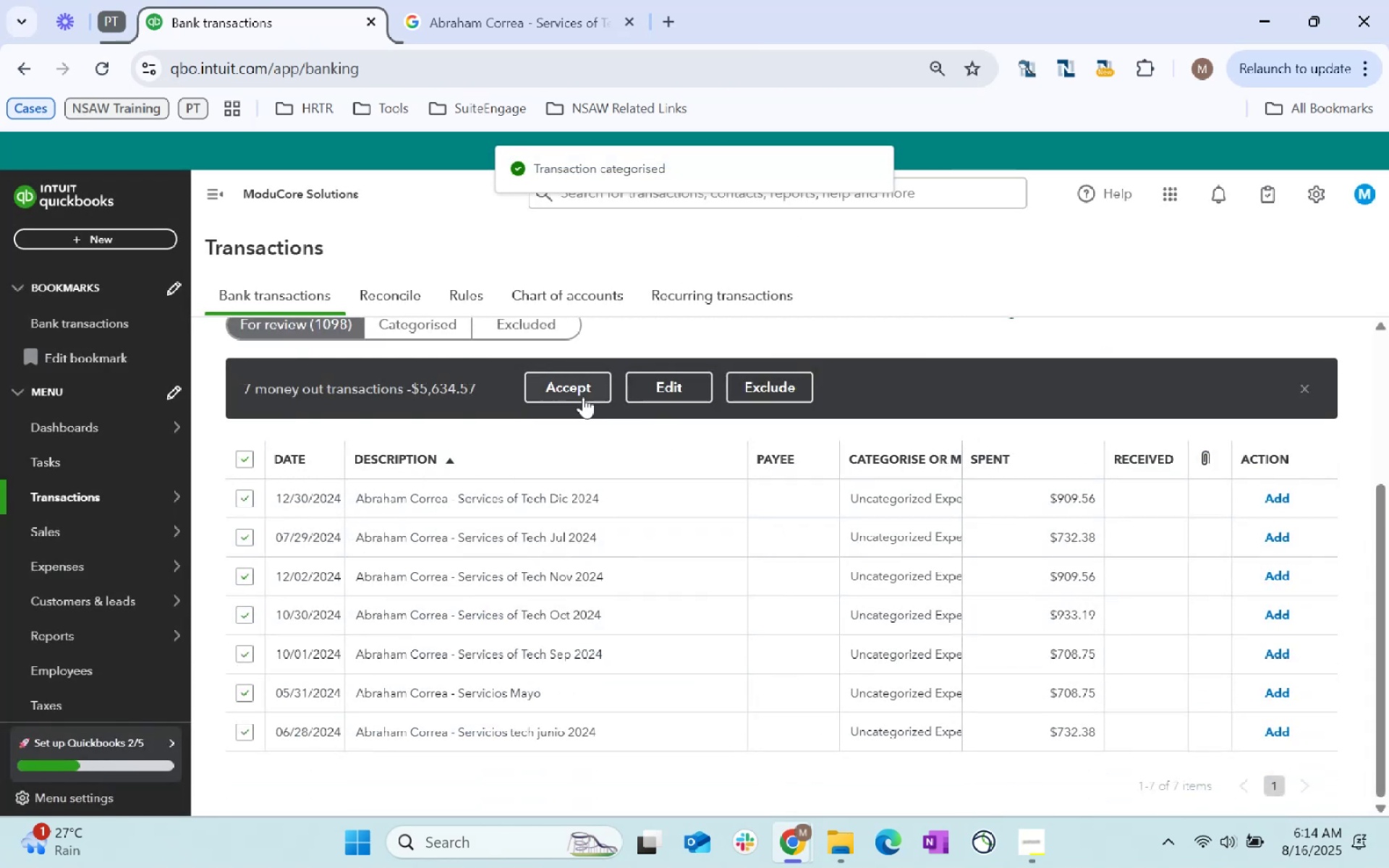 
left_click([656, 385])
 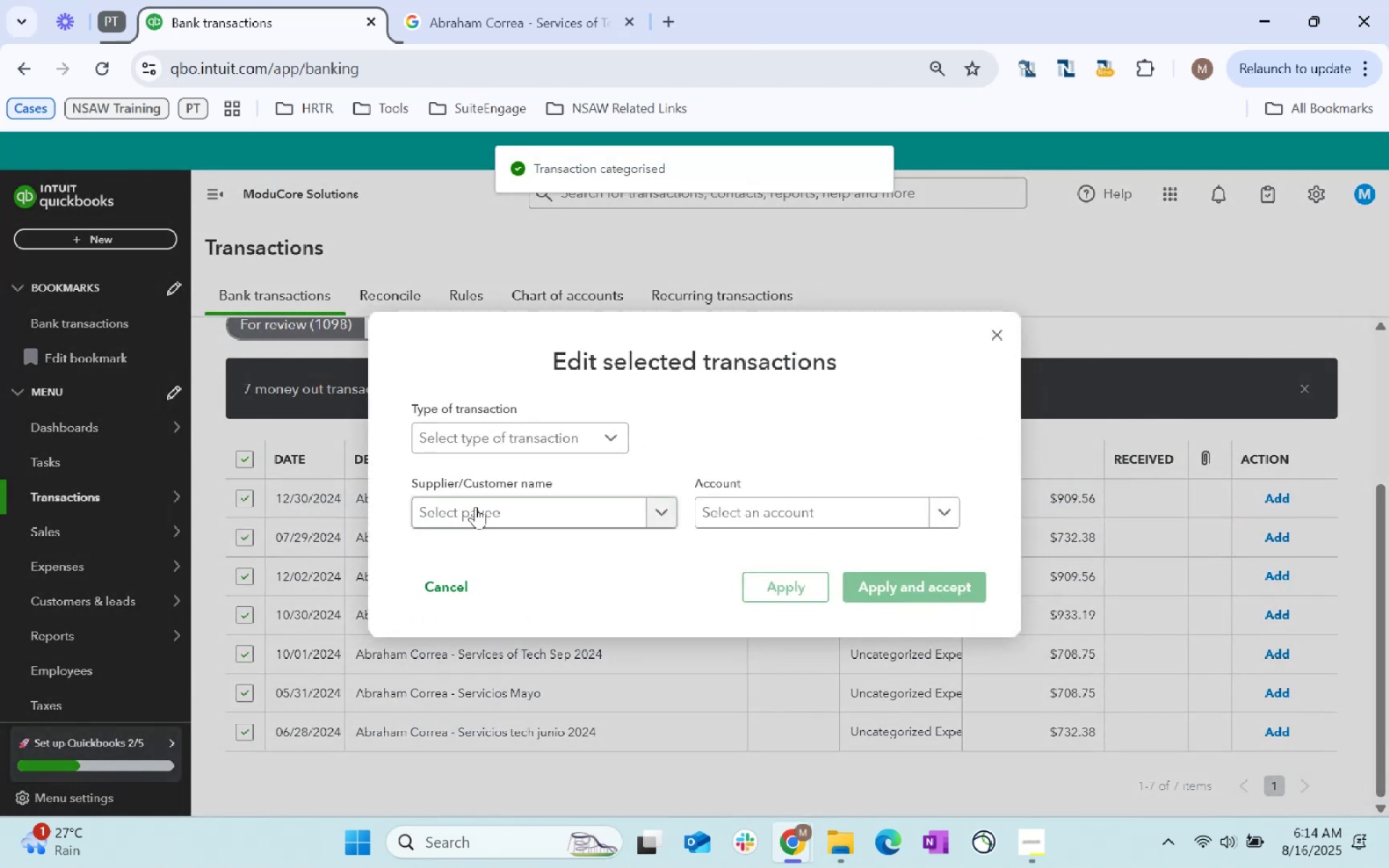 
left_click([498, 514])
 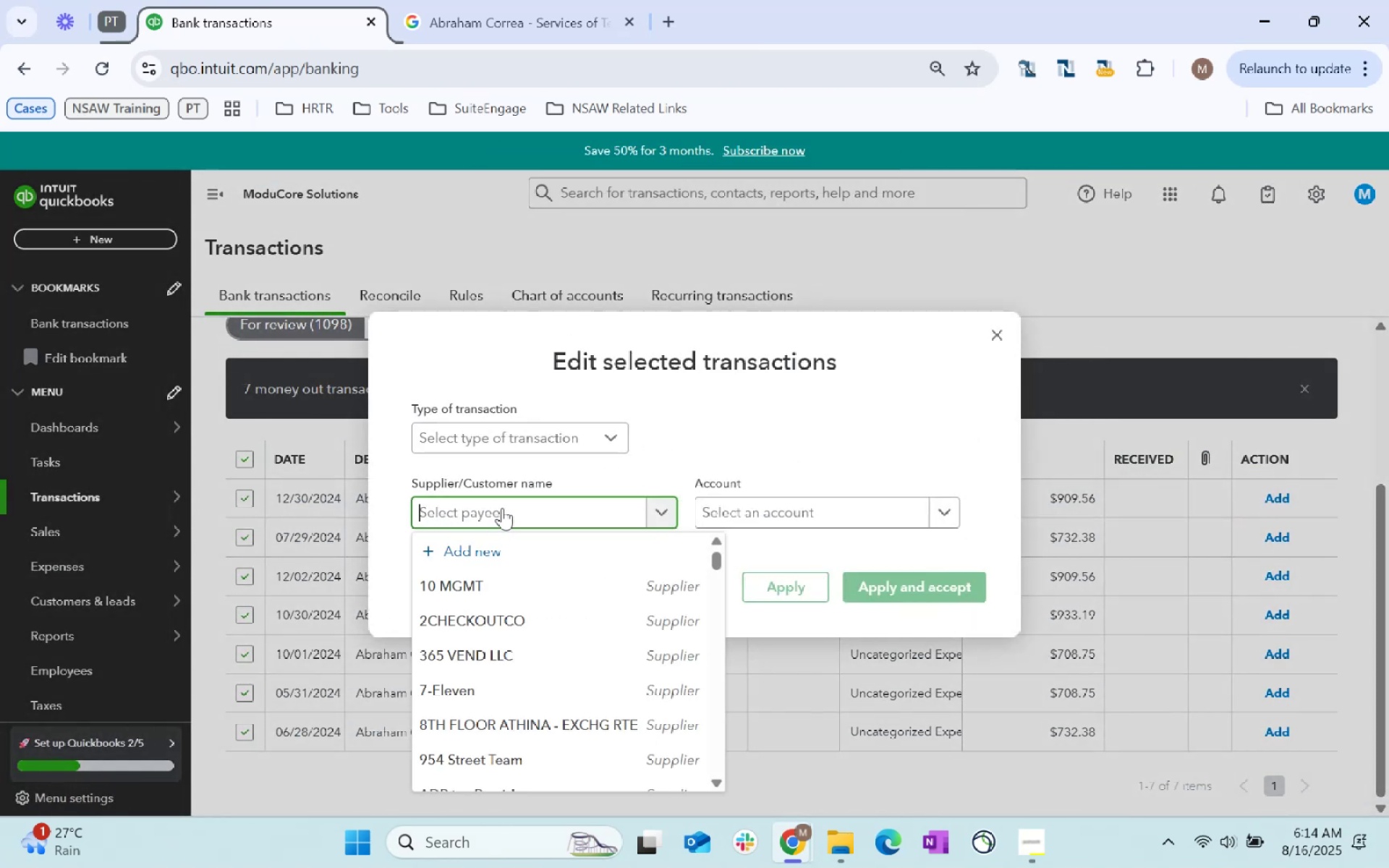 
key(Shift+ShiftLeft)
 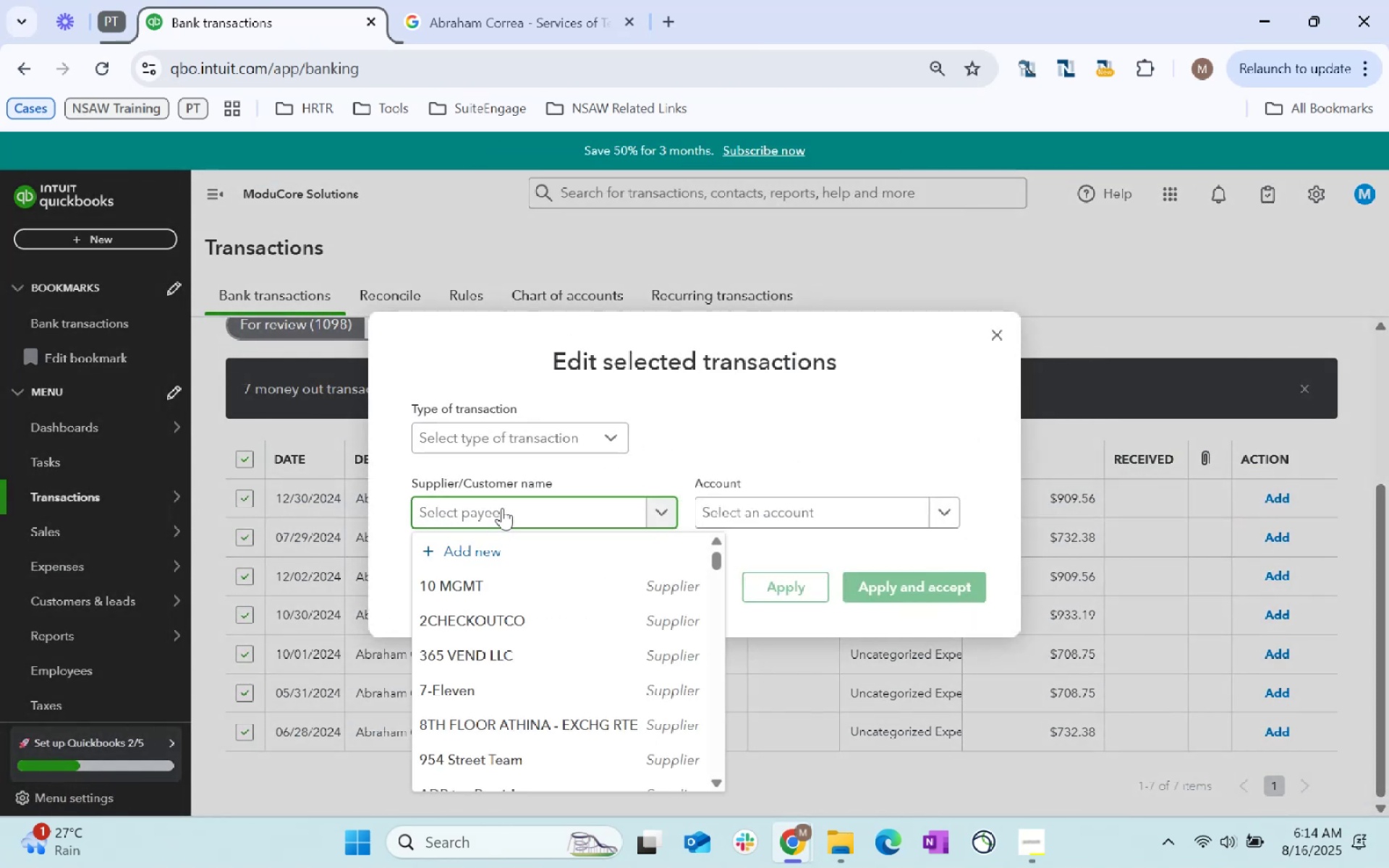 
key(Control+V)
 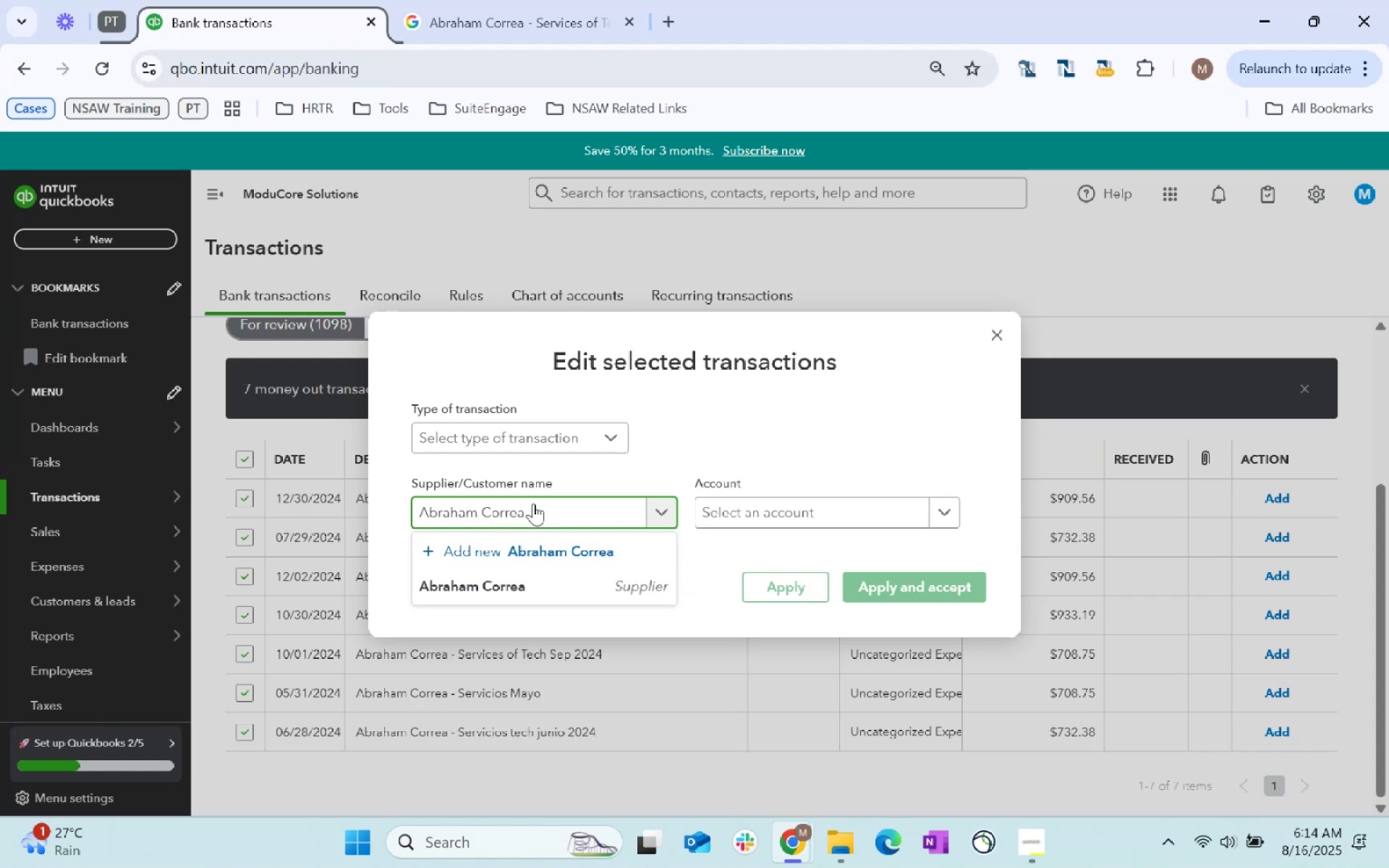 
key(Tab)
type(IT Profess)
 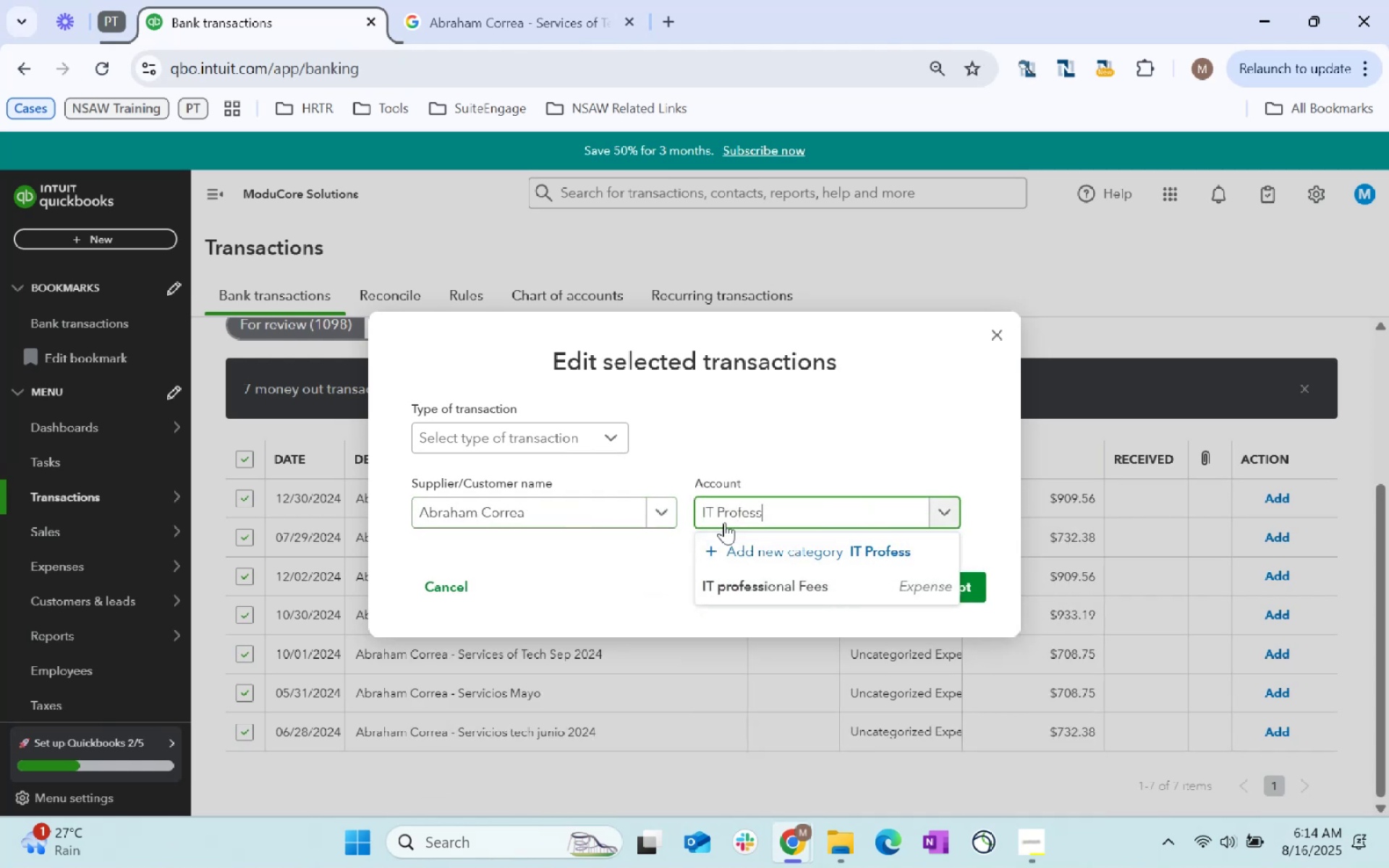 
left_click([915, 586])
 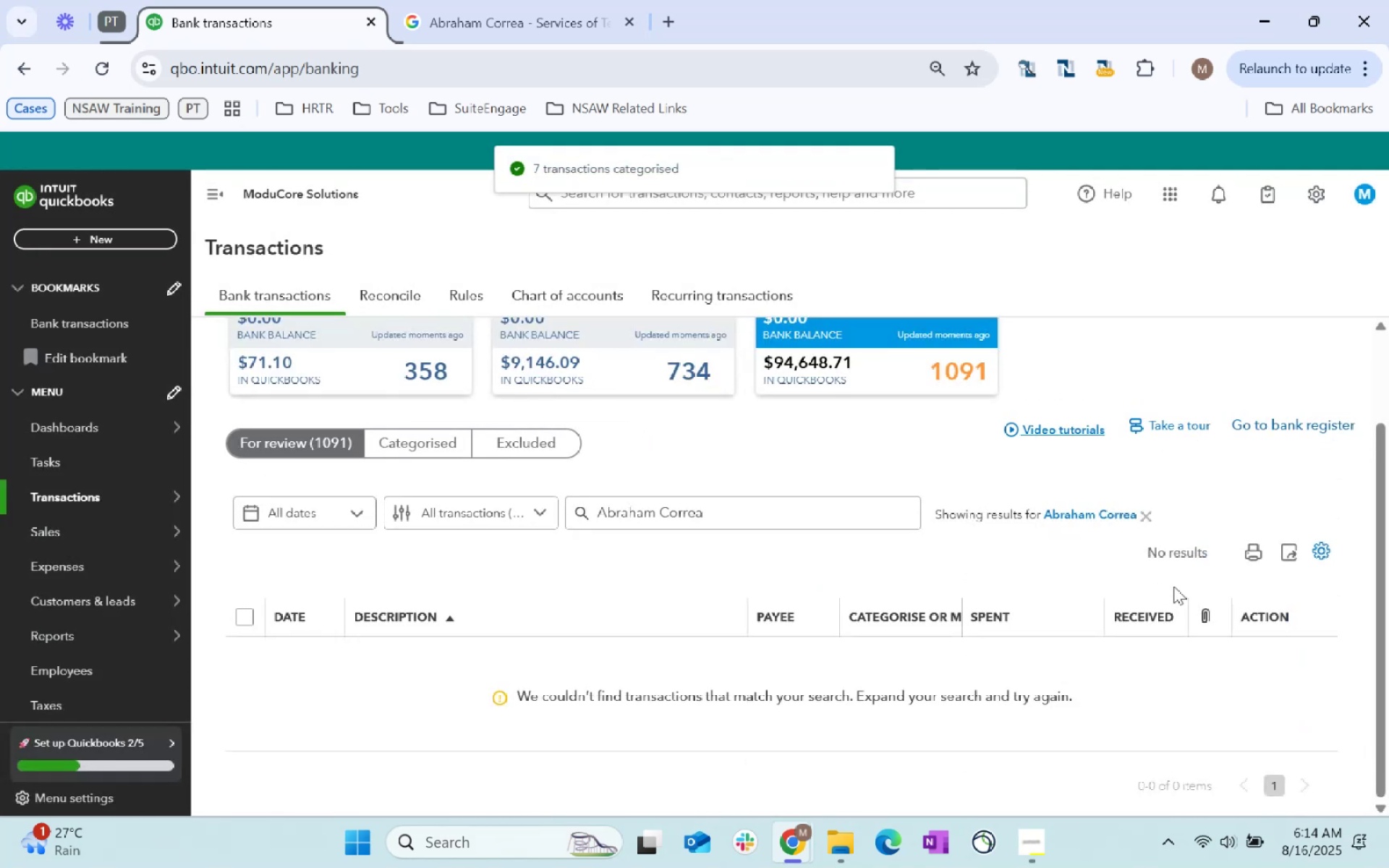 
left_click([1155, 524])
 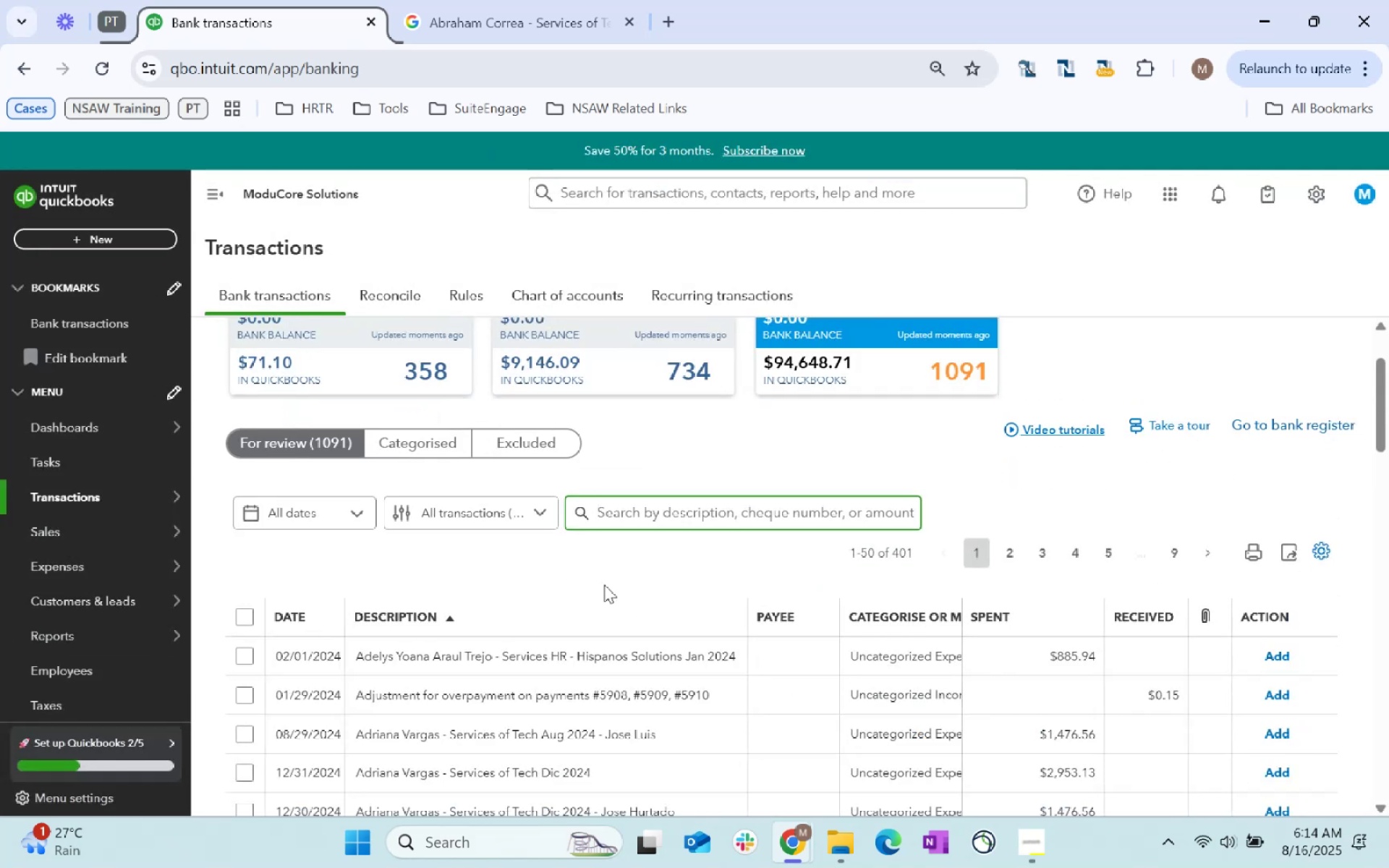 
scroll: coordinate [604, 584], scroll_direction: down, amount: 1.0
 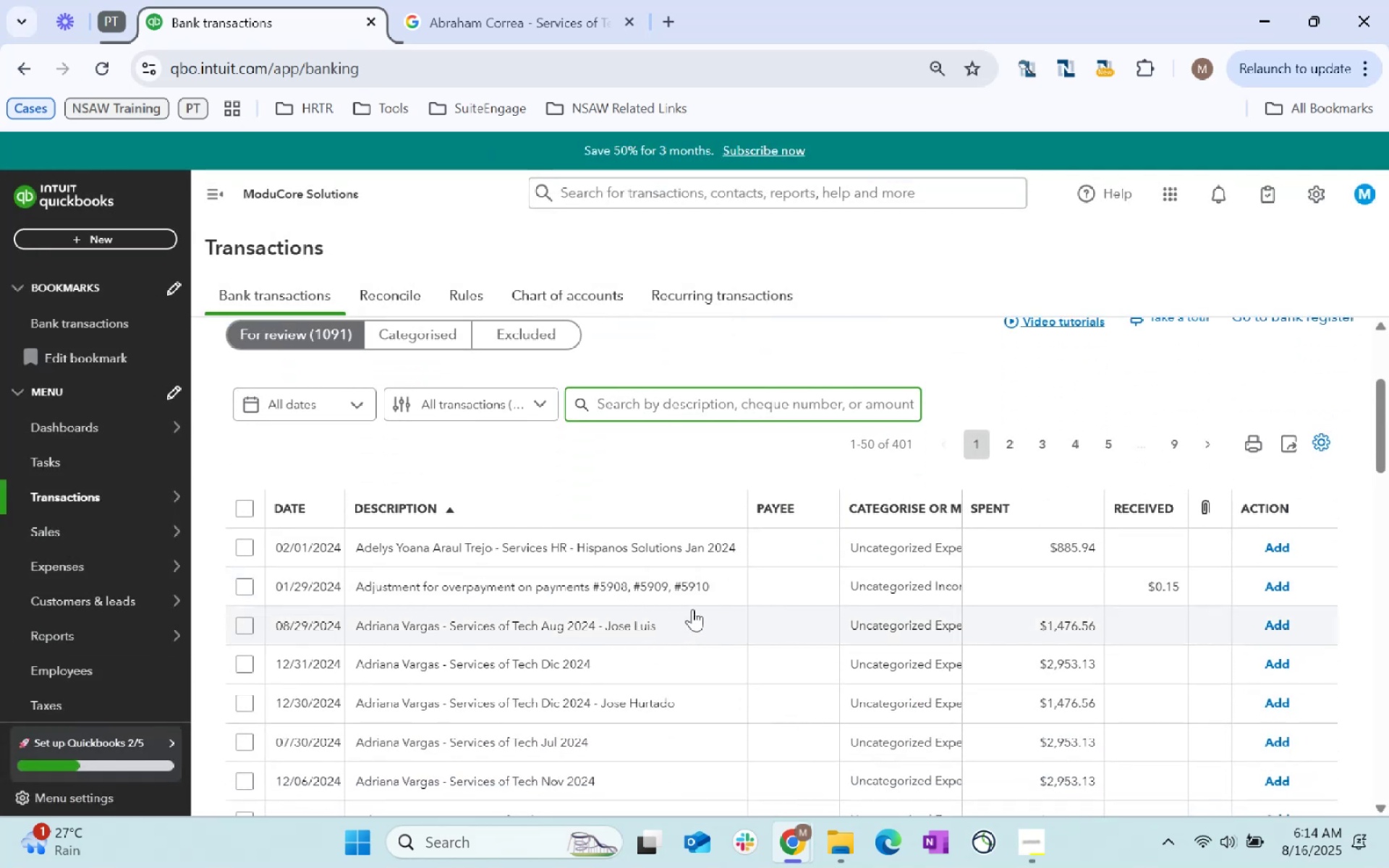 
left_click_drag(start_coordinate=[692, 621], to_coordinate=[343, 633])
 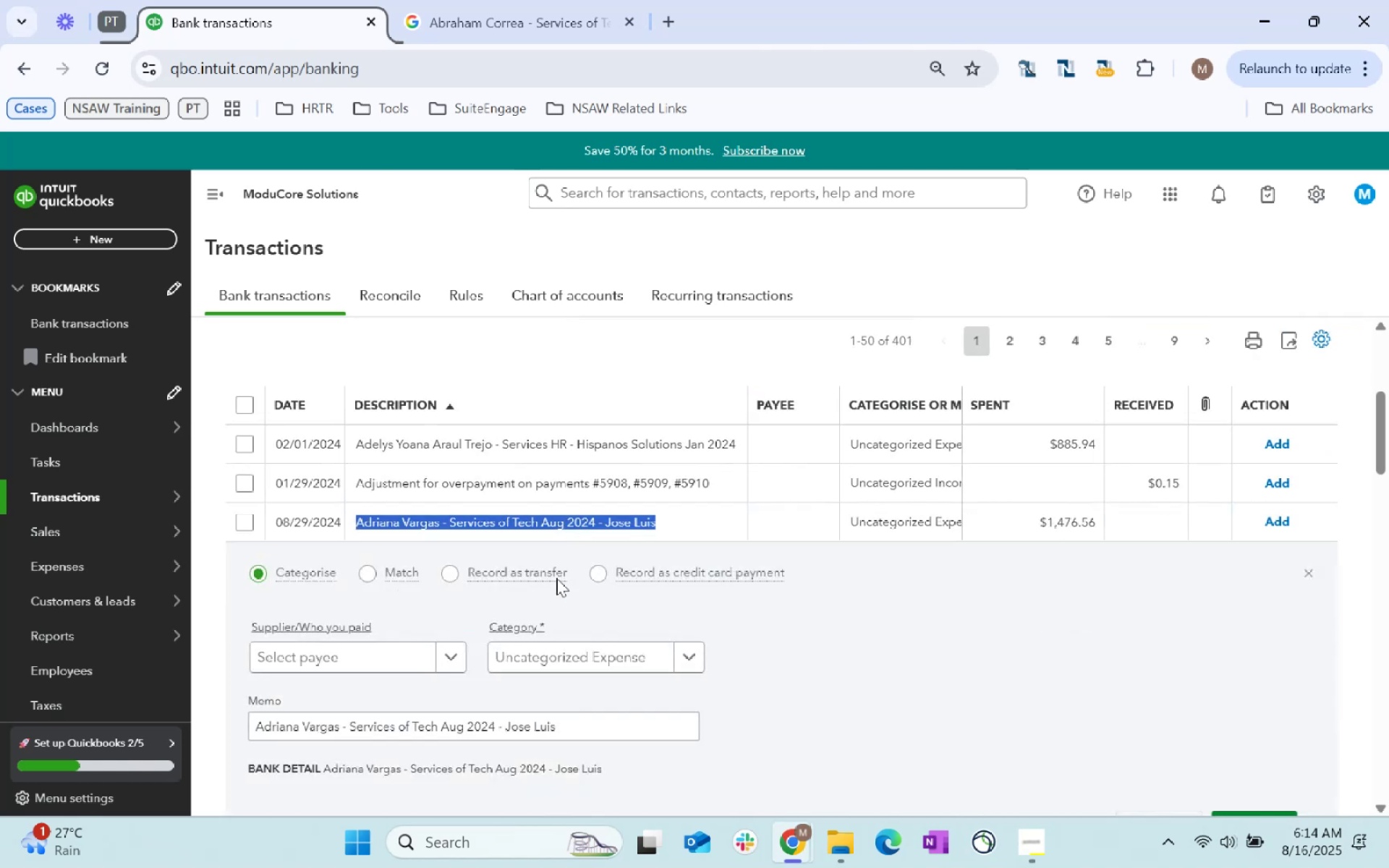 
key(Control+C)
 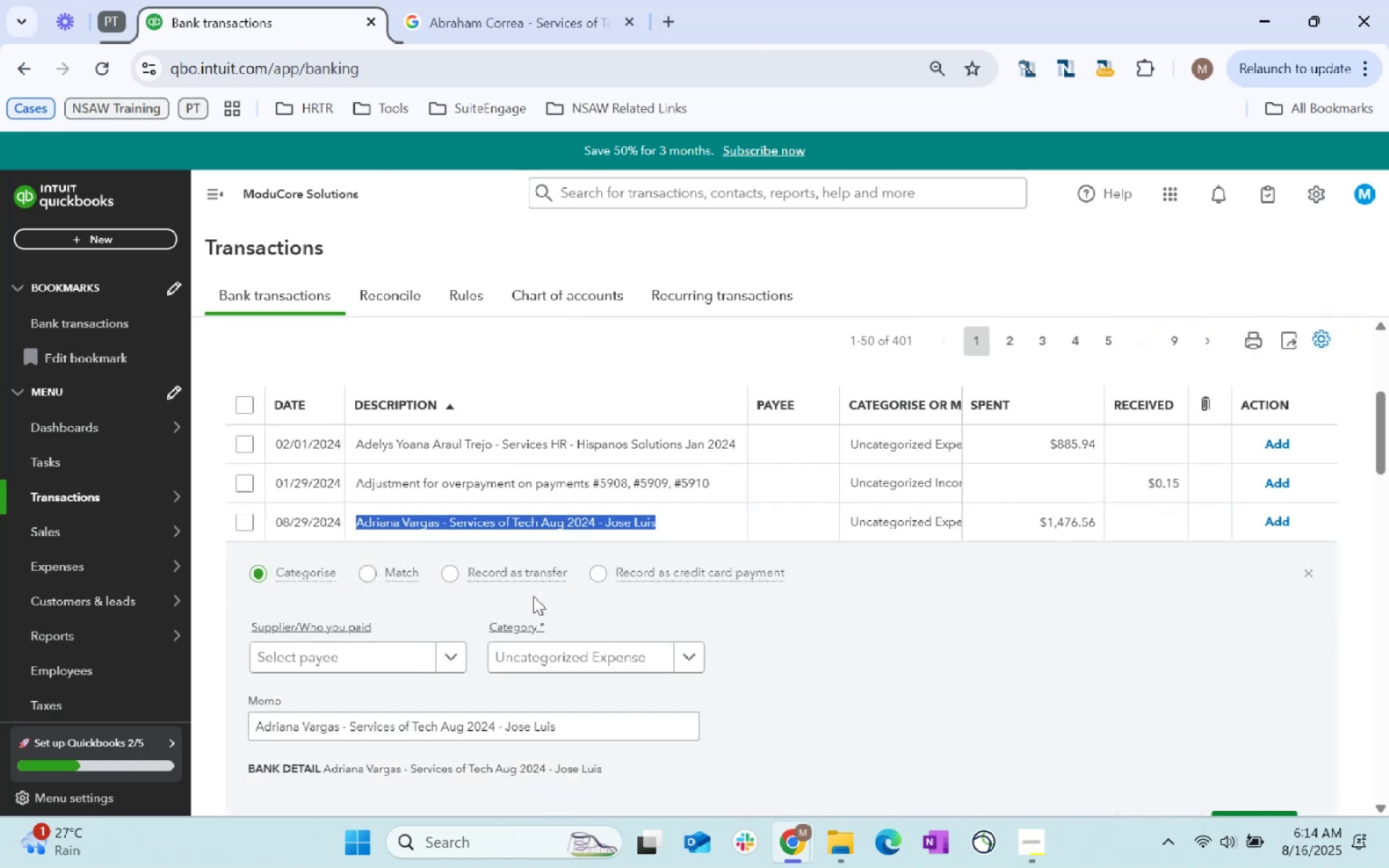 
key(Control+C)
 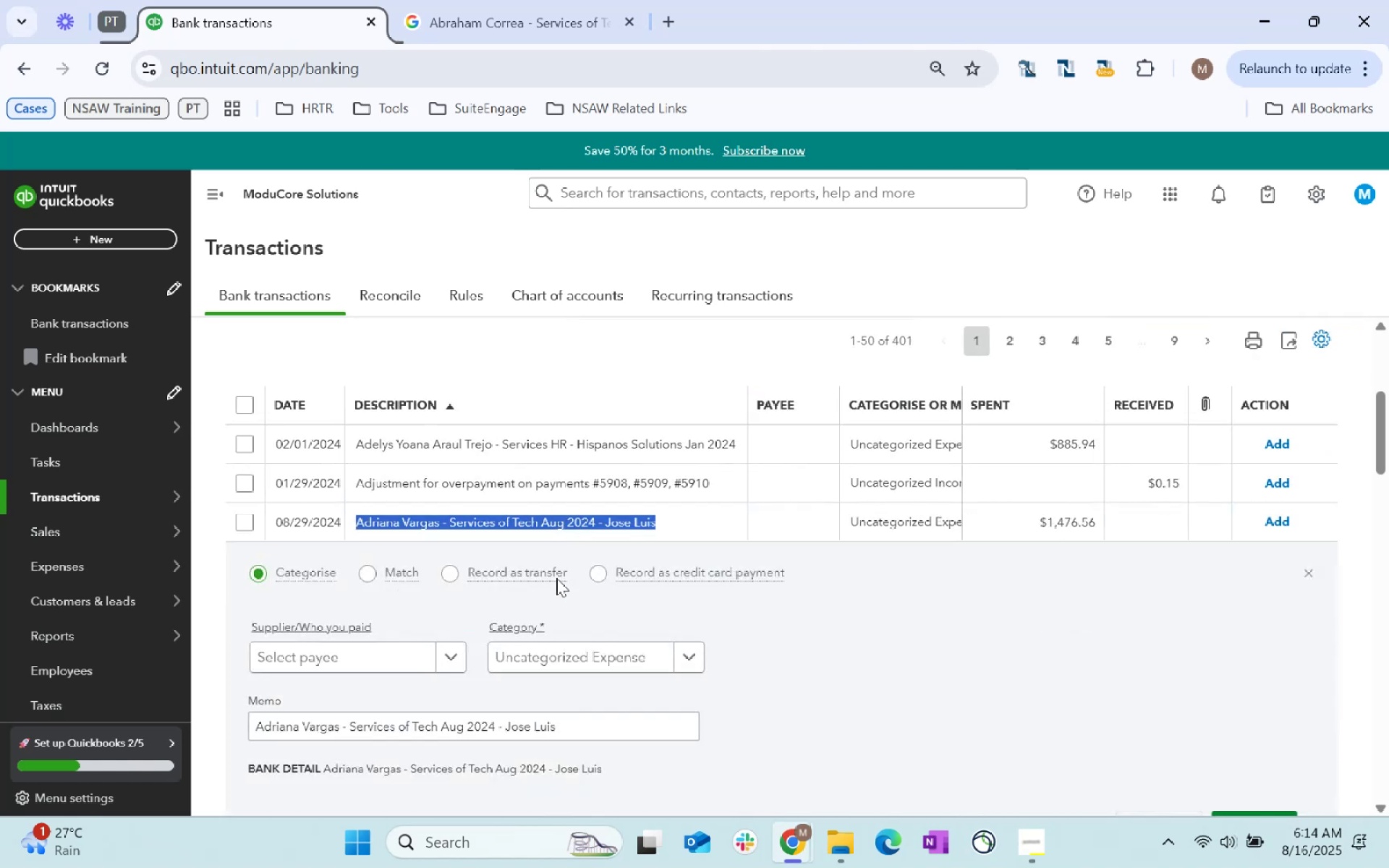 
key(Control+C)
 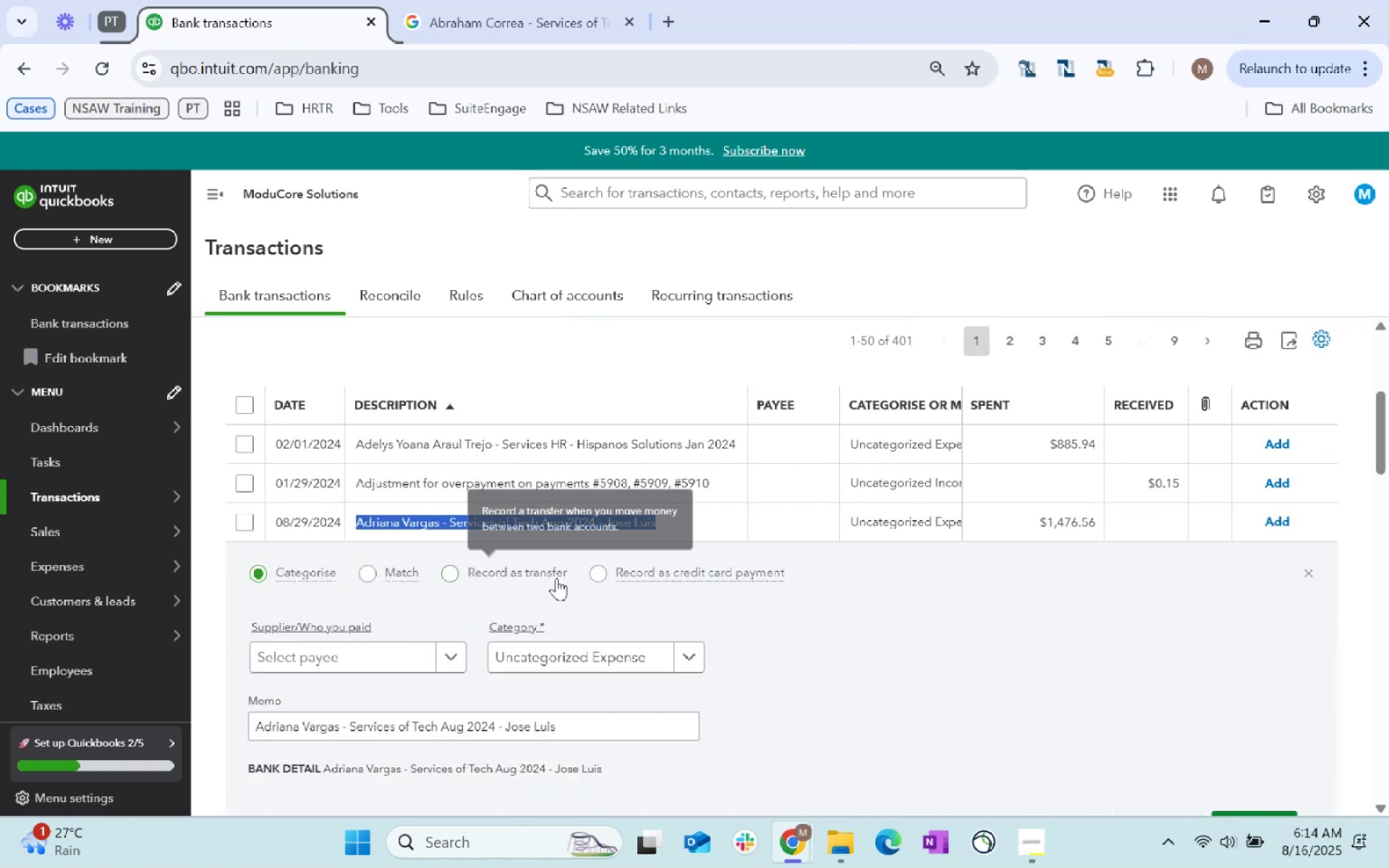 
key(Control+C)
 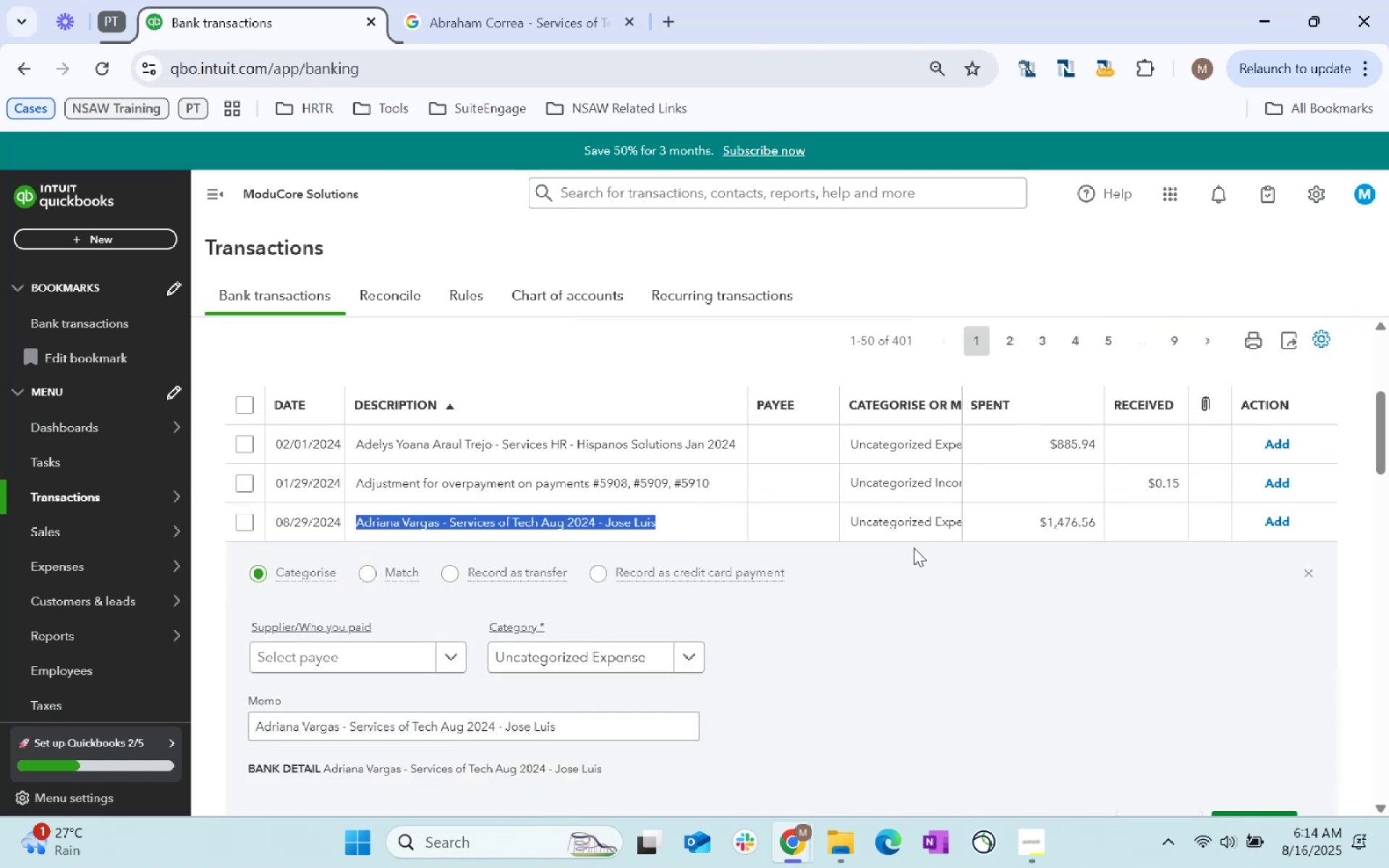 
scroll: coordinate [844, 568], scroll_direction: up, amount: 2.0
 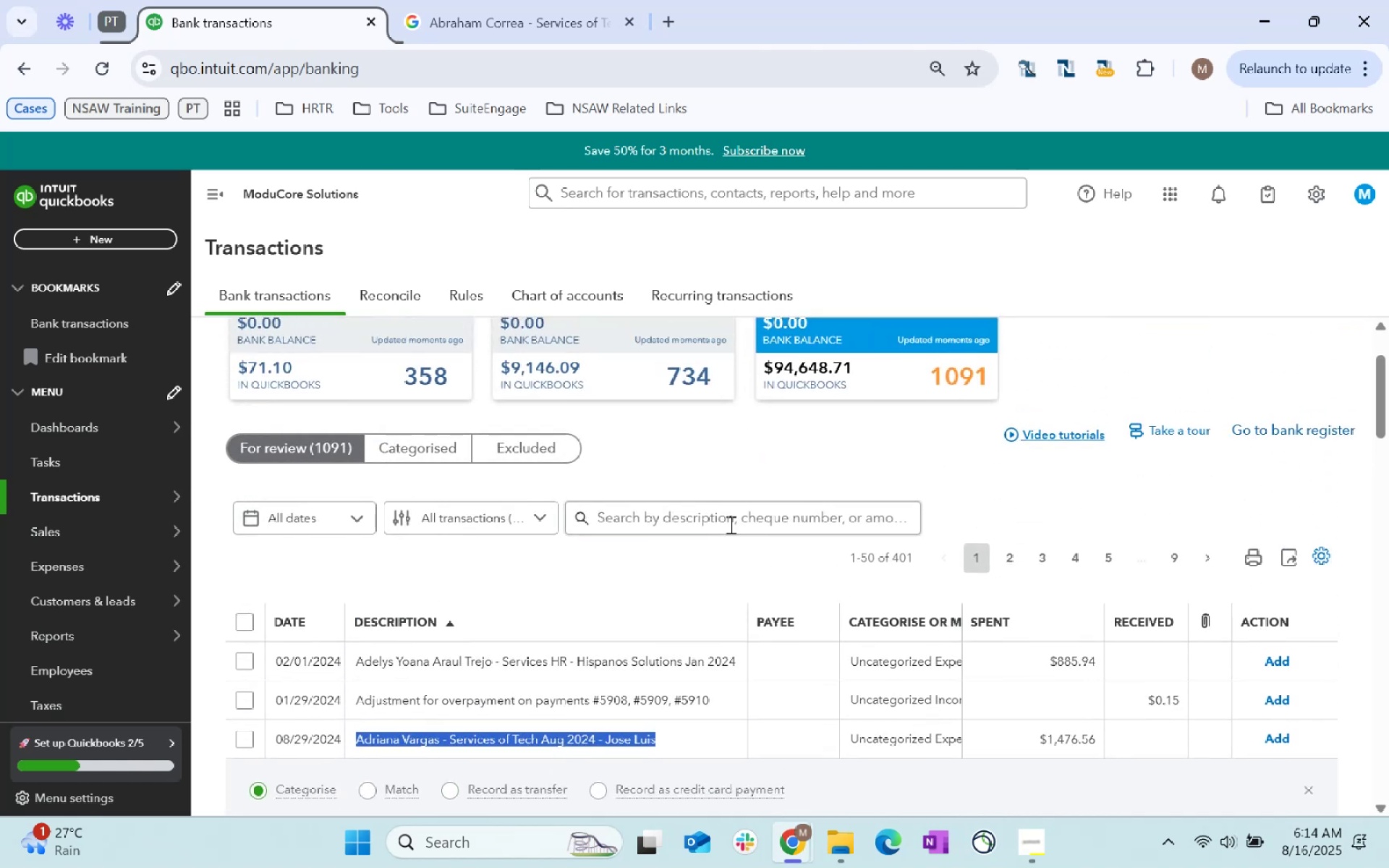 
left_click([729, 522])
 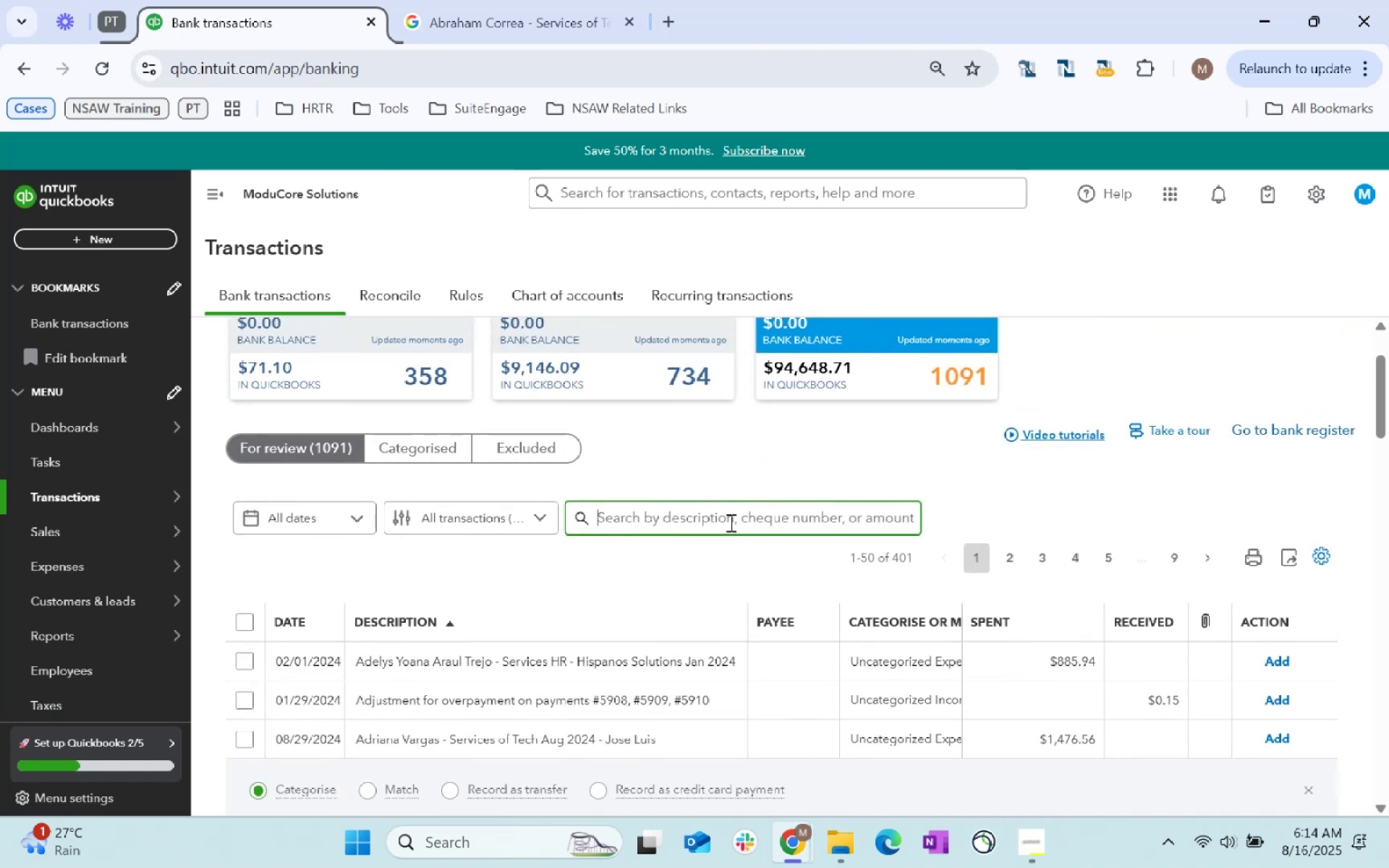 
key(Control+ControlLeft)
 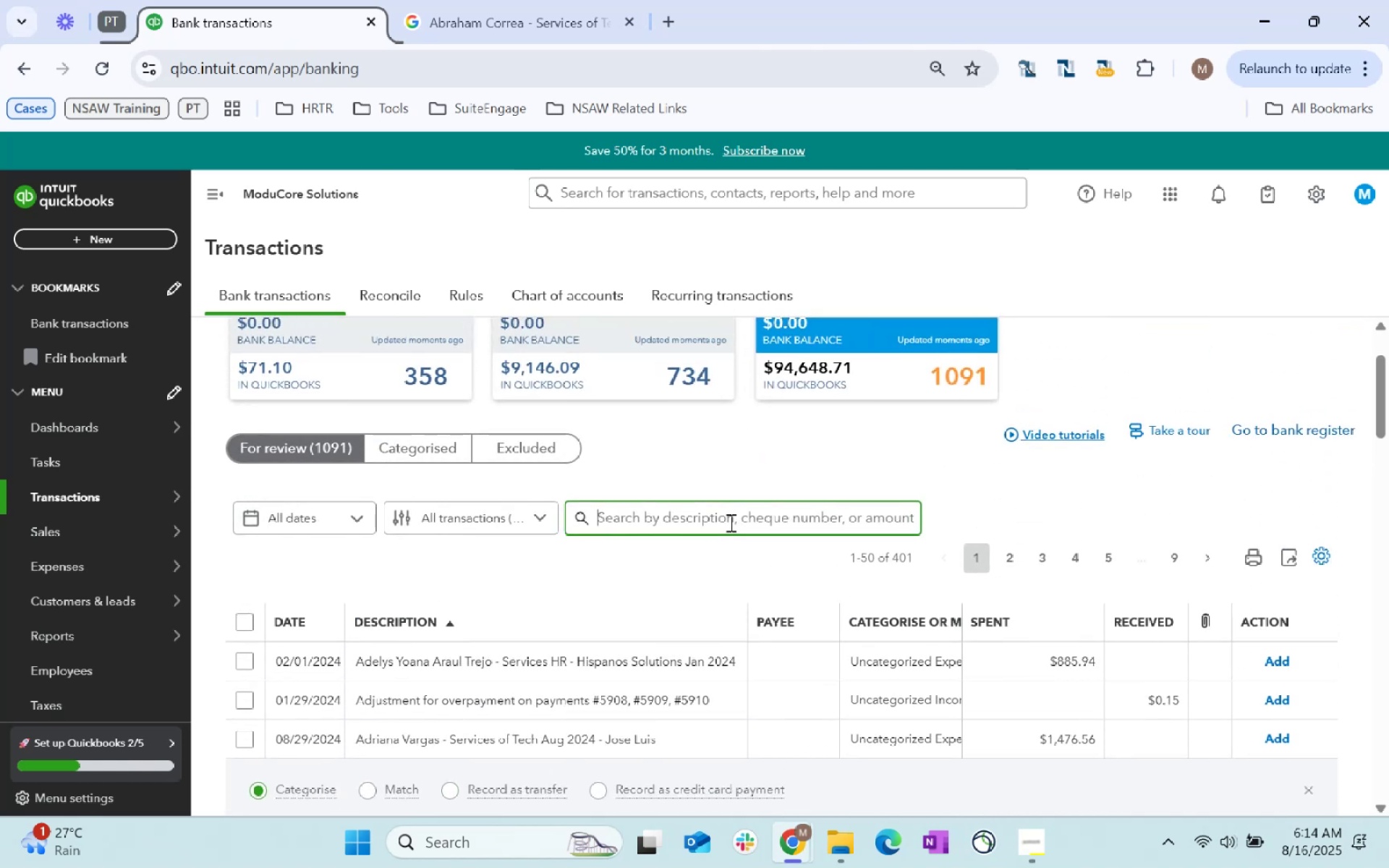 
key(Control+V)
 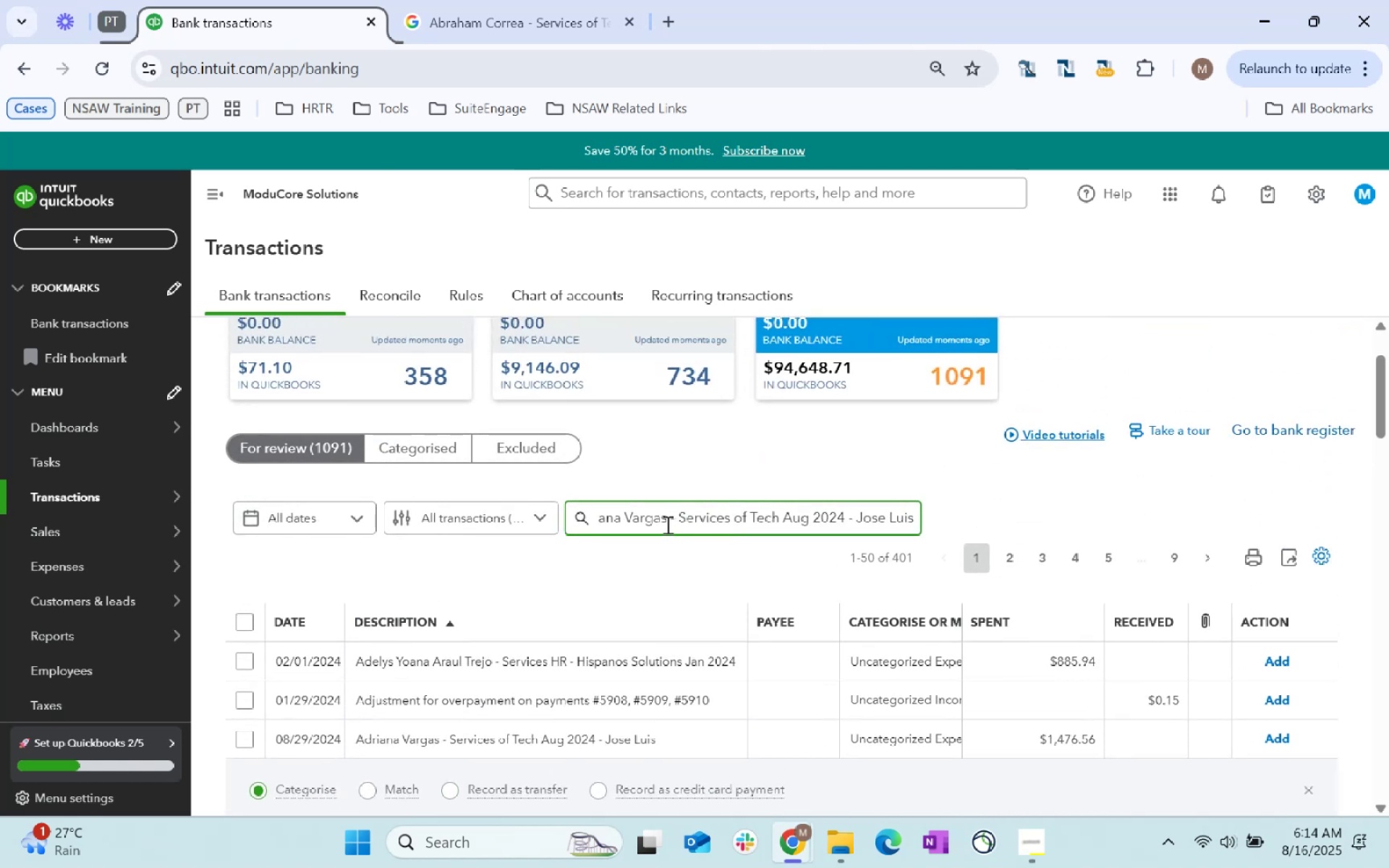 
left_click_drag(start_coordinate=[669, 519], to_coordinate=[1388, 563])
 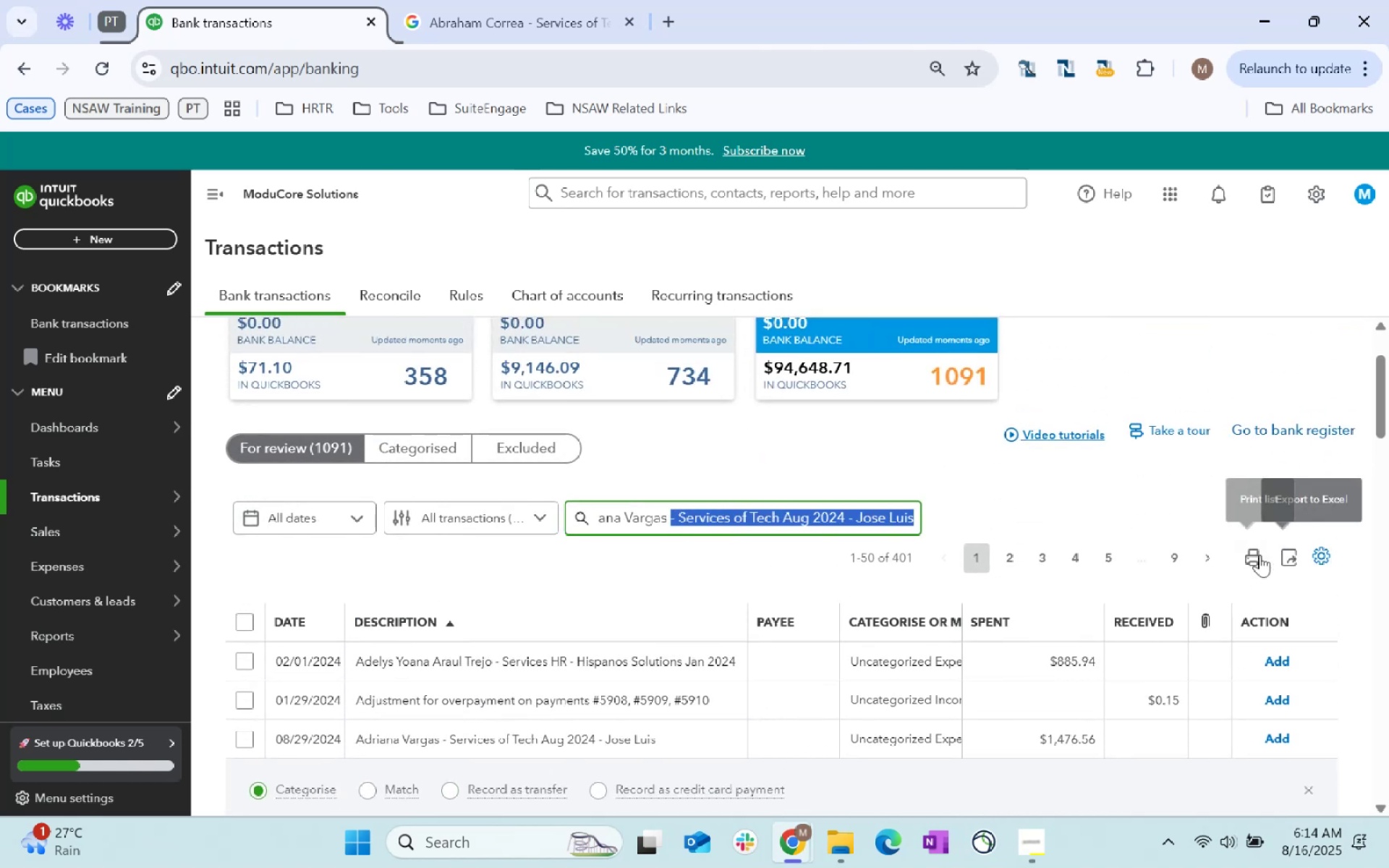 
key(Backspace)
 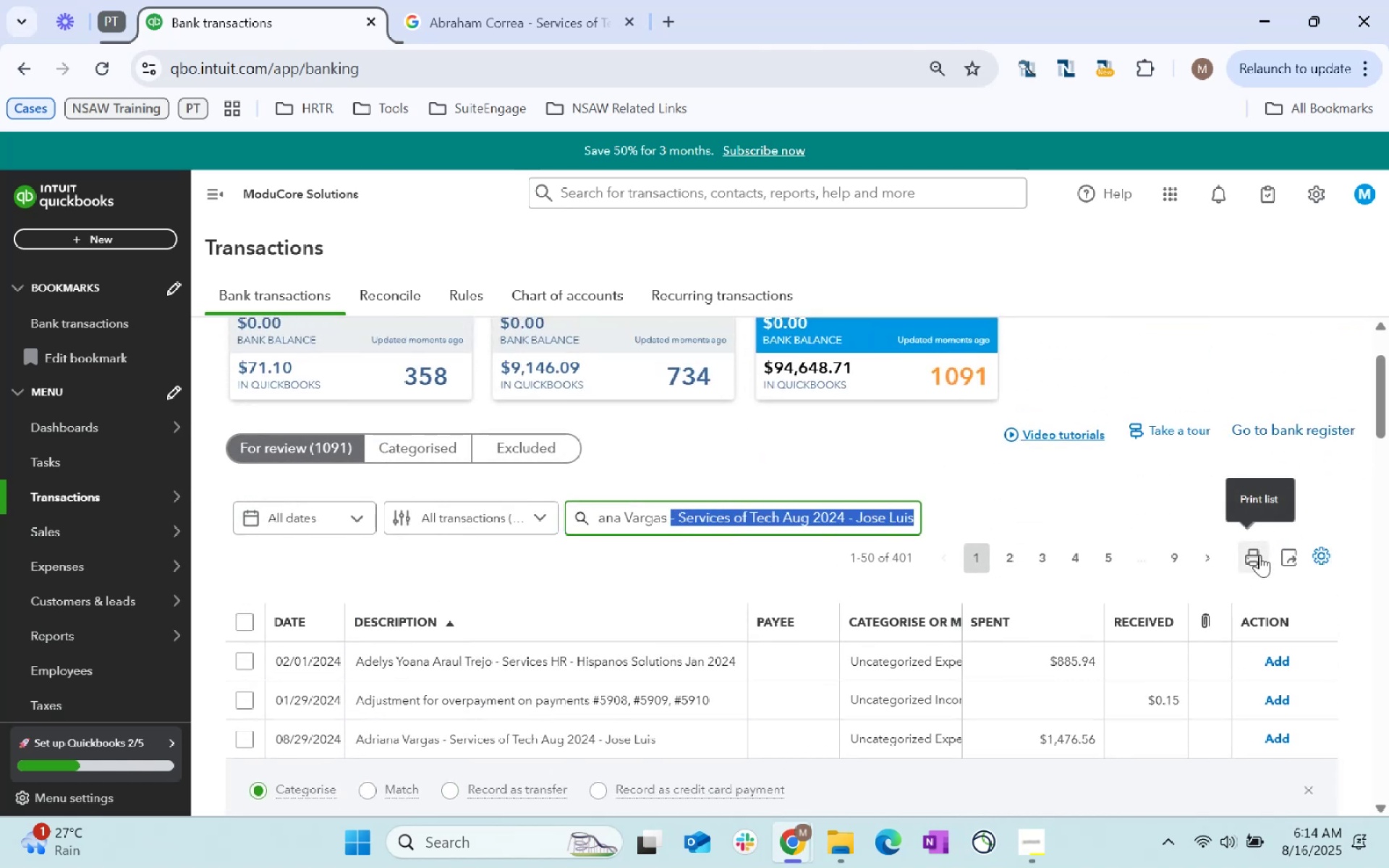 
key(Backspace)
 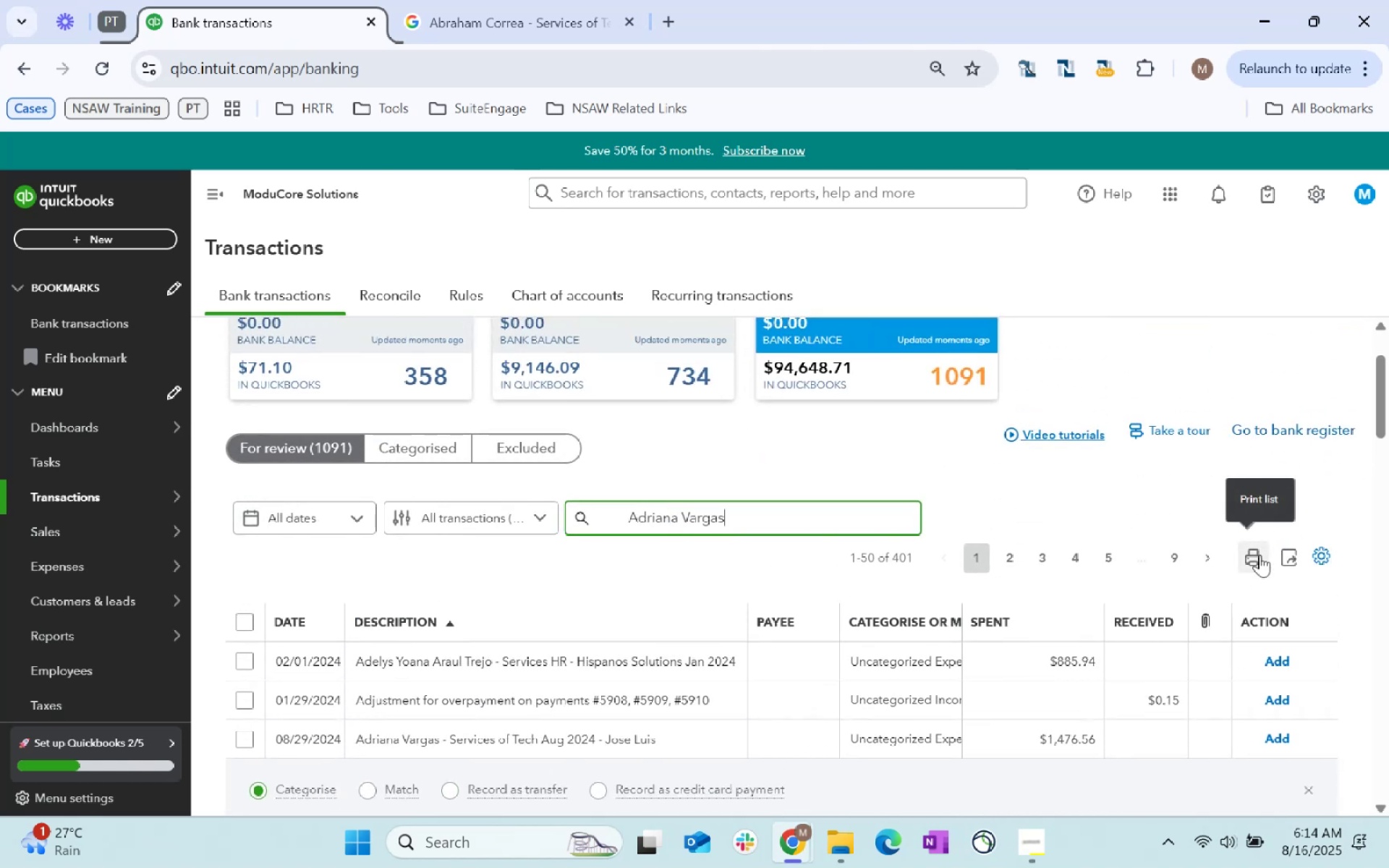 
key(Enter)
 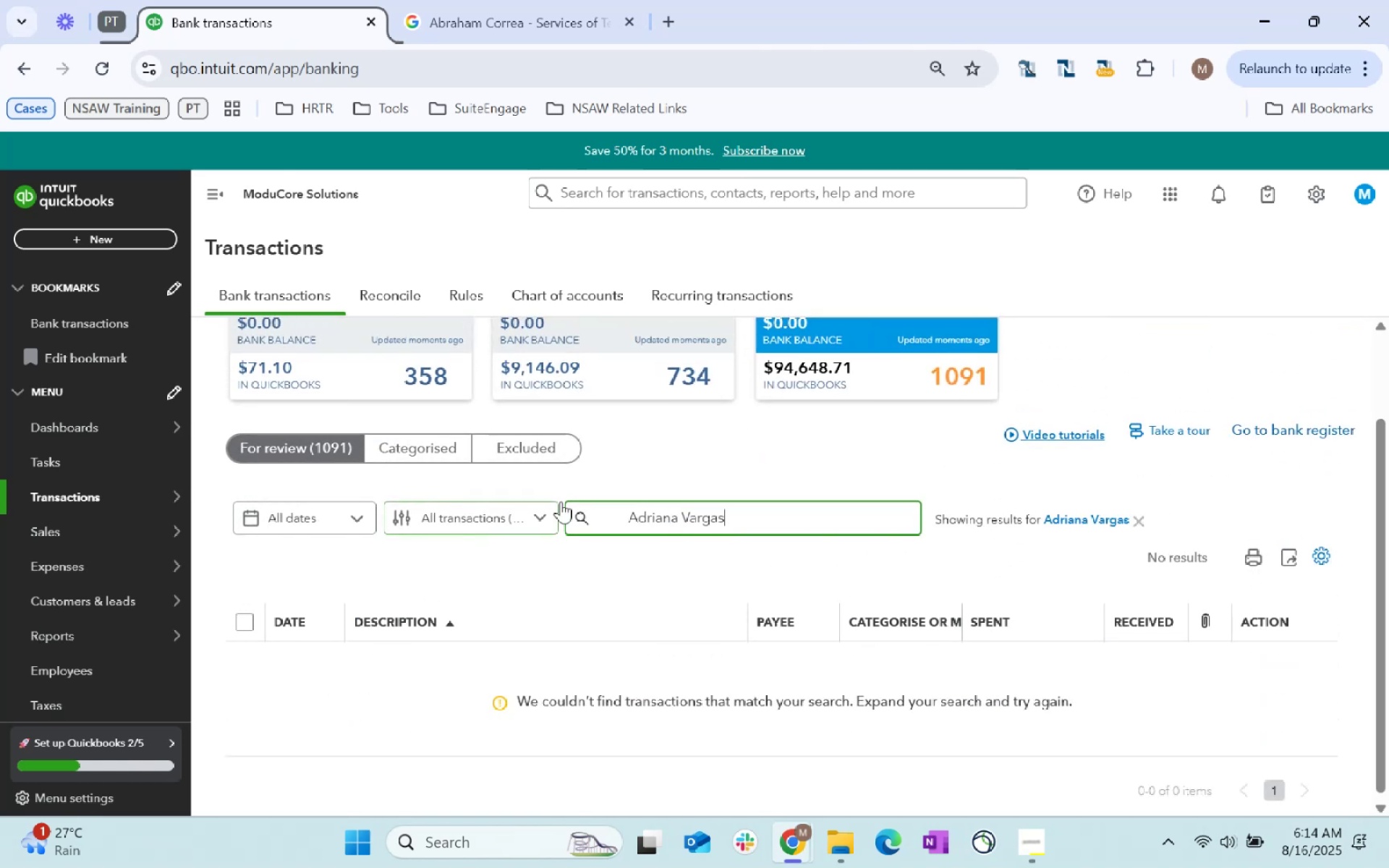 
left_click_drag(start_coordinate=[624, 520], to_coordinate=[396, 538])
 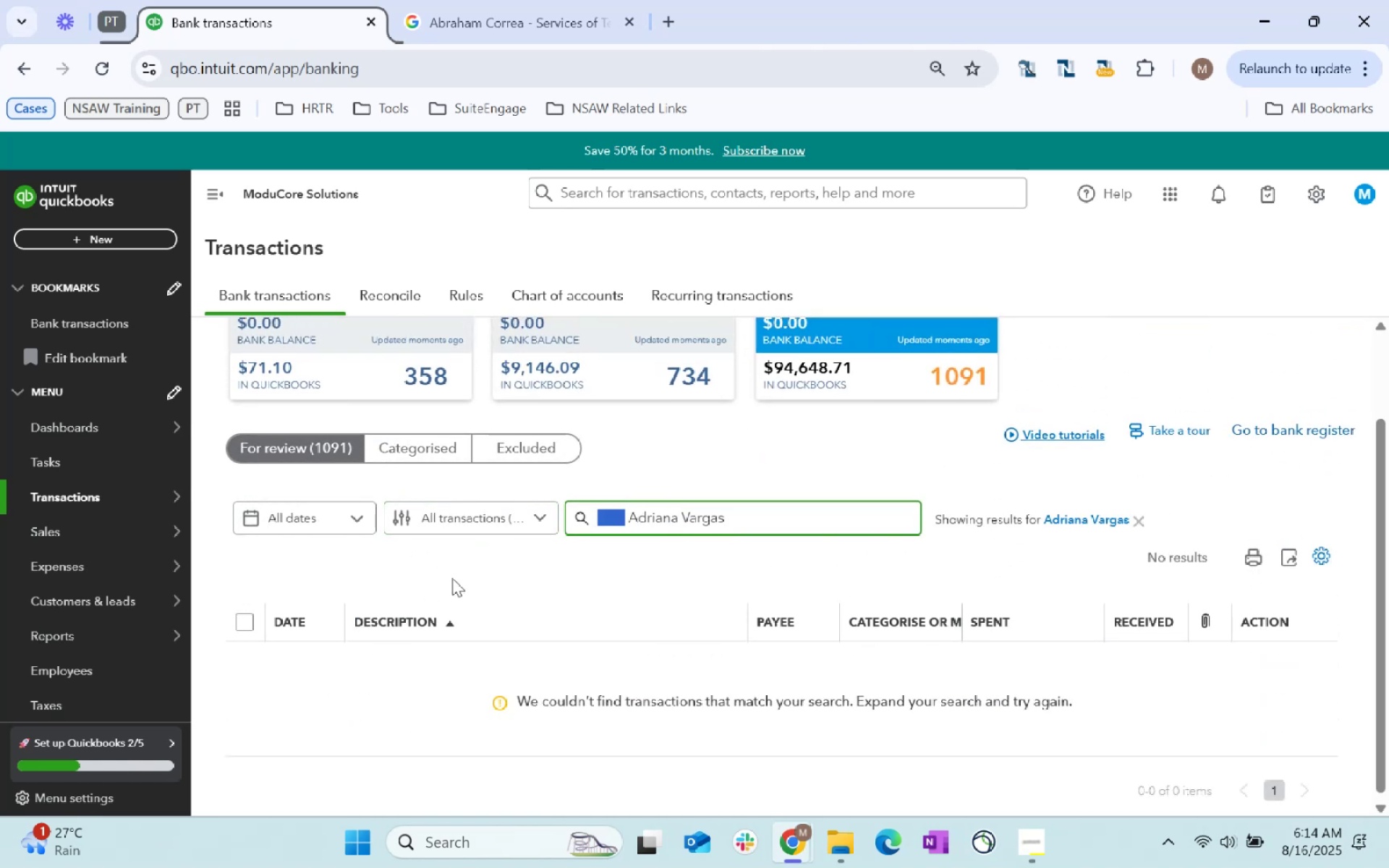 
key(Backspace)
 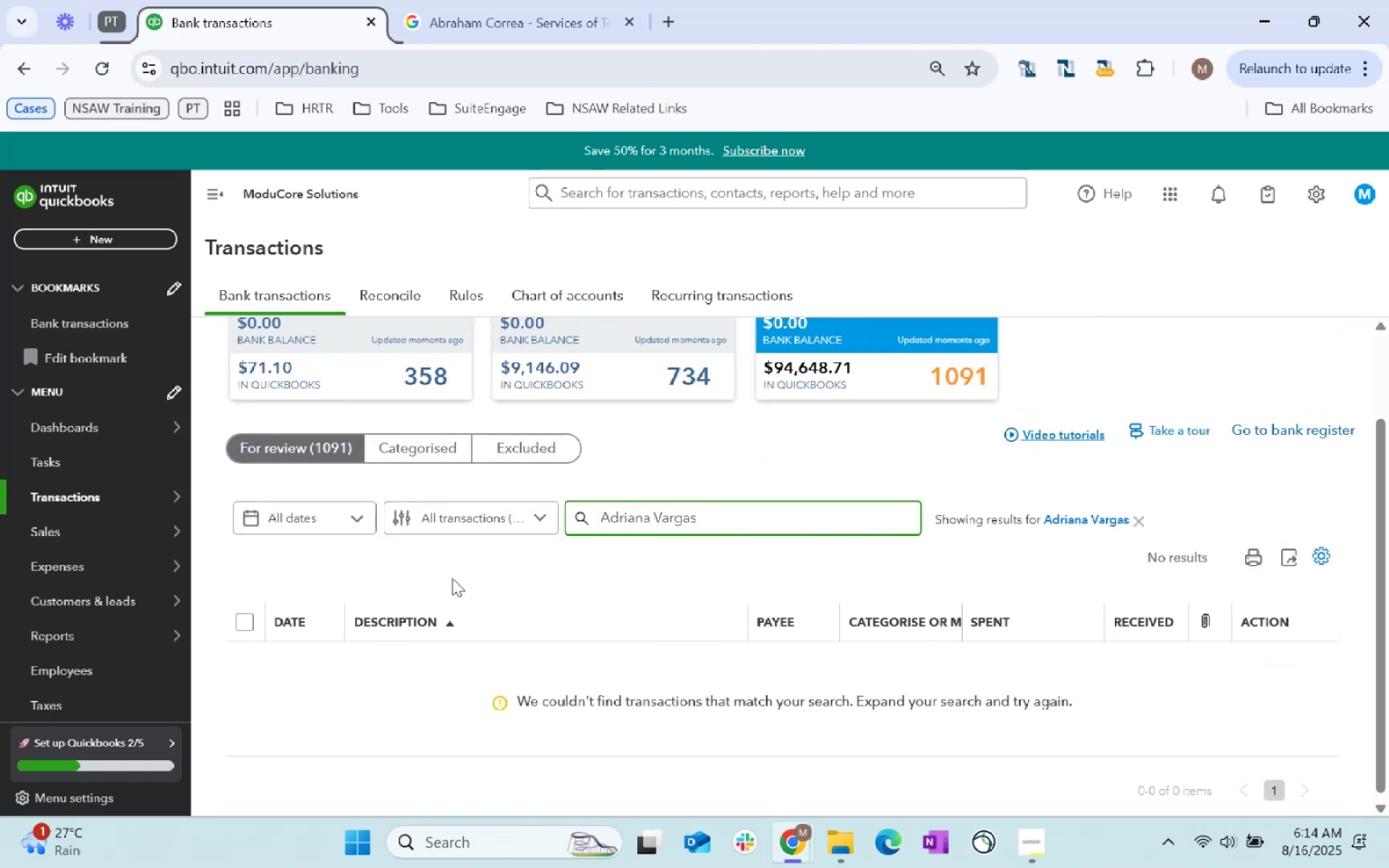 
key(ArrowRight)
 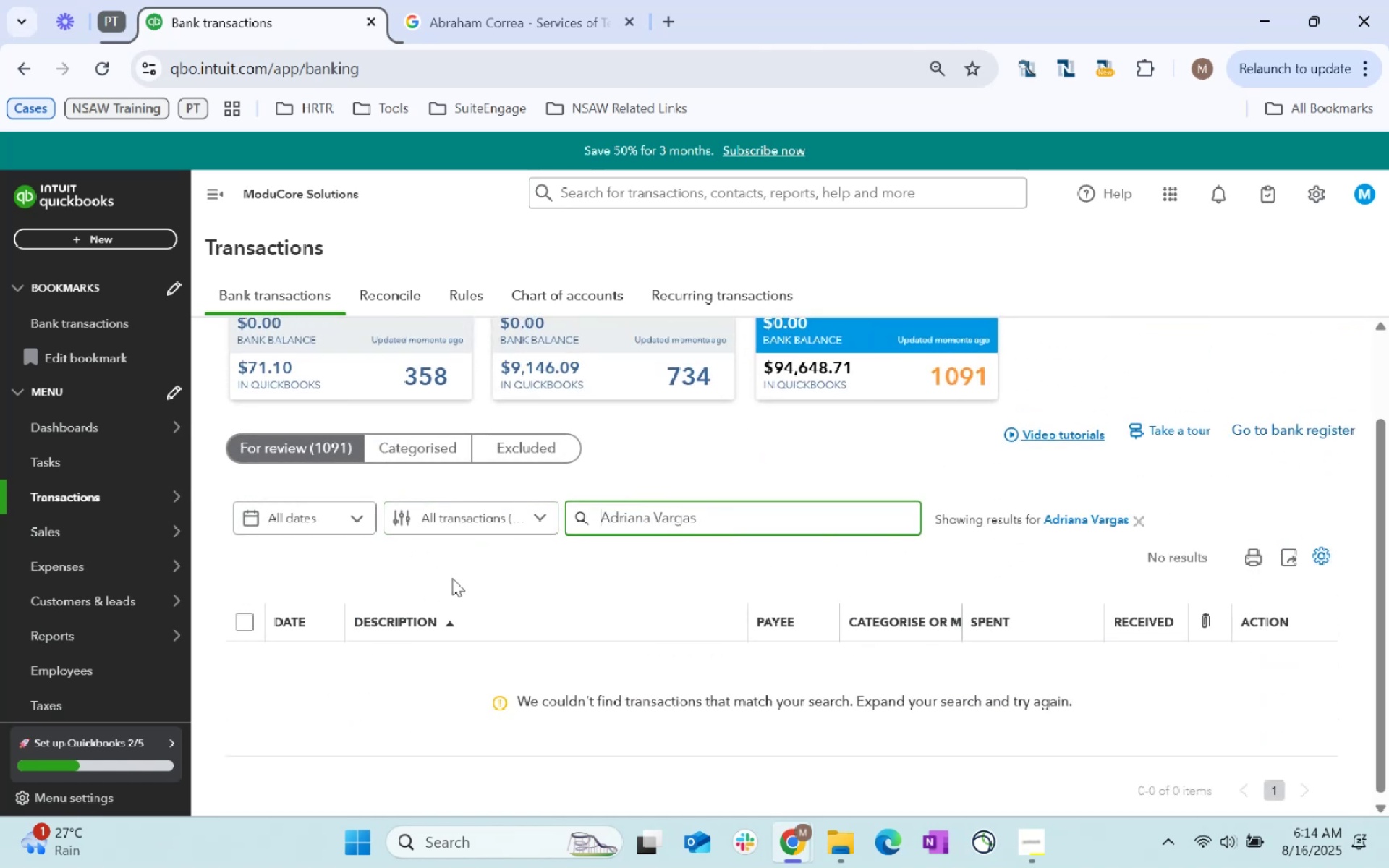 
key(Backspace)
 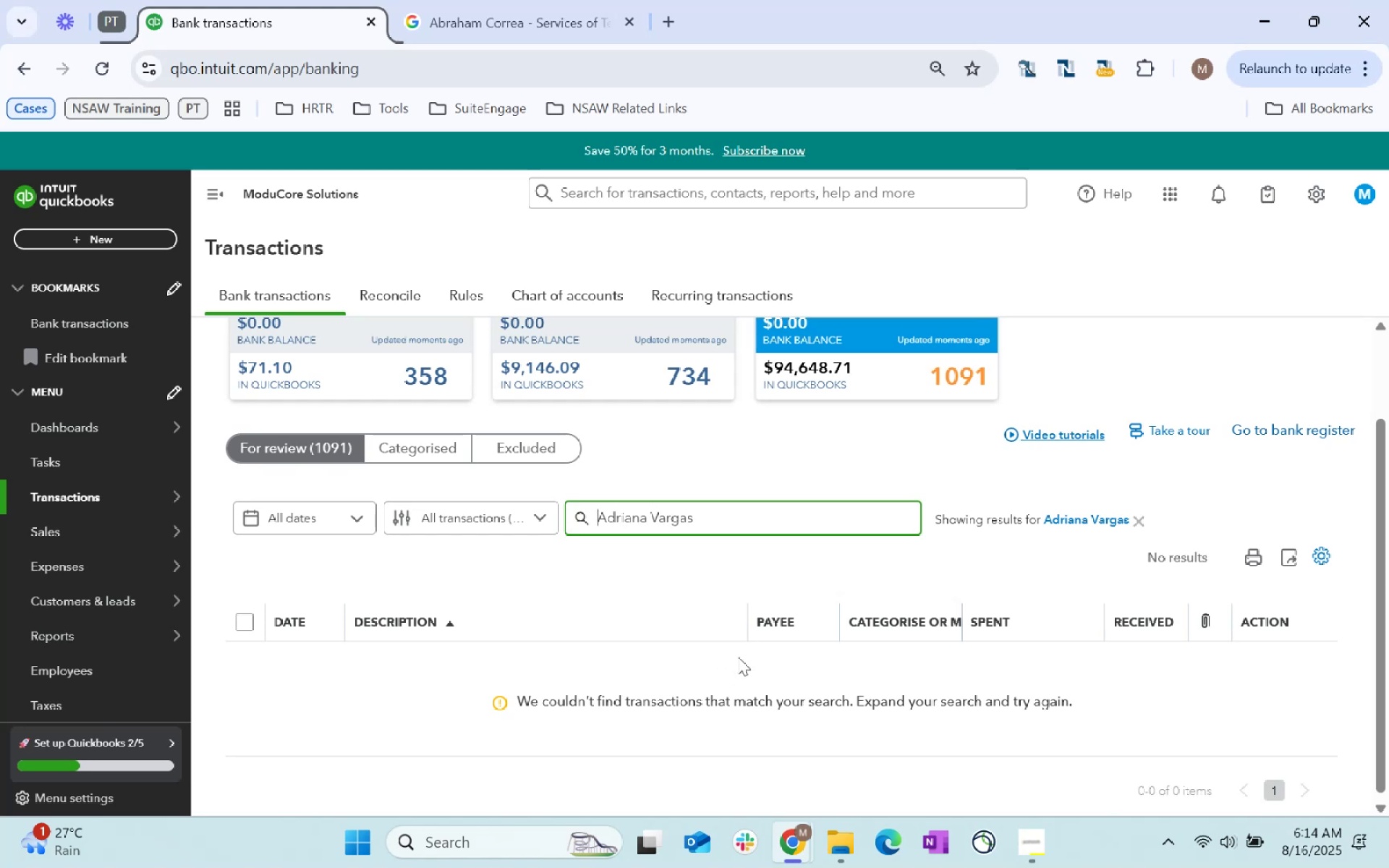 
key(Enter)
 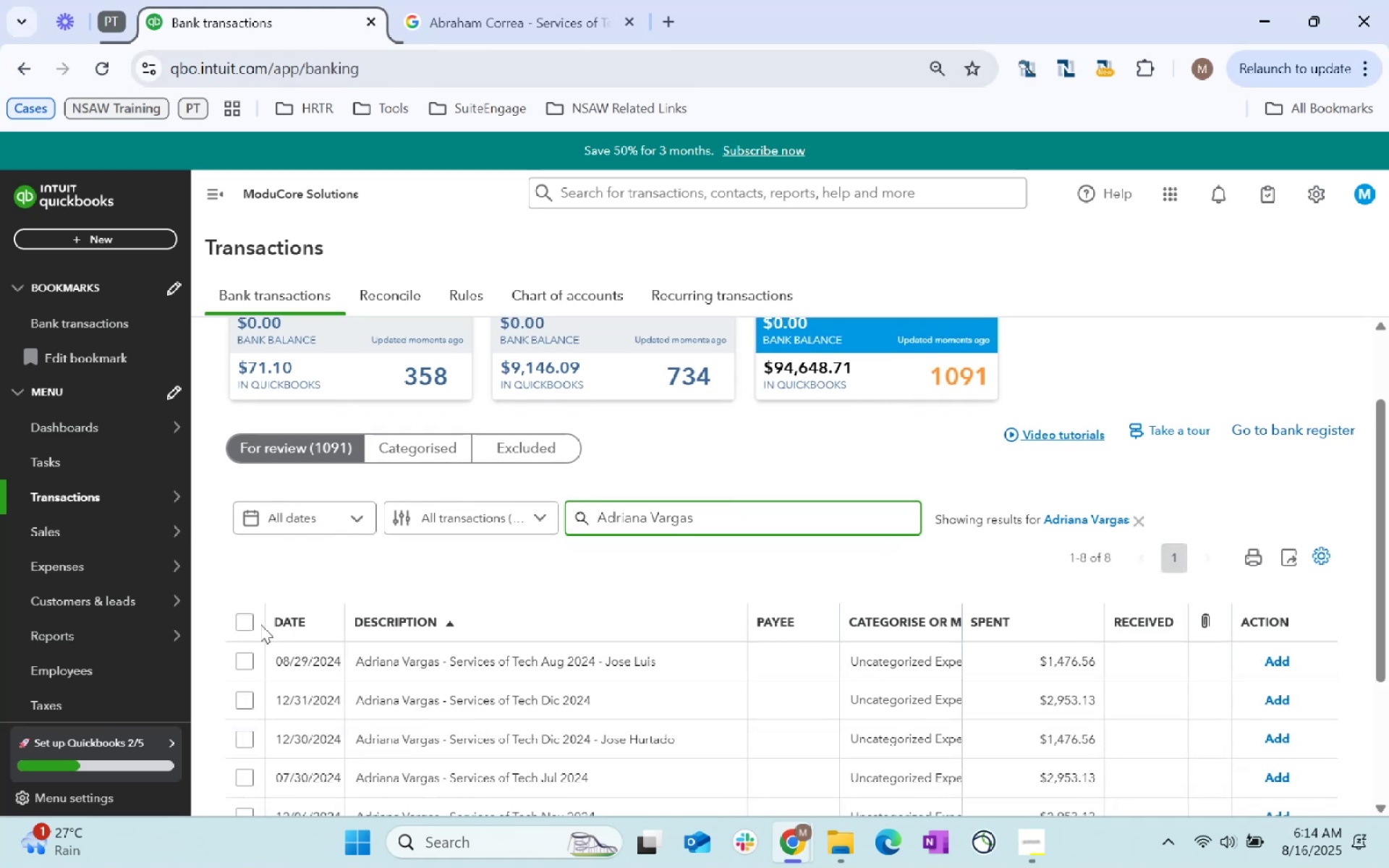 
left_click([468, 670])
 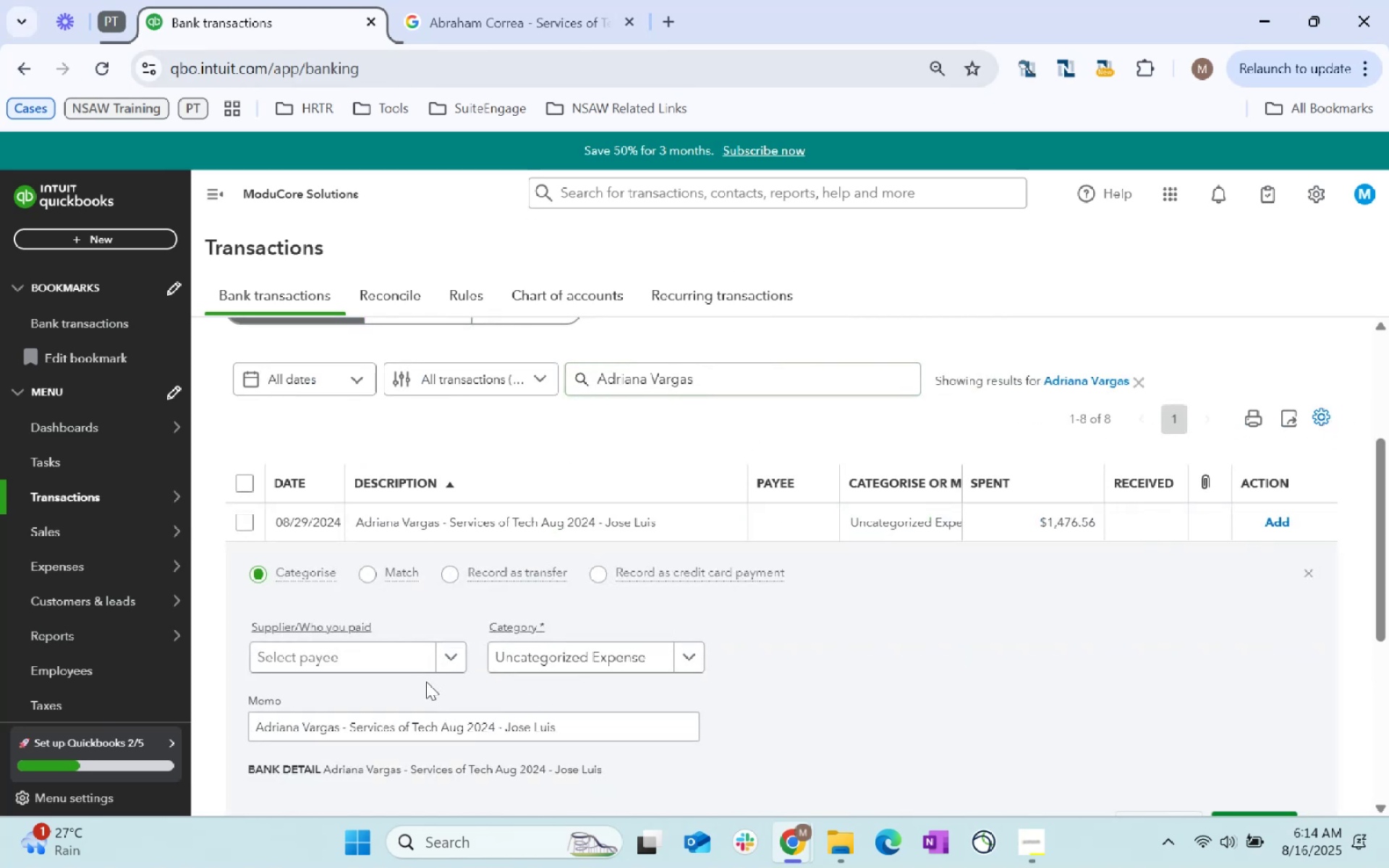 
left_click([362, 653])
 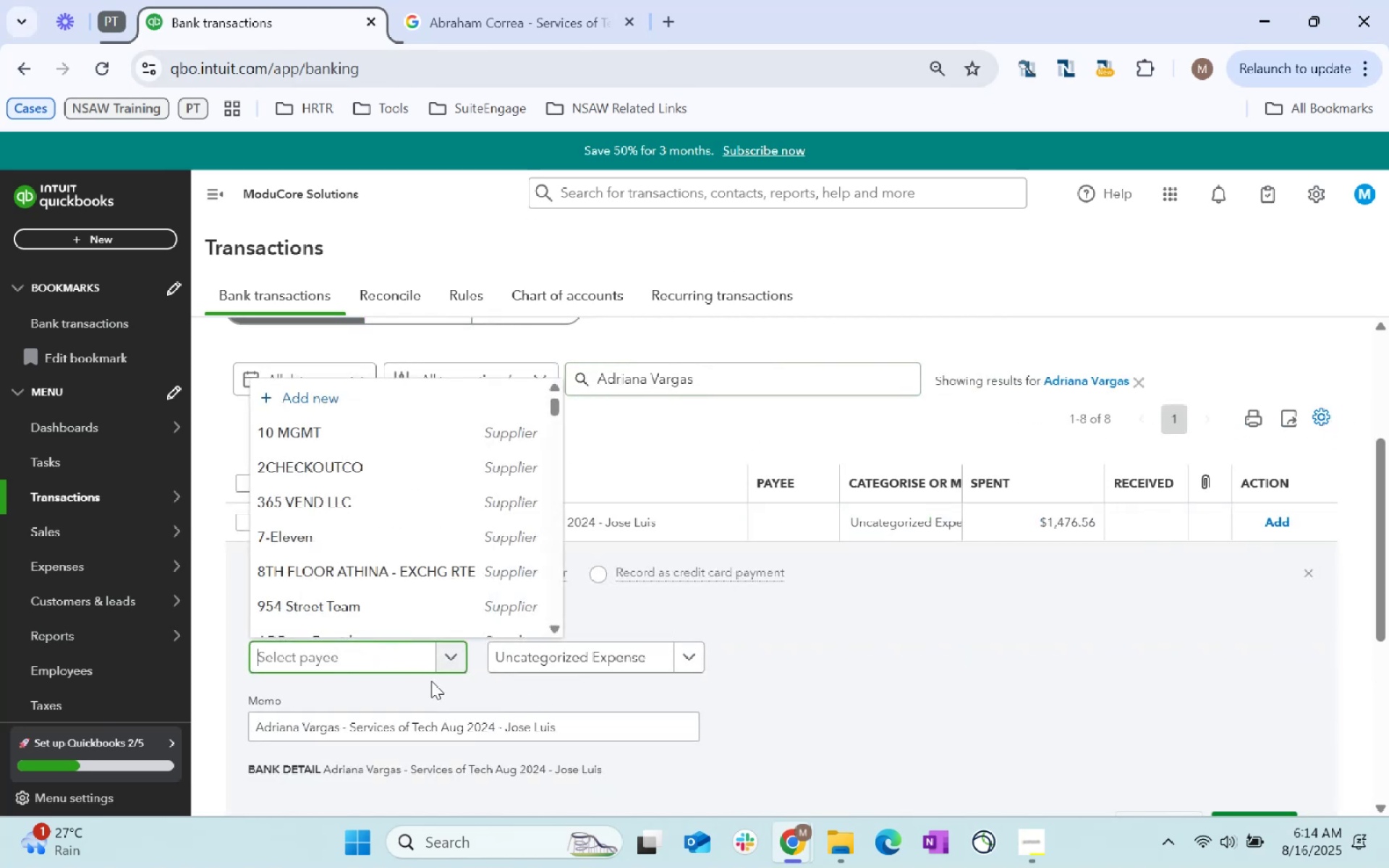 
key(Control+ControlLeft)
 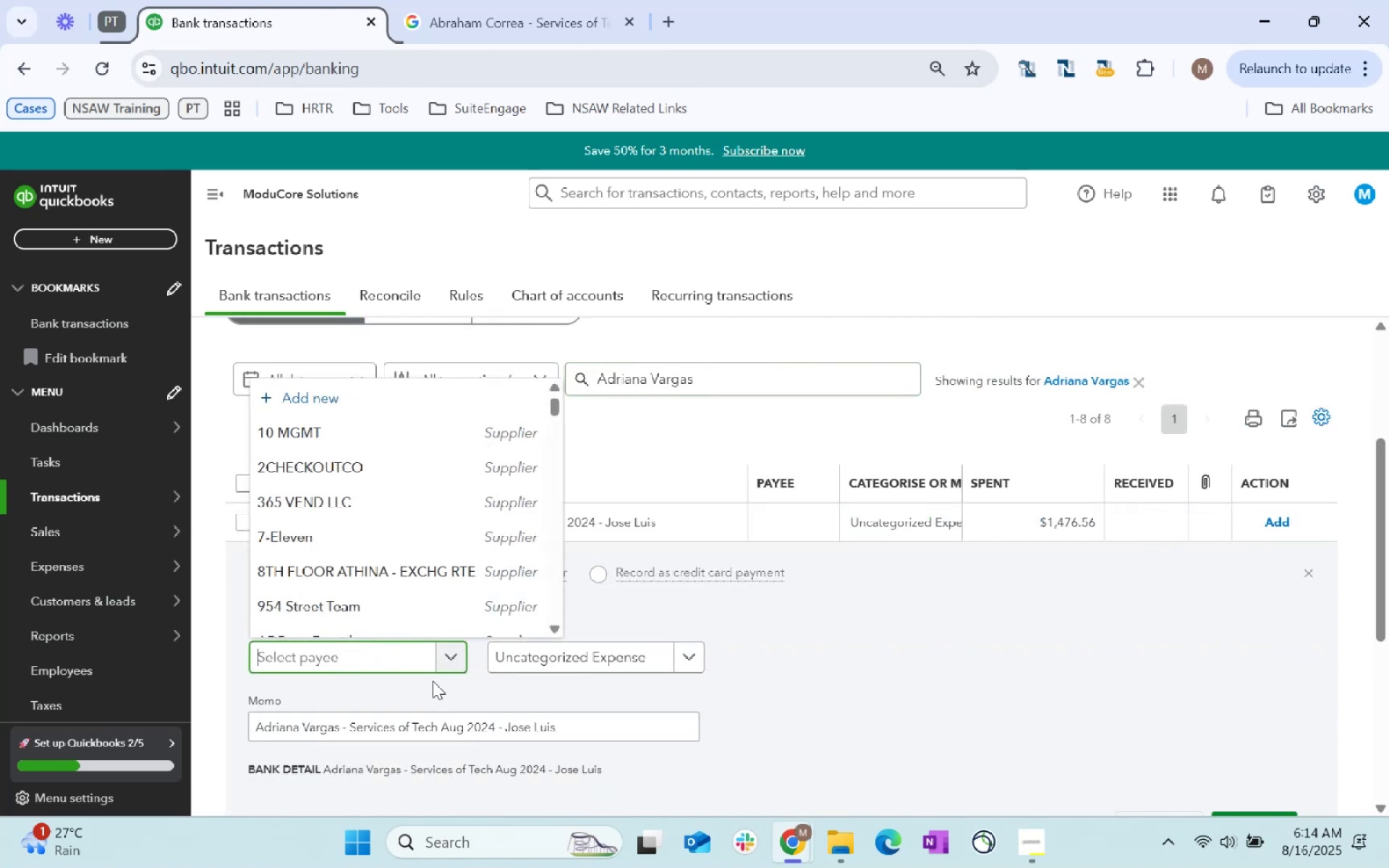 
key(Control+V)
 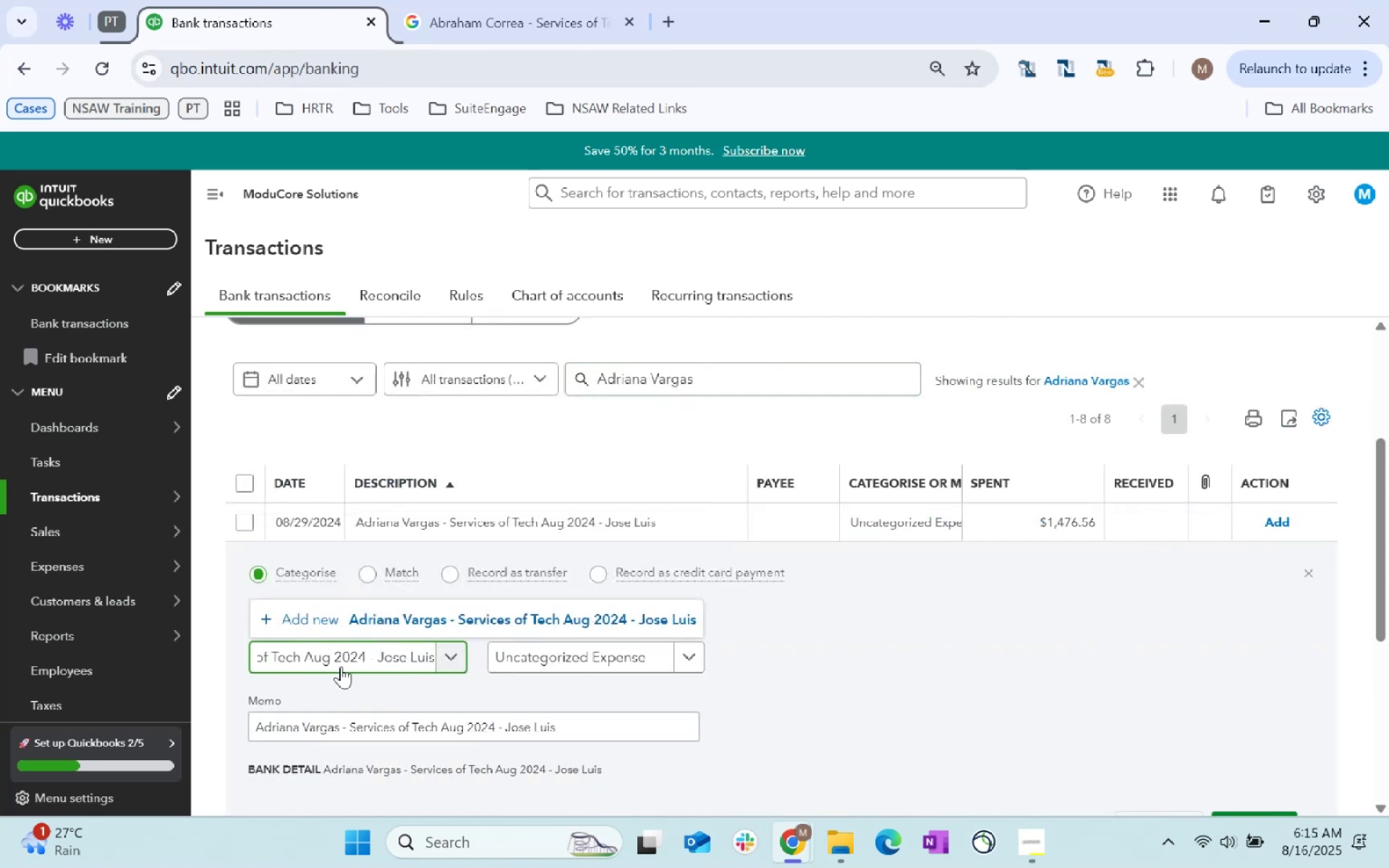 
key(Control+A)
 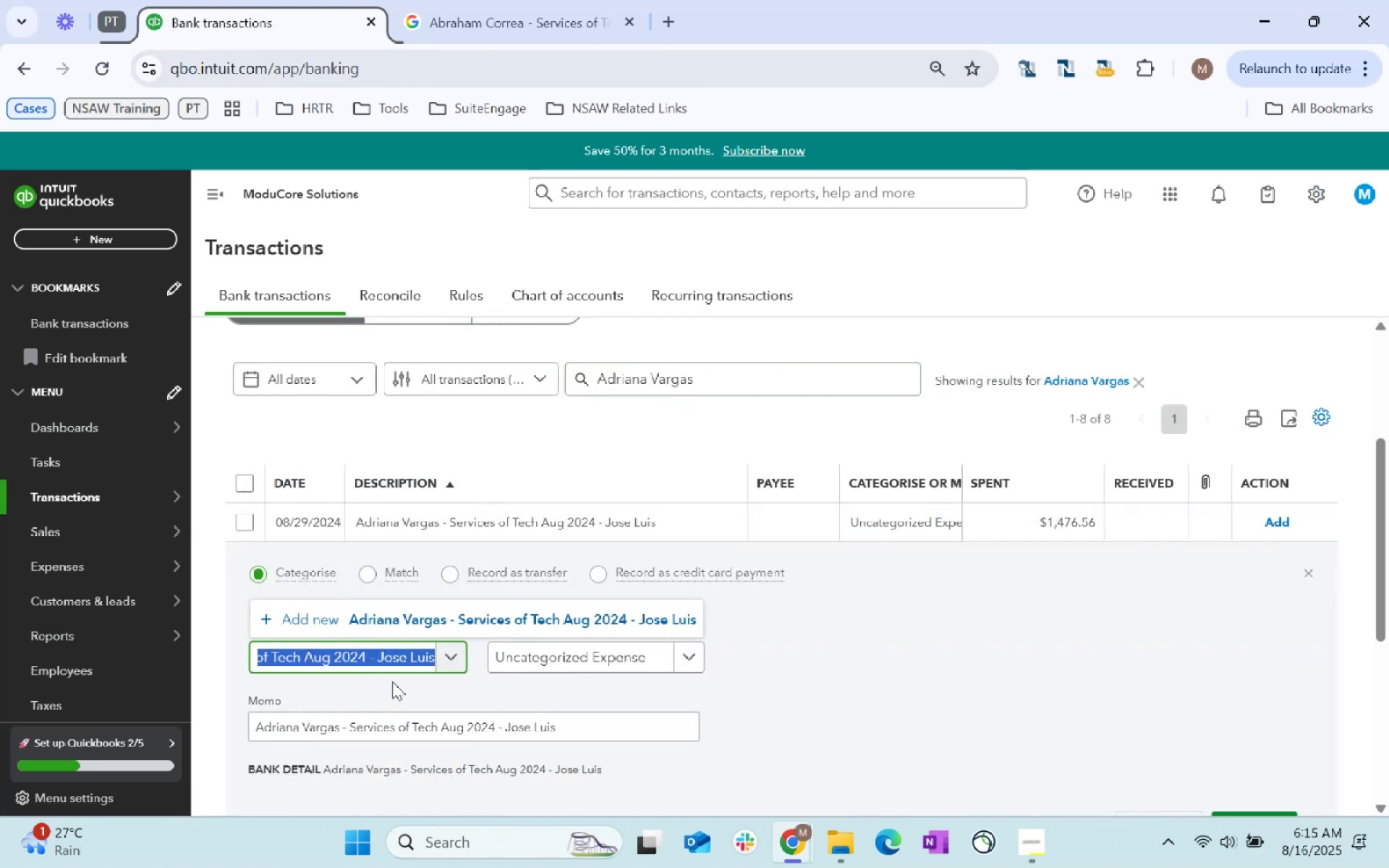 
key(Backspace)
key(Backspace)
key(Backspace)
key(Backspace)
type(Adriana C)
key(Backspace)
type(Varha)
key(Backspace)
key(Backspace)
key(Backspace)
type(rgas)
key(Tab)
 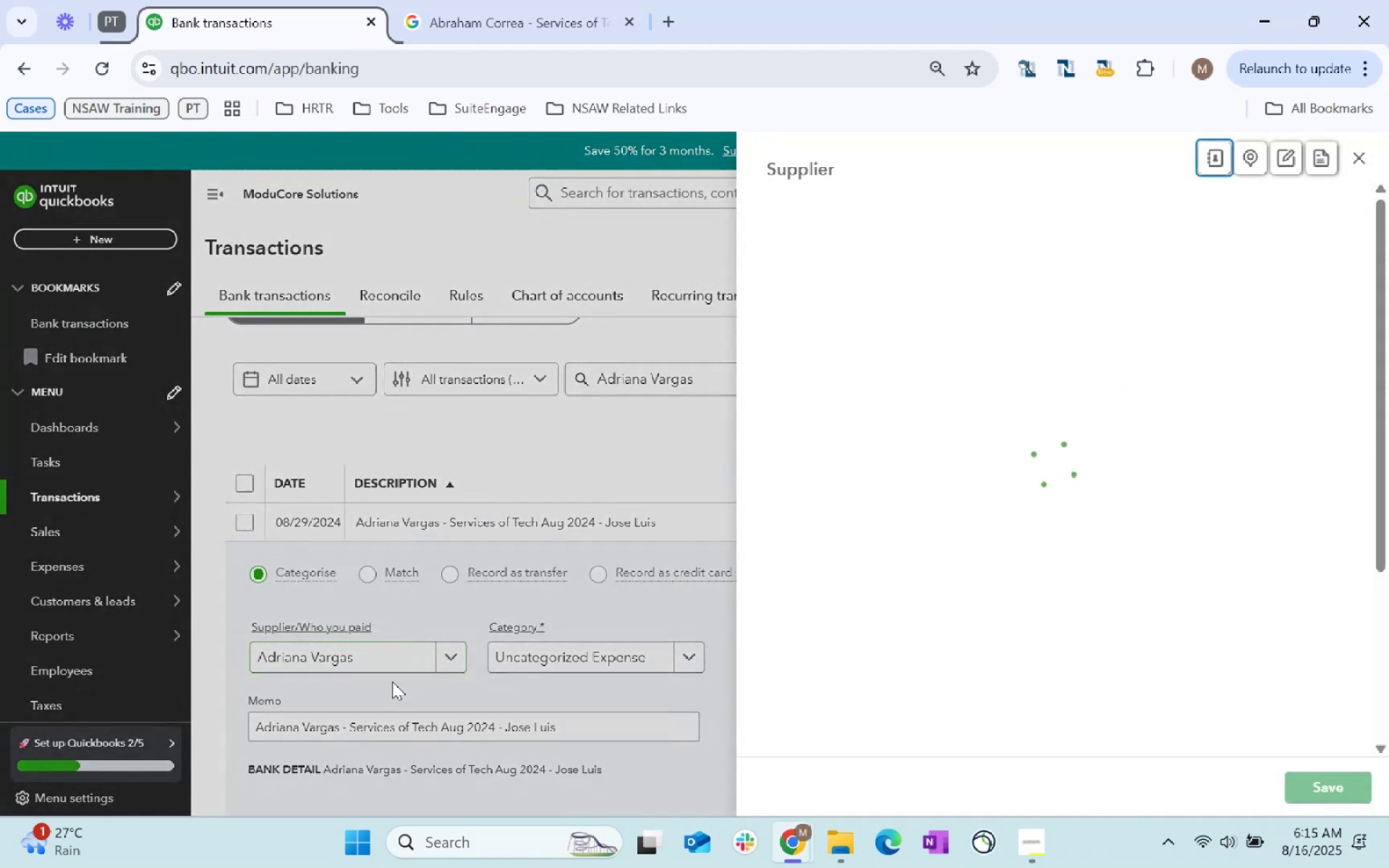 
double_click([1322, 787])
 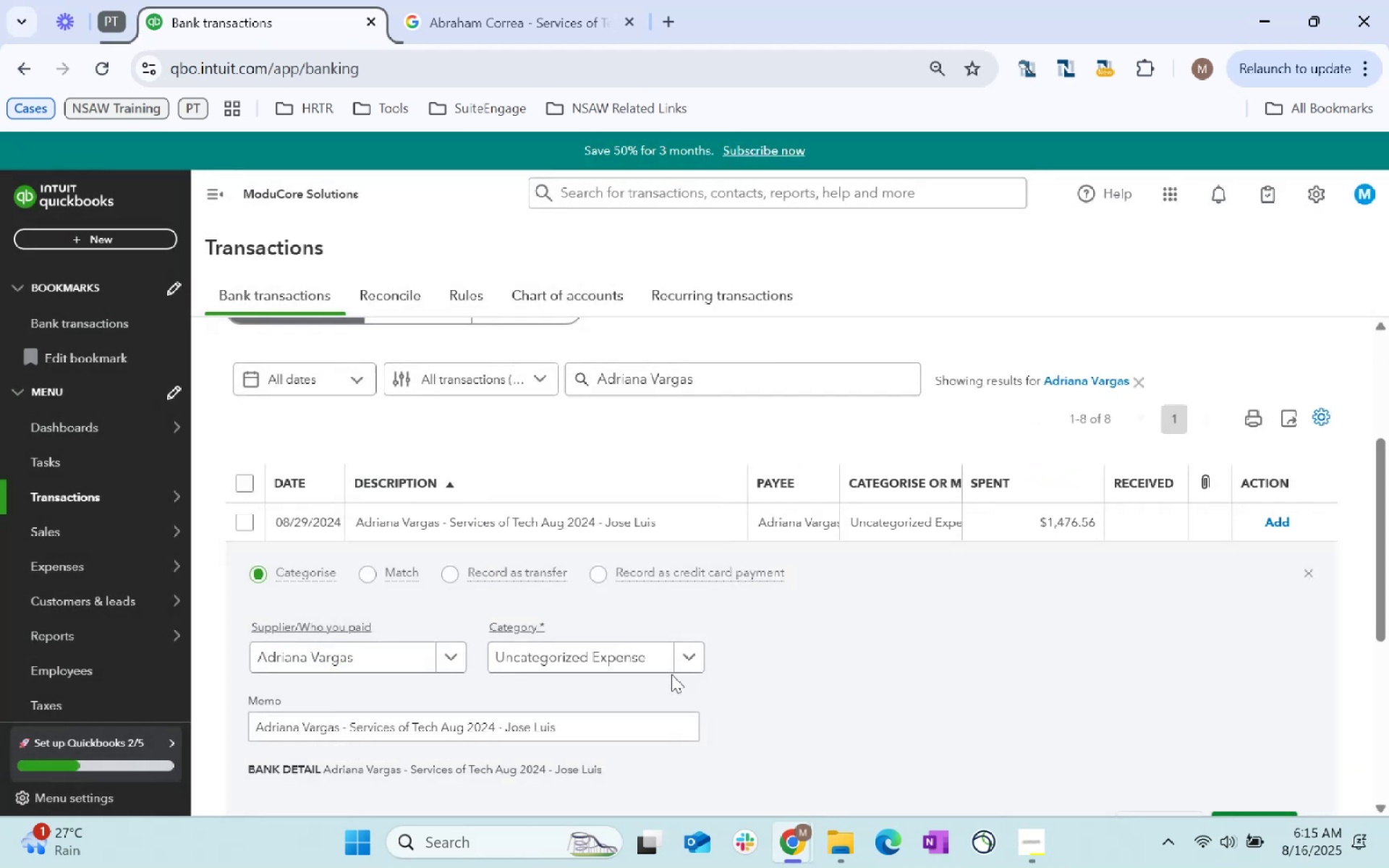 
left_click([640, 662])
 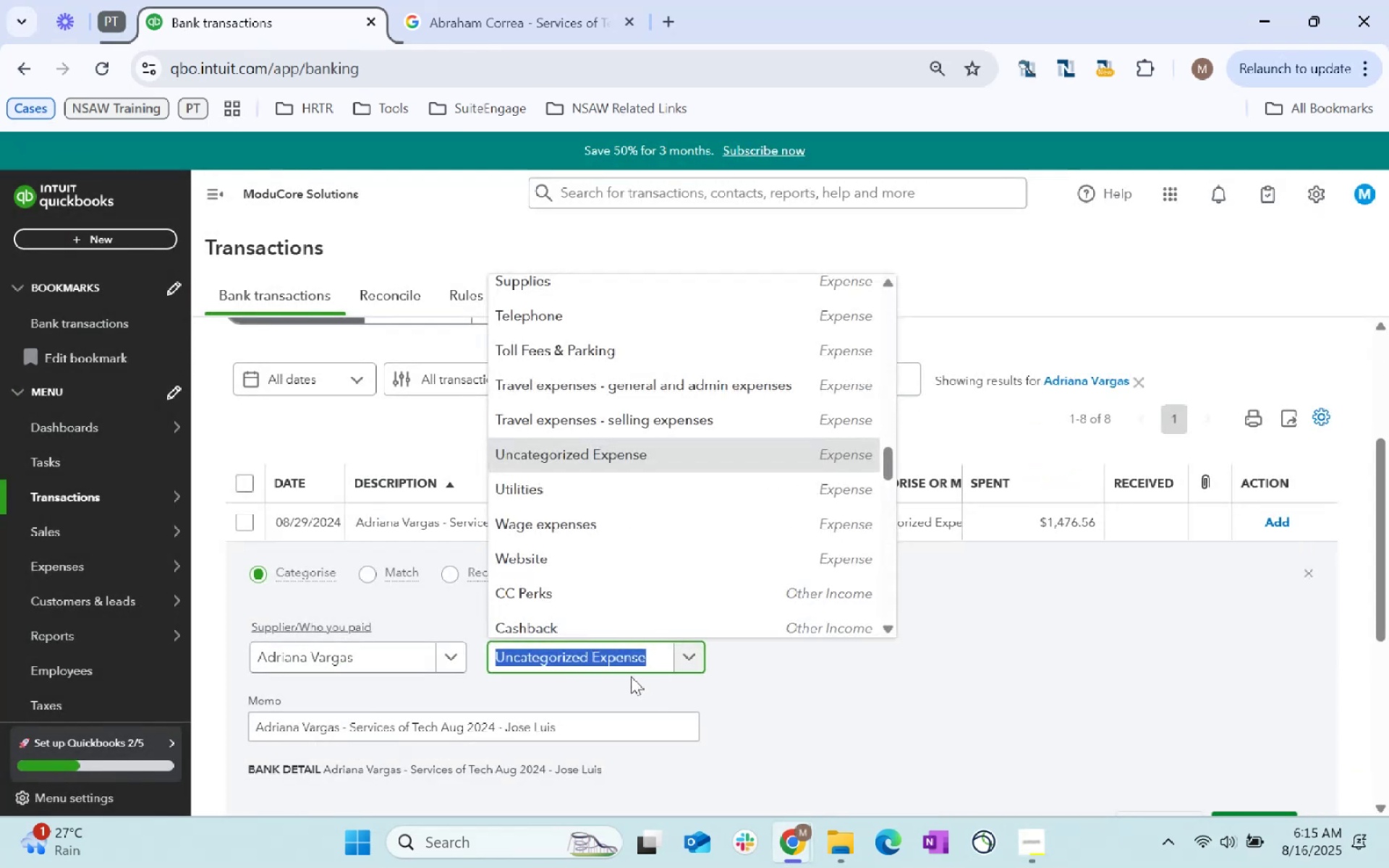 
hold_key(key=ShiftLeft, duration=0.4)
 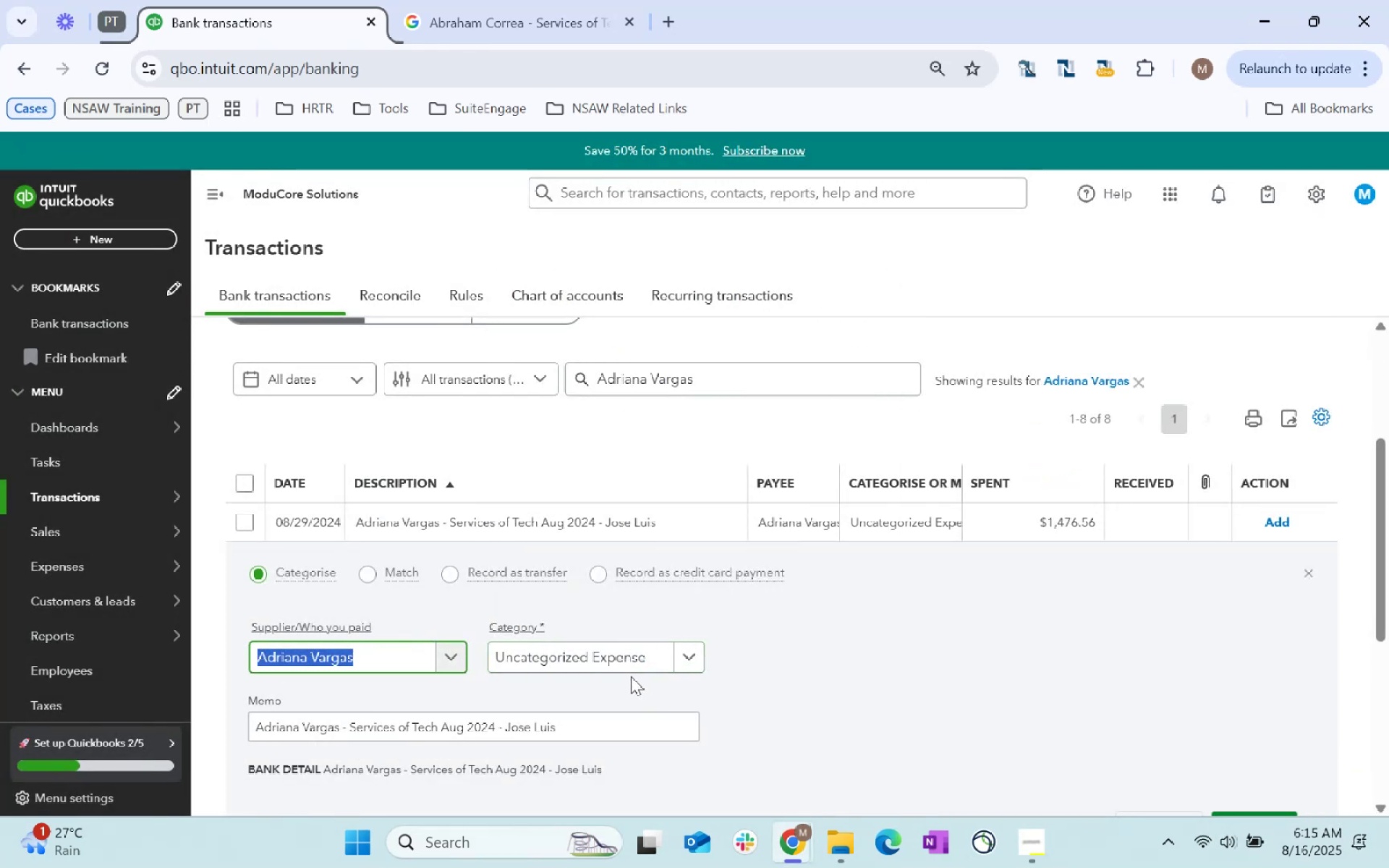 
key(Tab)
type(IT Professional)
key(Tab)
 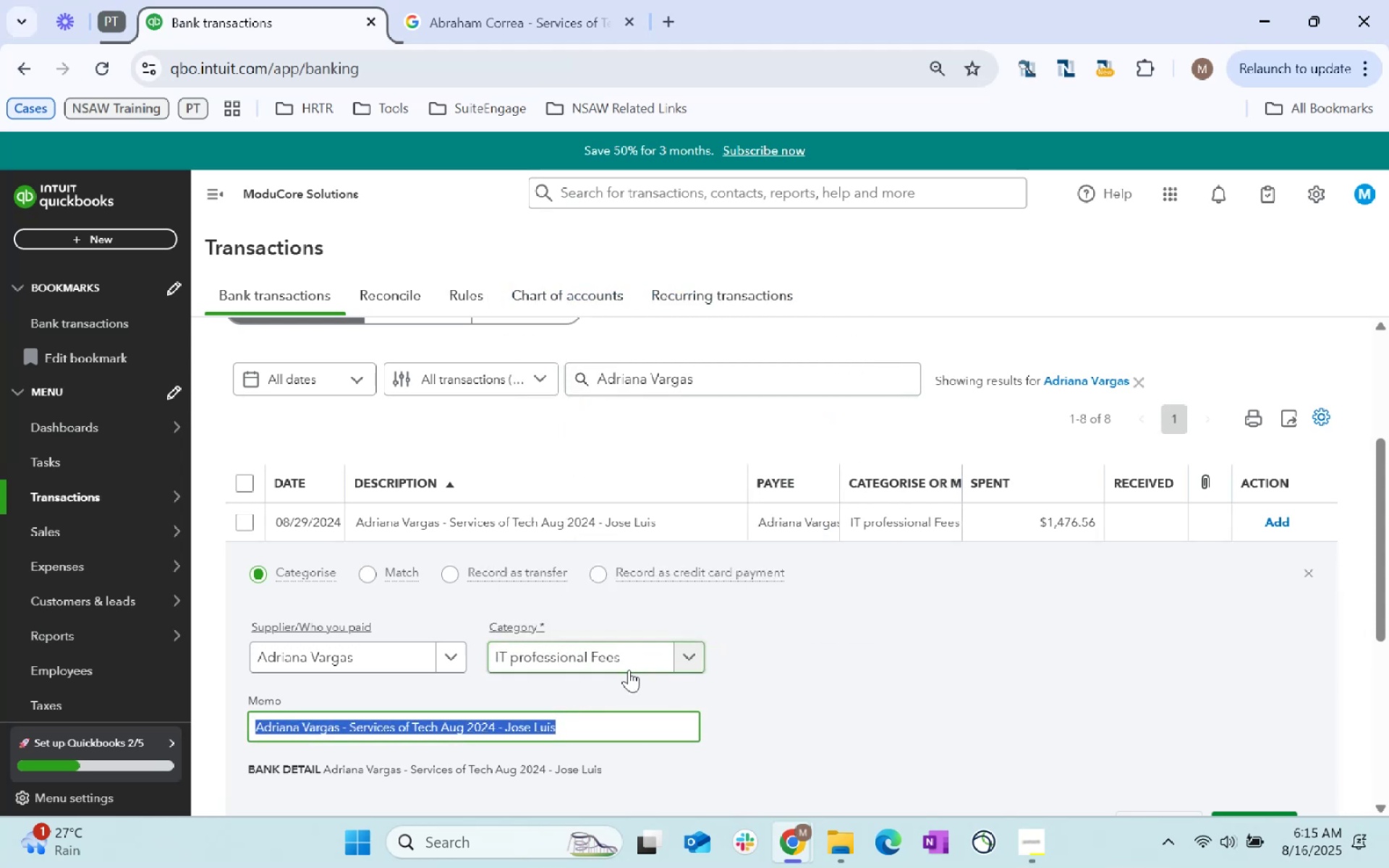 
scroll: coordinate [1167, 668], scroll_direction: down, amount: 11.0
 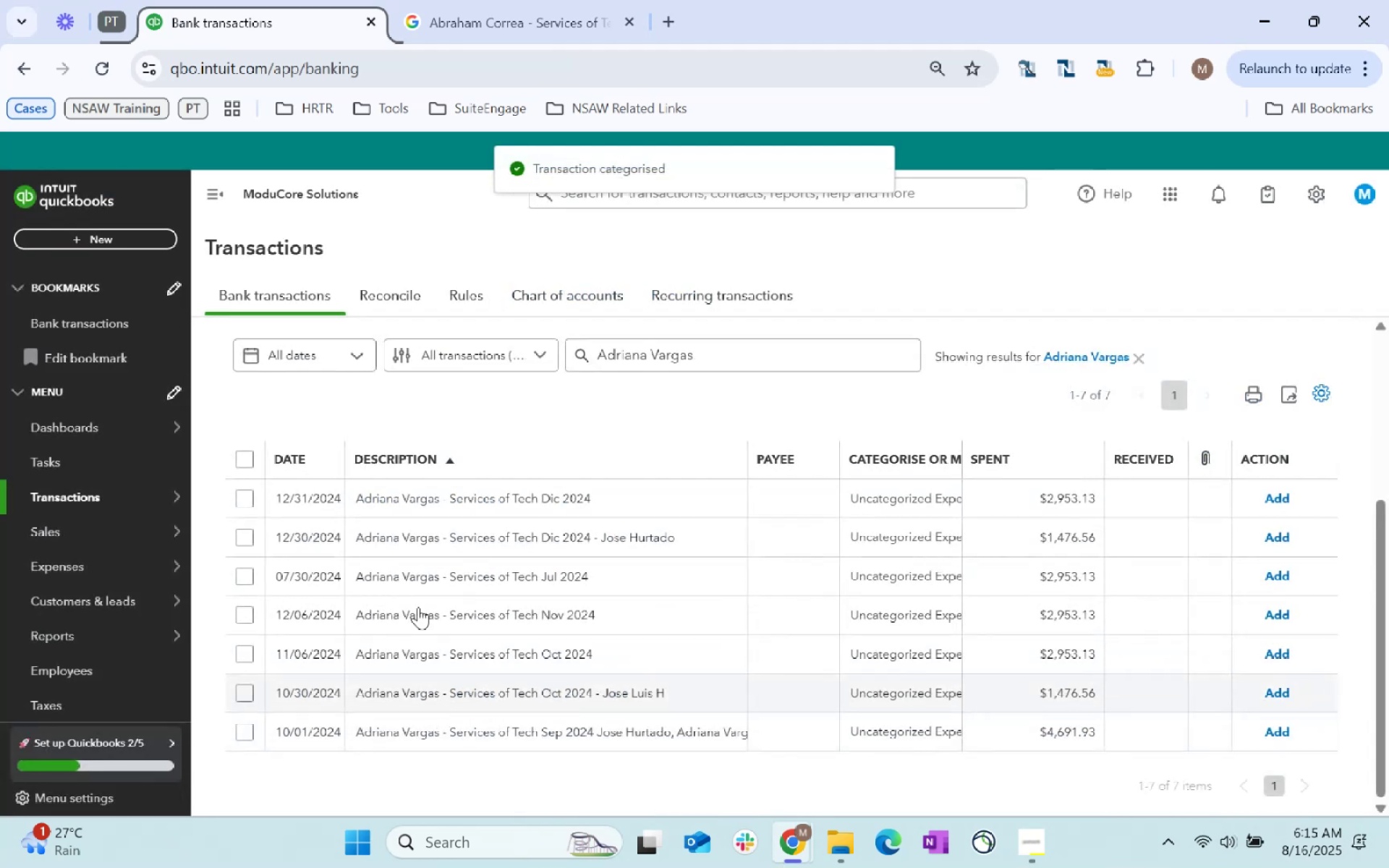 
left_click([240, 455])
 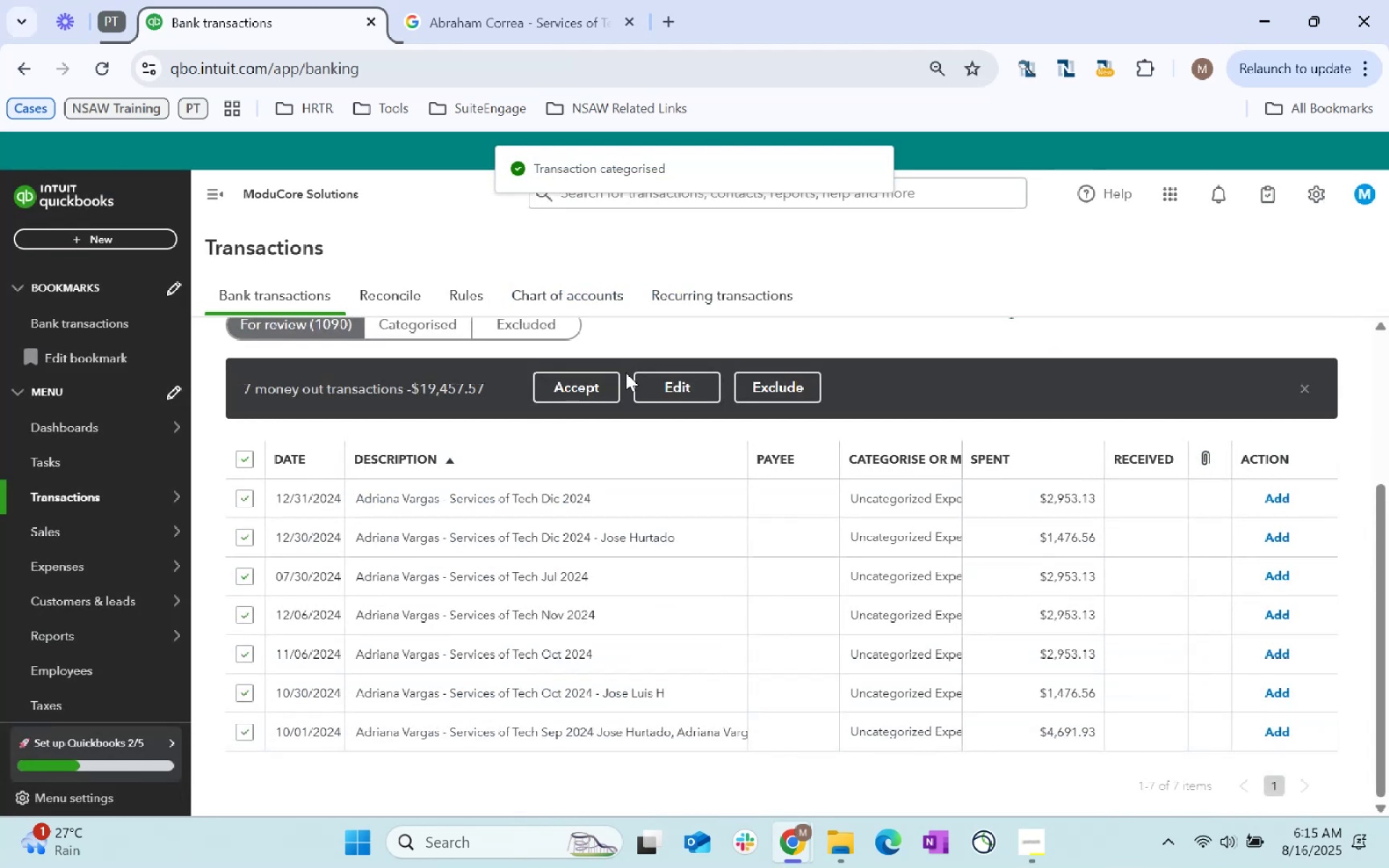 
left_click([663, 391])
 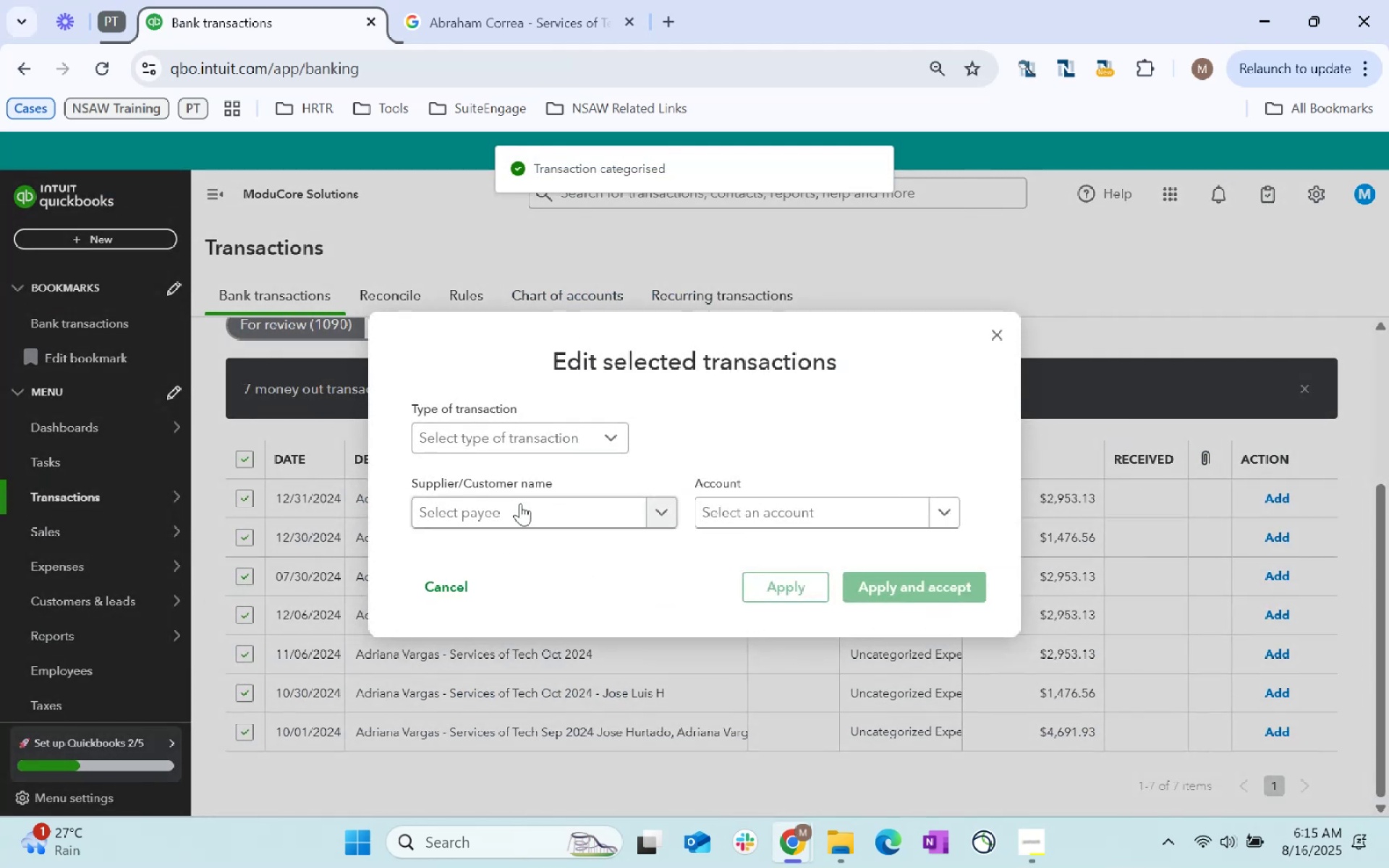 
type(Adriana Vargas)
key(Tab)
type(IT Profe)
key(Tab)
 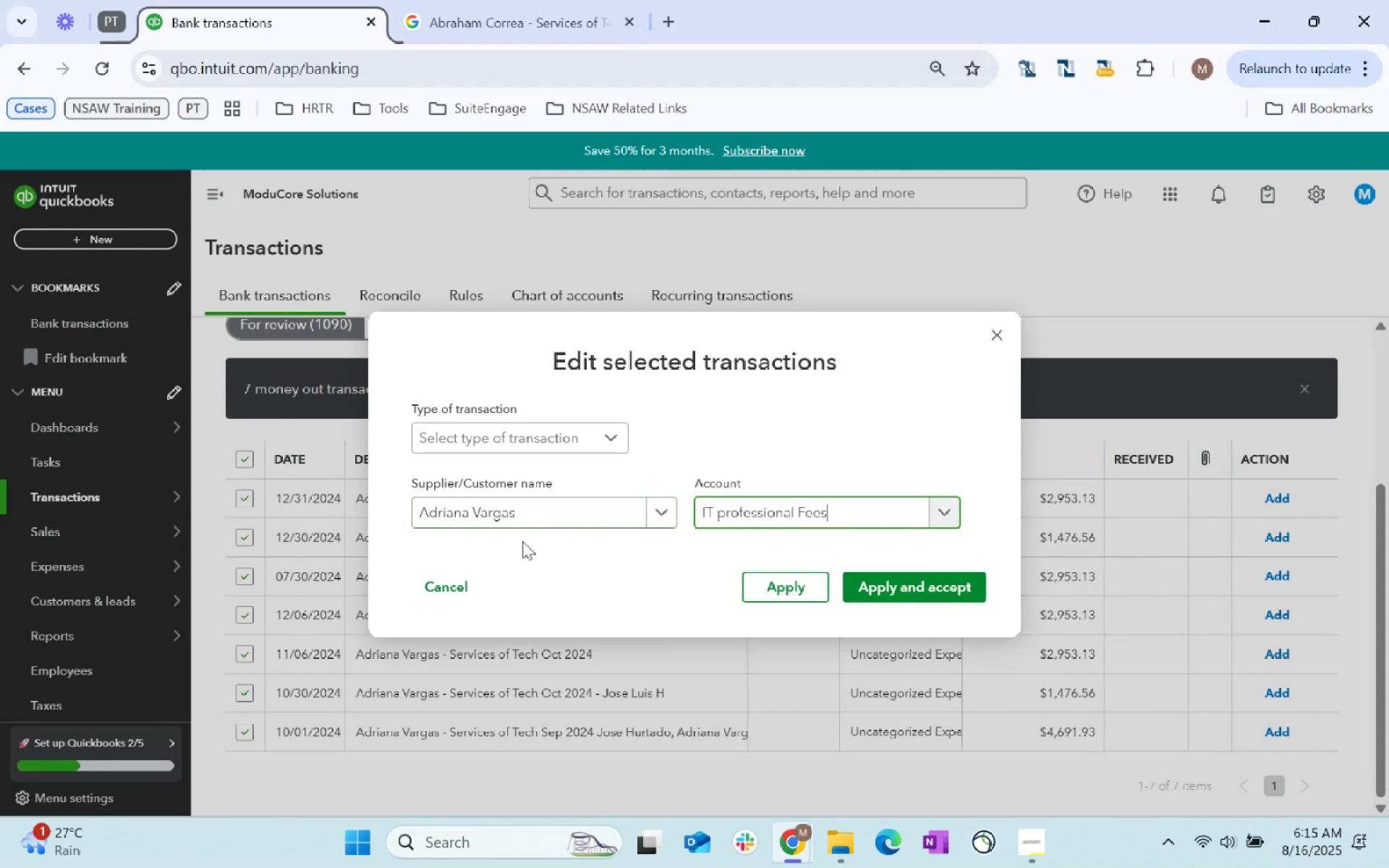 
left_click_drag(start_coordinate=[906, 592], to_coordinate=[911, 592])
 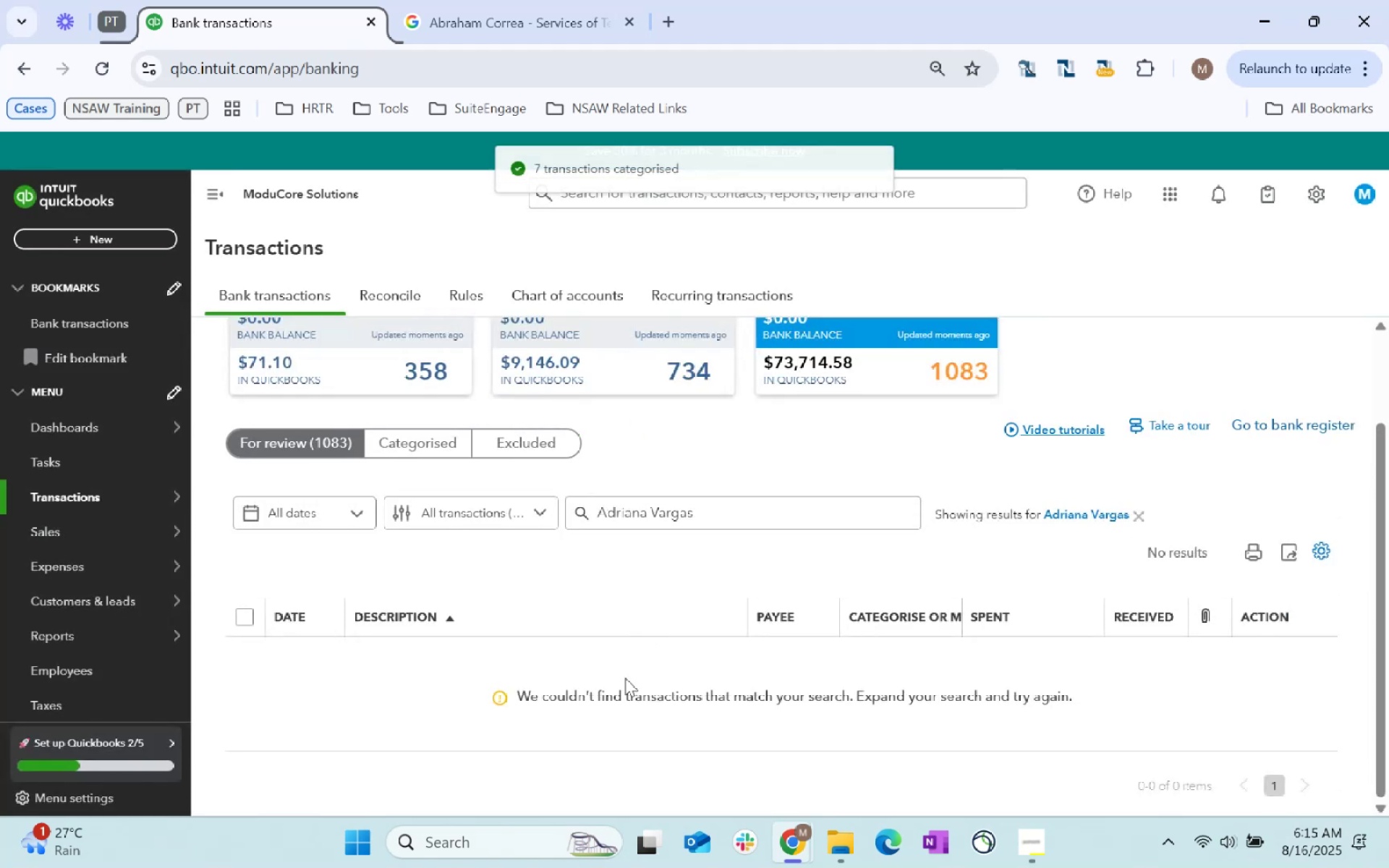 
left_click([1132, 511])
 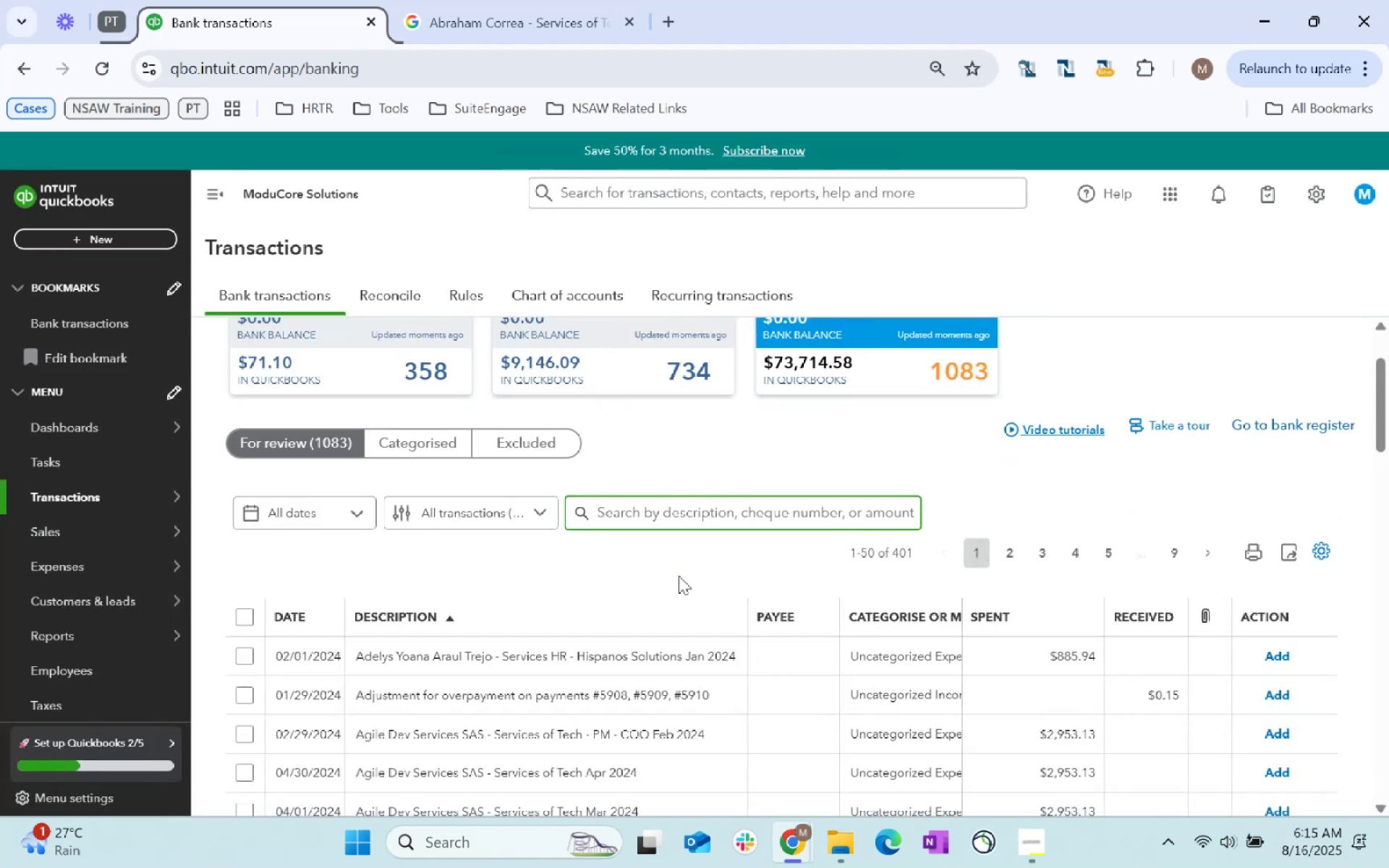 
wait(8.92)
 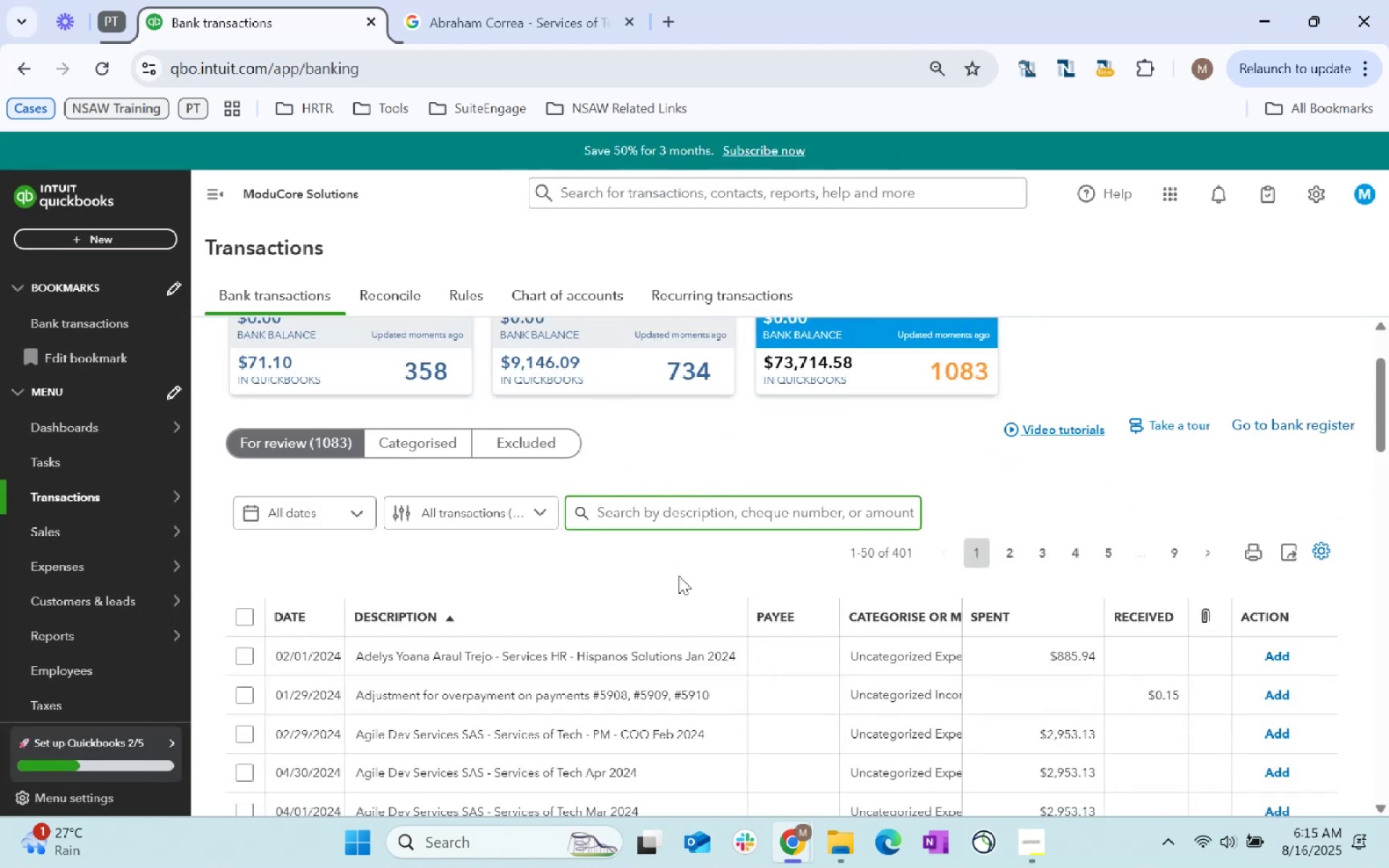 
left_click([242, 660])
 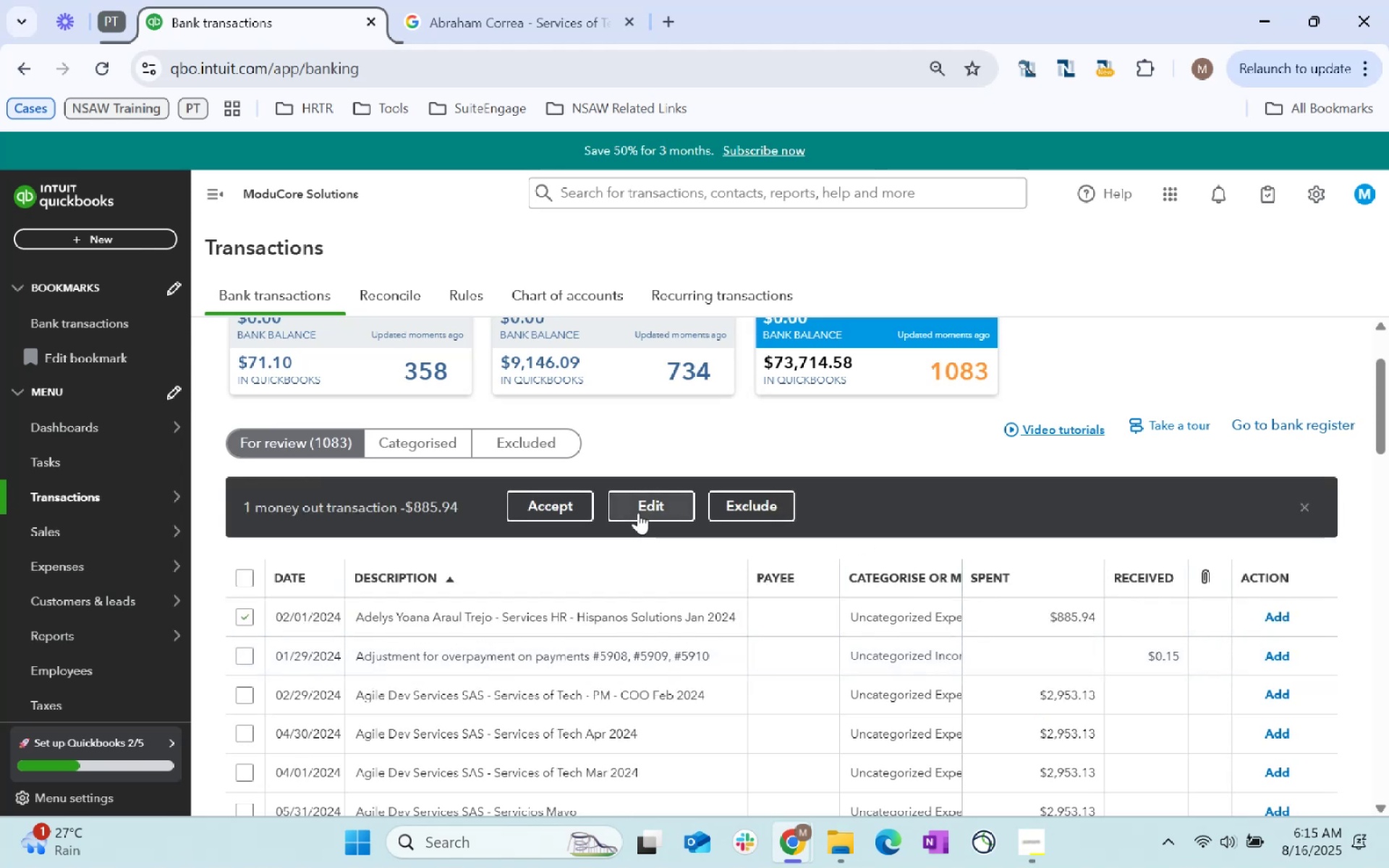 
left_click([638, 512])
 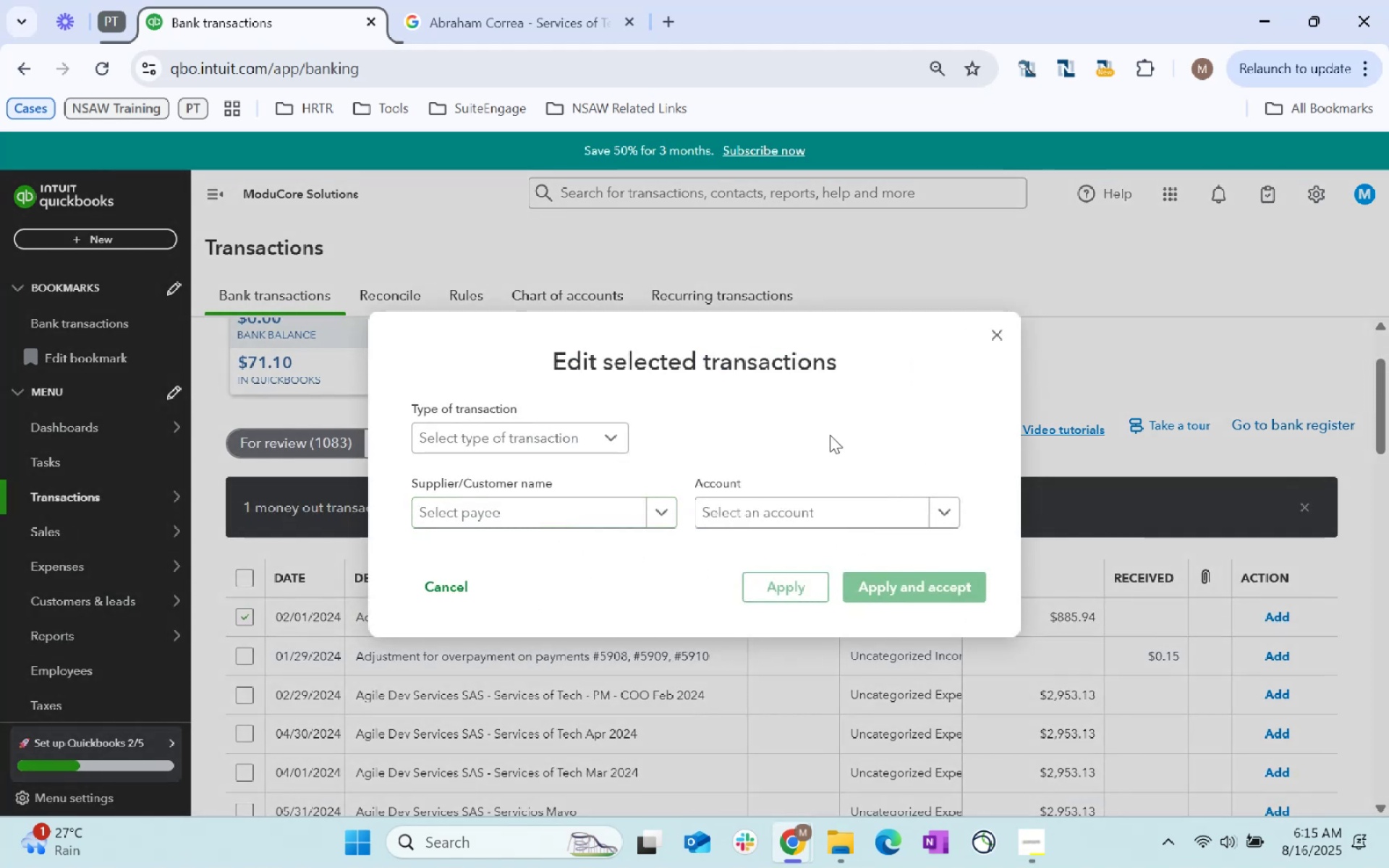 
double_click([454, 619])
 